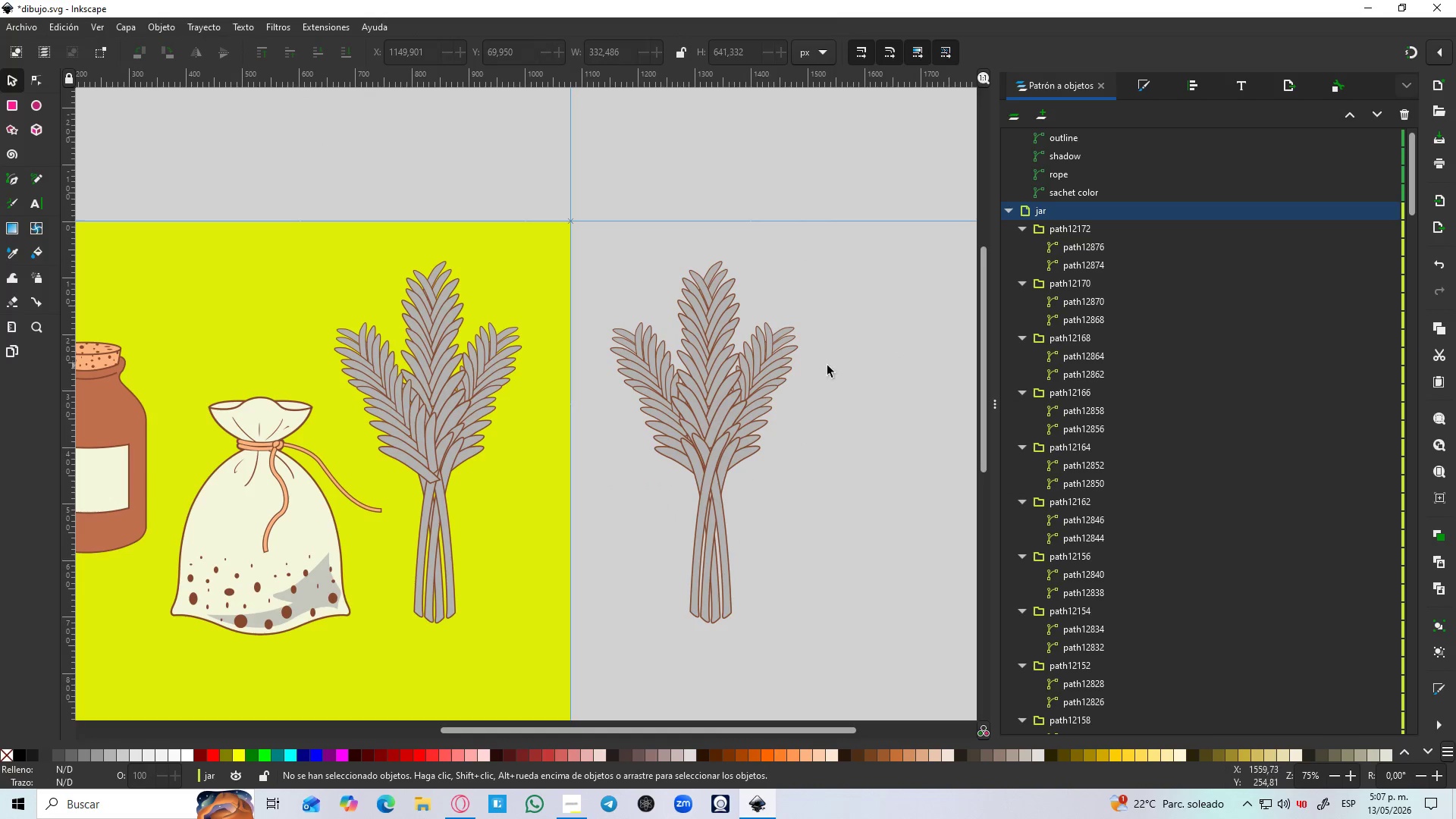 
hold_key(key=ControlLeft, duration=0.69)
scroll: coordinate [772, 334], scroll_direction: up, amount: 4.0
 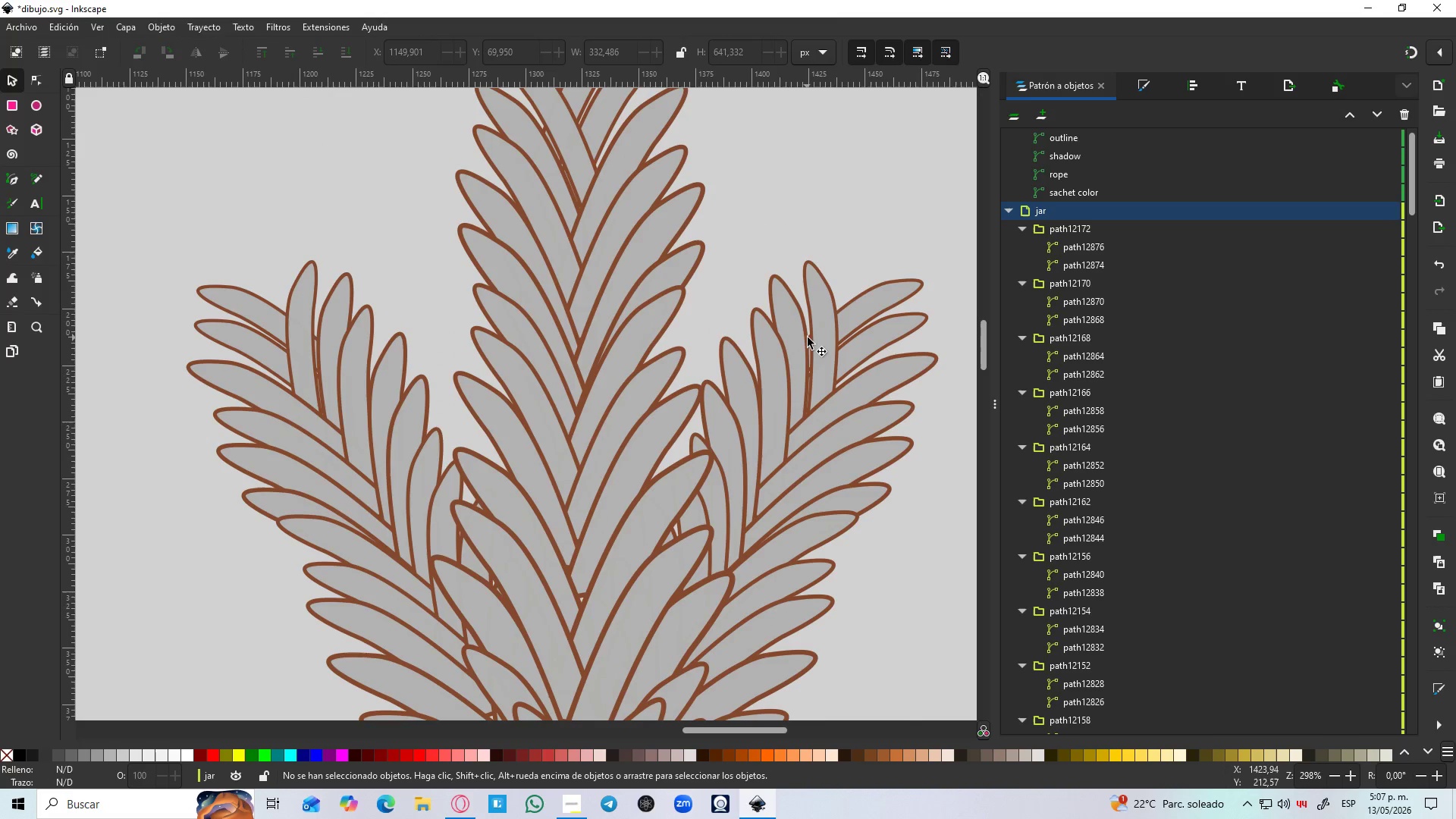 
hold_key(key=ControlLeft, duration=0.45)
scroll: coordinate [821, 324], scroll_direction: up, amount: 3.0
 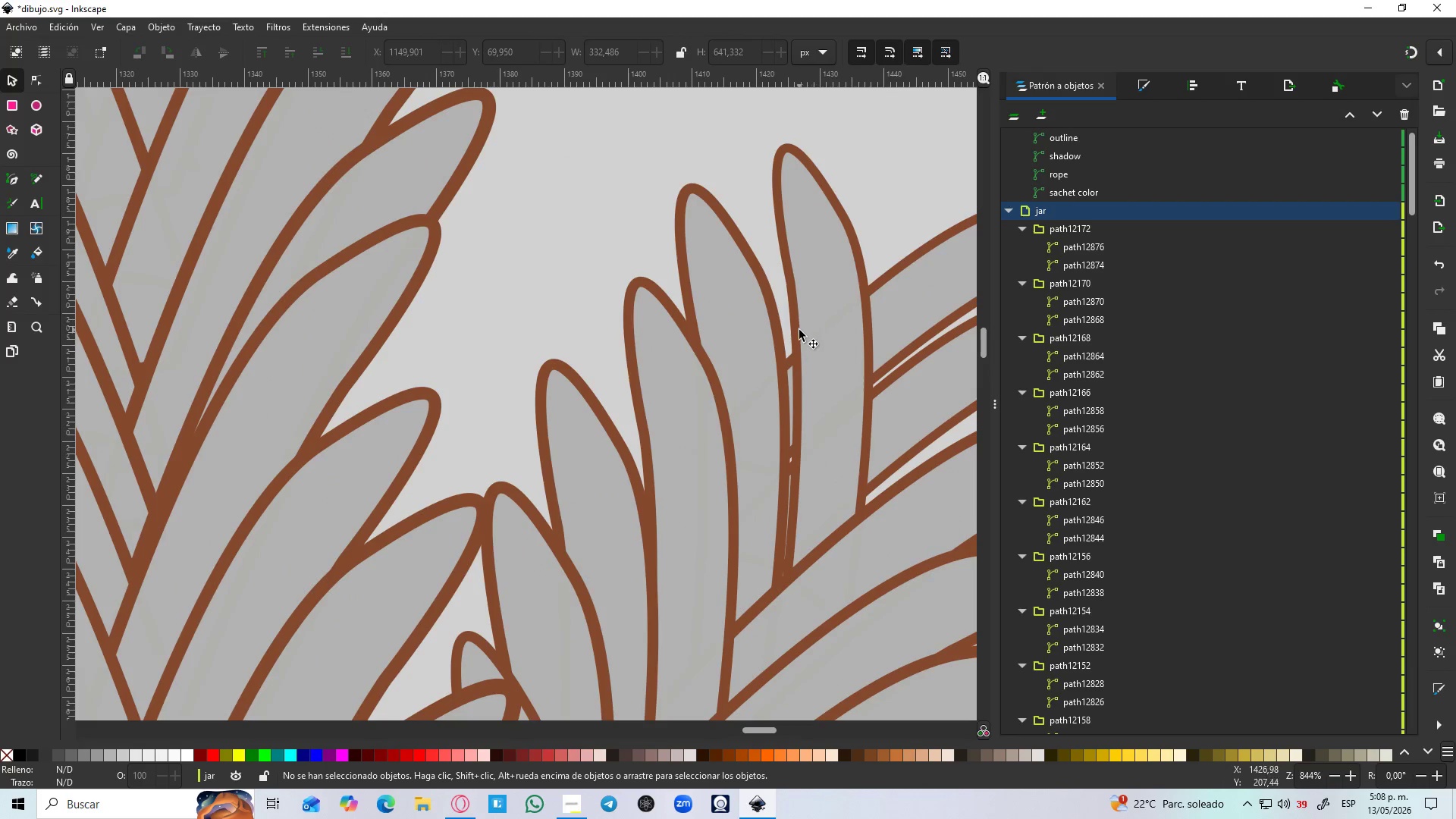 
left_click([797, 334])
 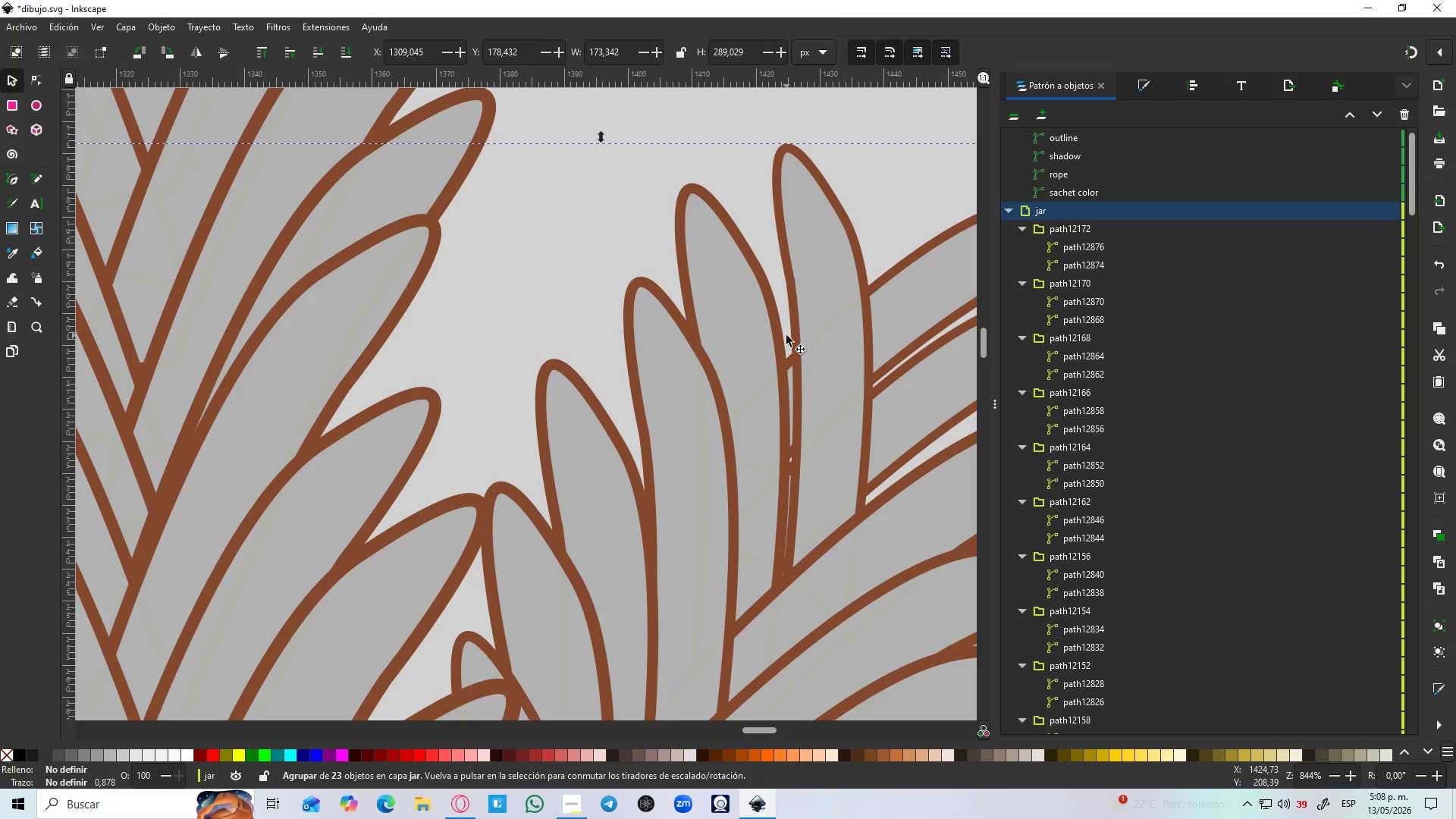 
hold_key(key=ControlLeft, duration=0.7)
scroll: coordinate [786, 335], scroll_direction: down, amount: 5.0
 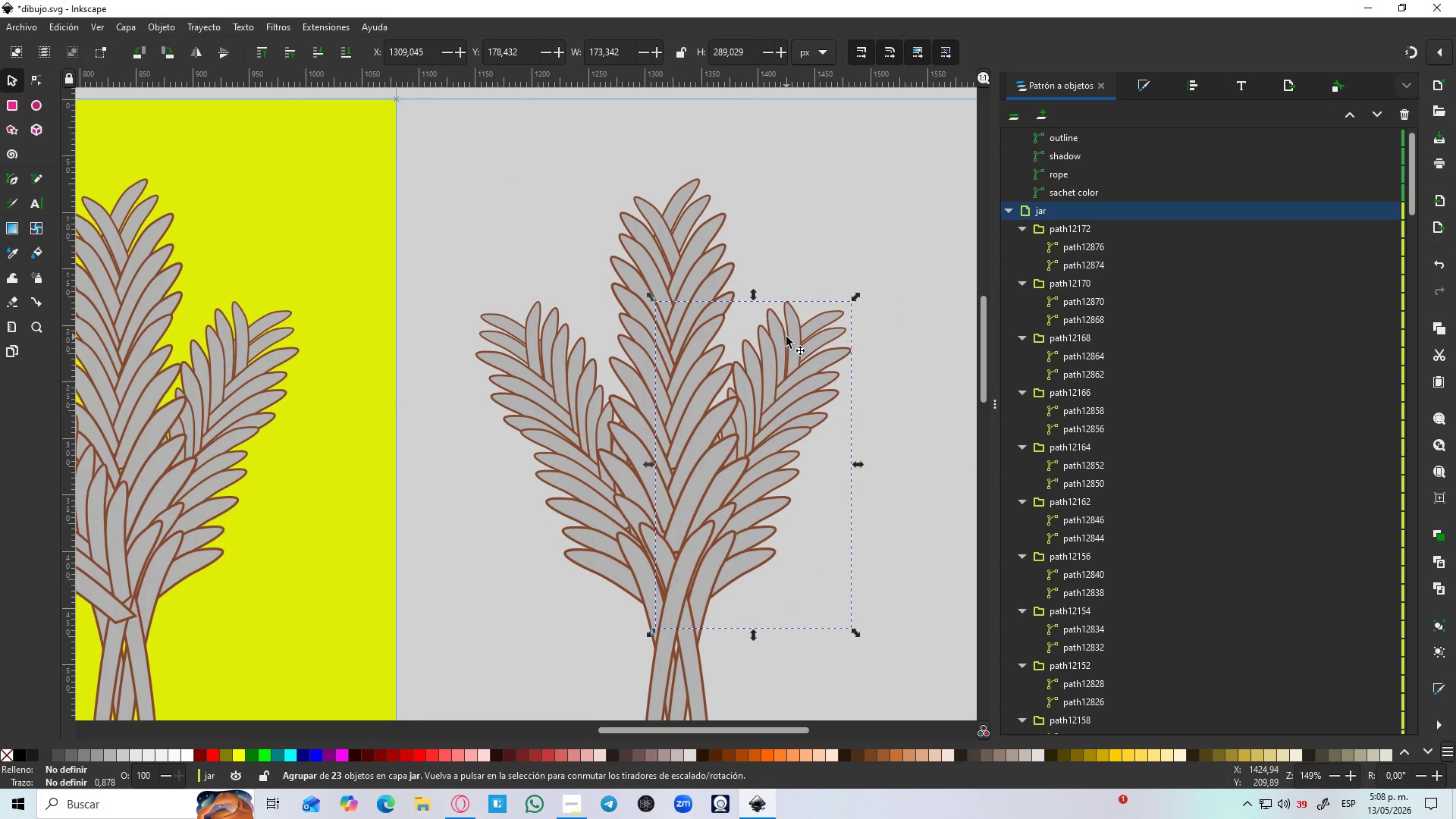 
left_click_drag(start_coordinate=[786, 337], to_coordinate=[867, 194])
 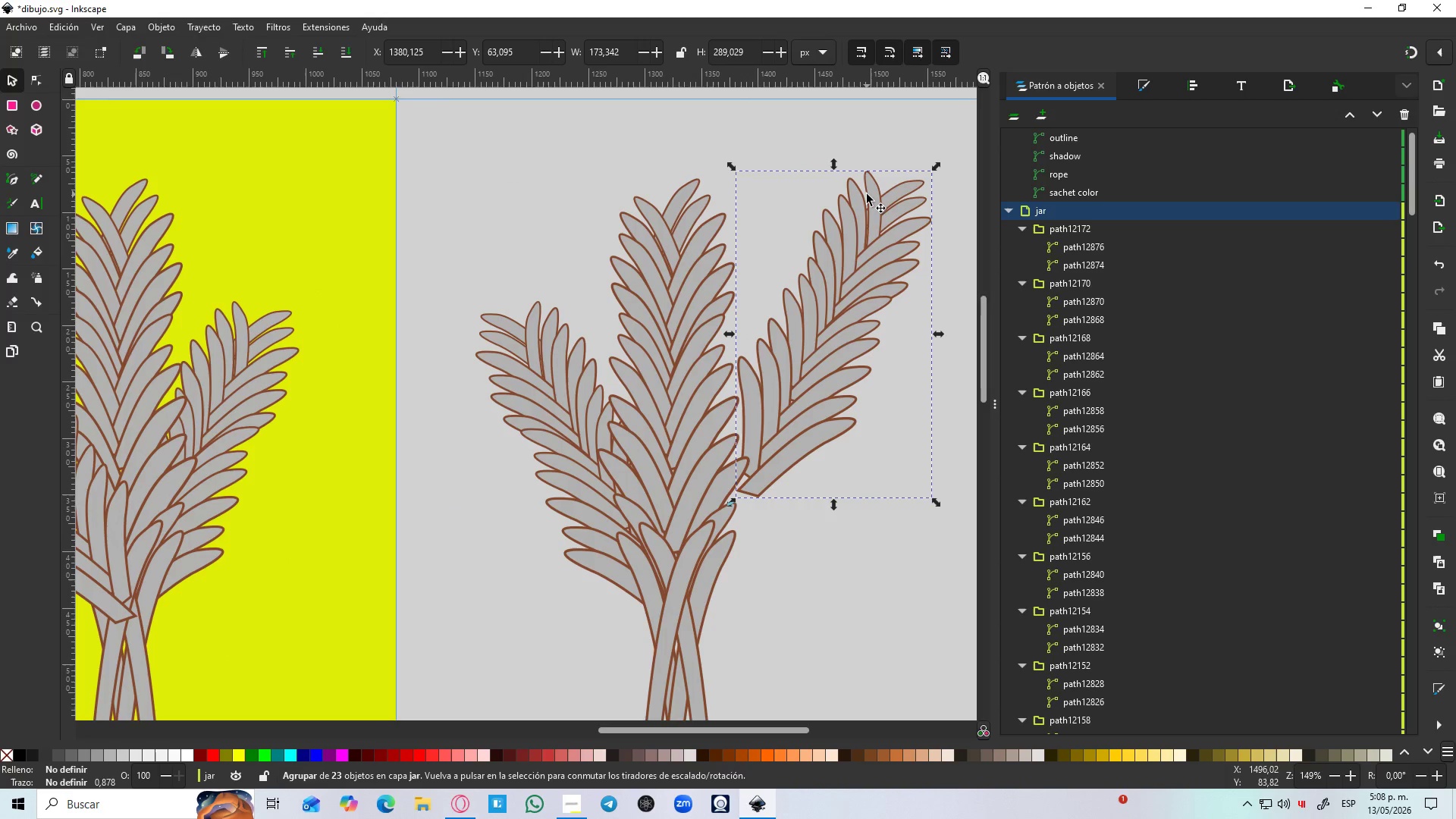 
key(Control+Z)
 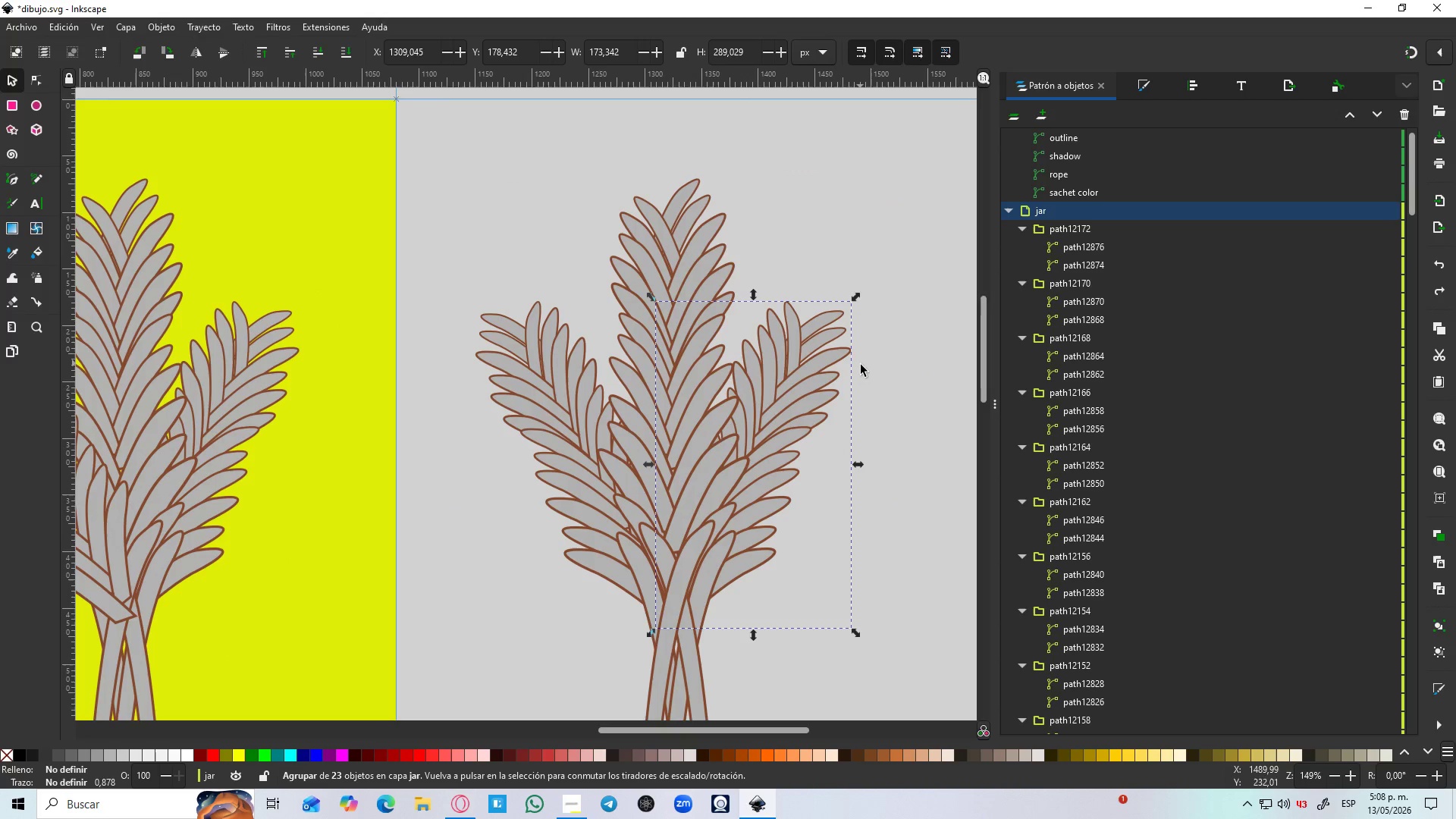 
hold_key(key=ControlLeft, duration=0.42)
 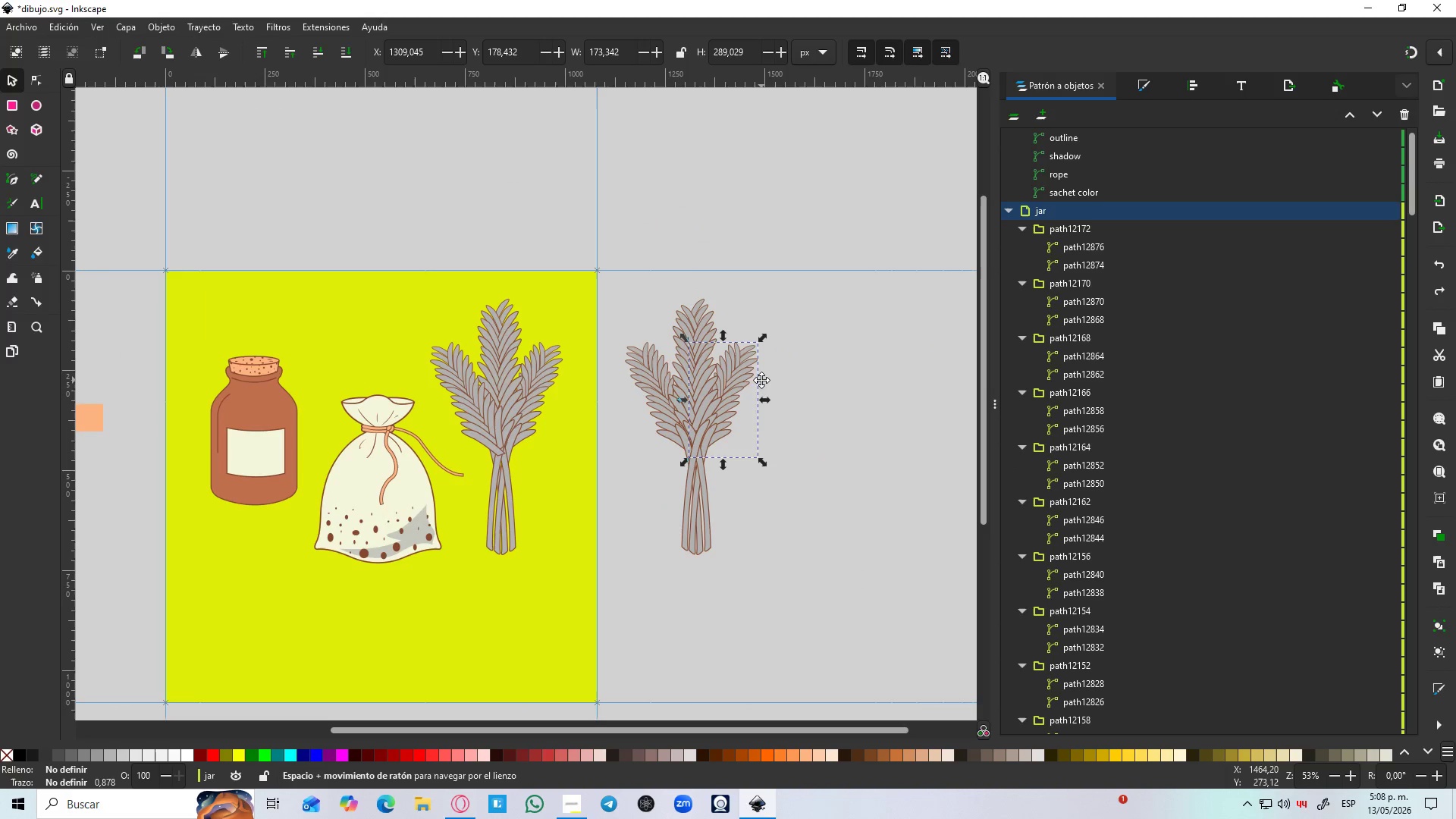 
hold_key(key=Space, duration=0.45)
 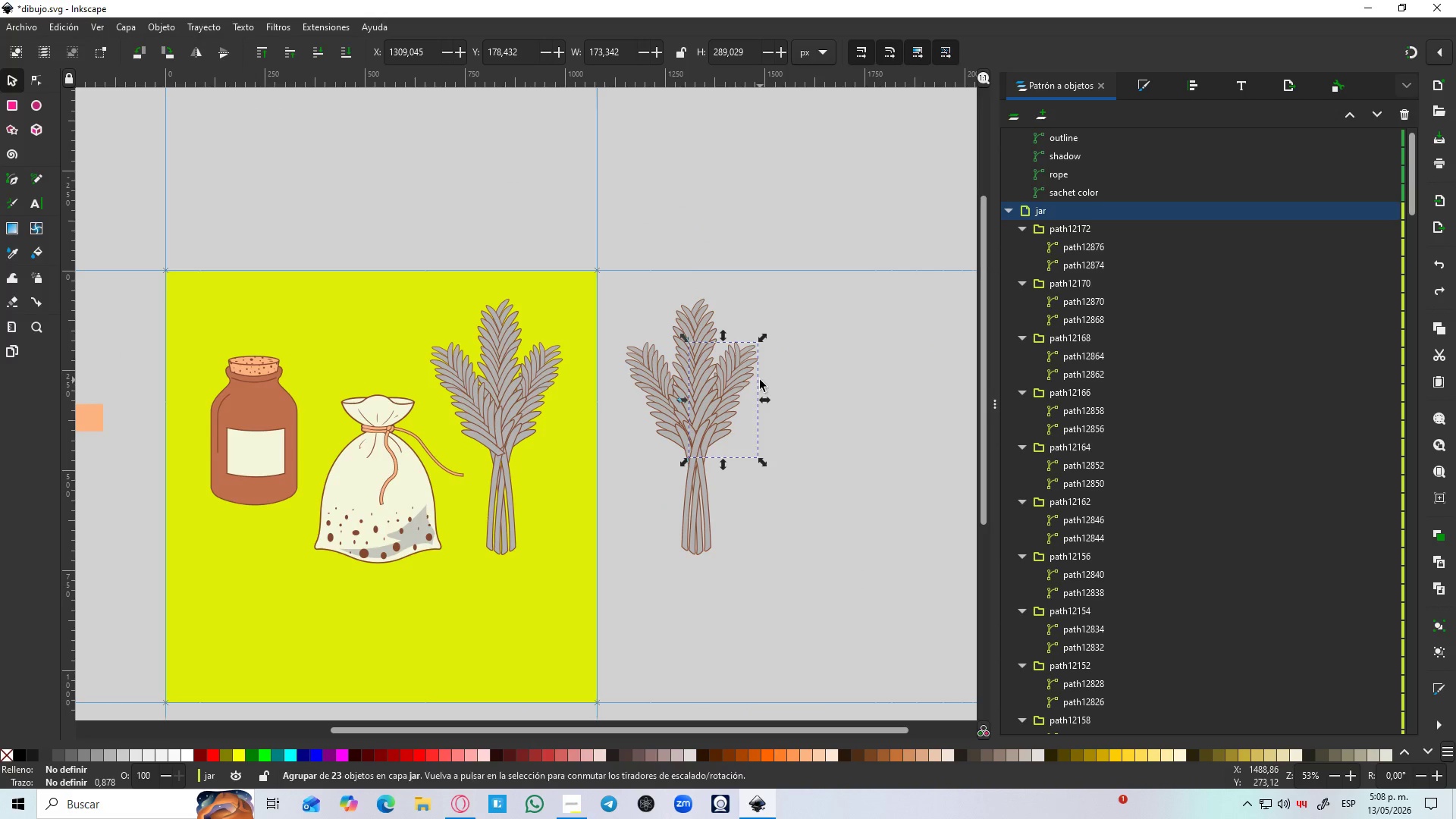 
scroll: coordinate [863, 368], scroll_direction: down, amount: 3.0
 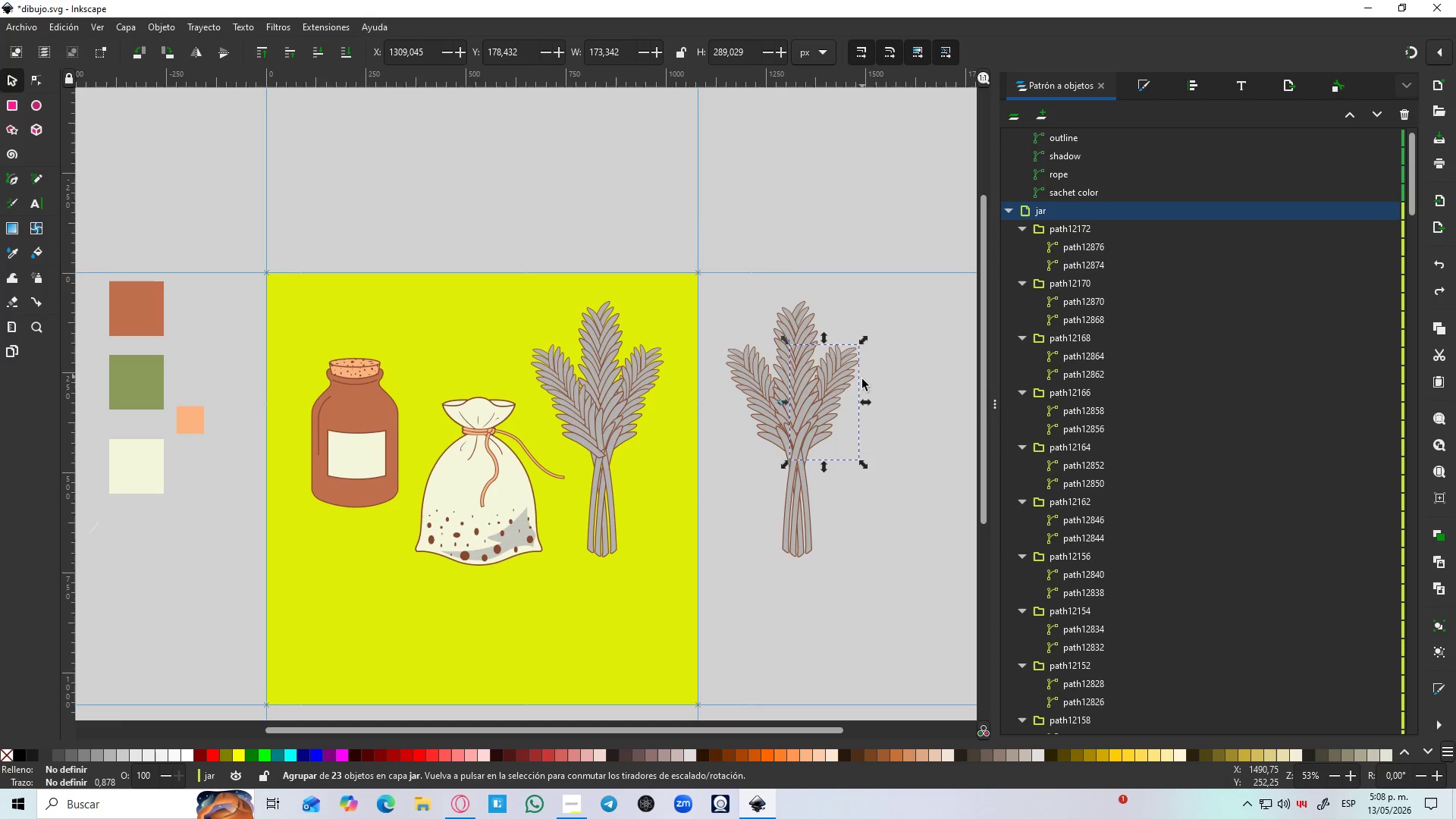 
hold_key(key=ControlLeft, duration=0.39)
scroll: coordinate [760, 379], scroll_direction: up, amount: 2.0
 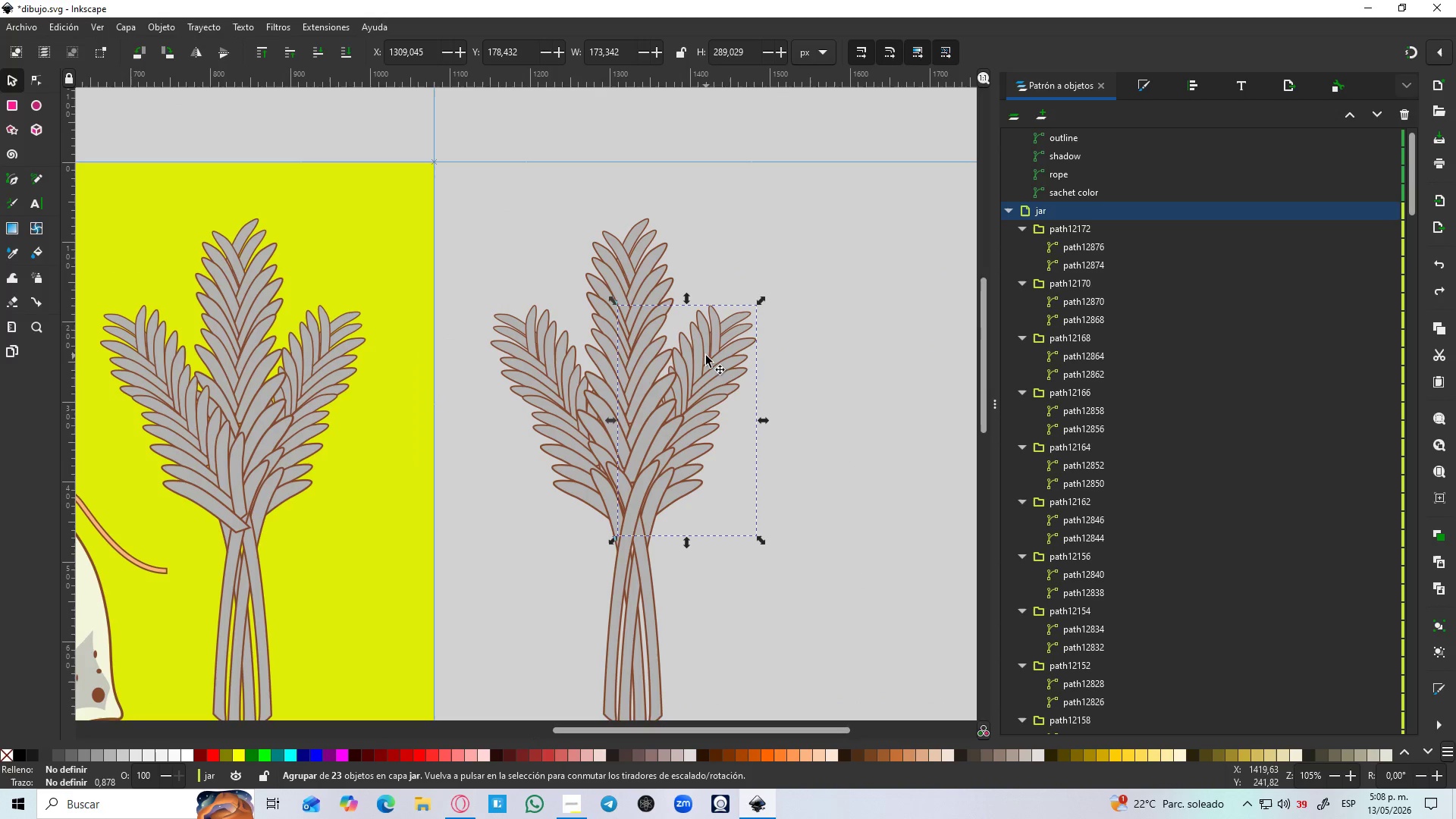 
double_click([706, 356])
 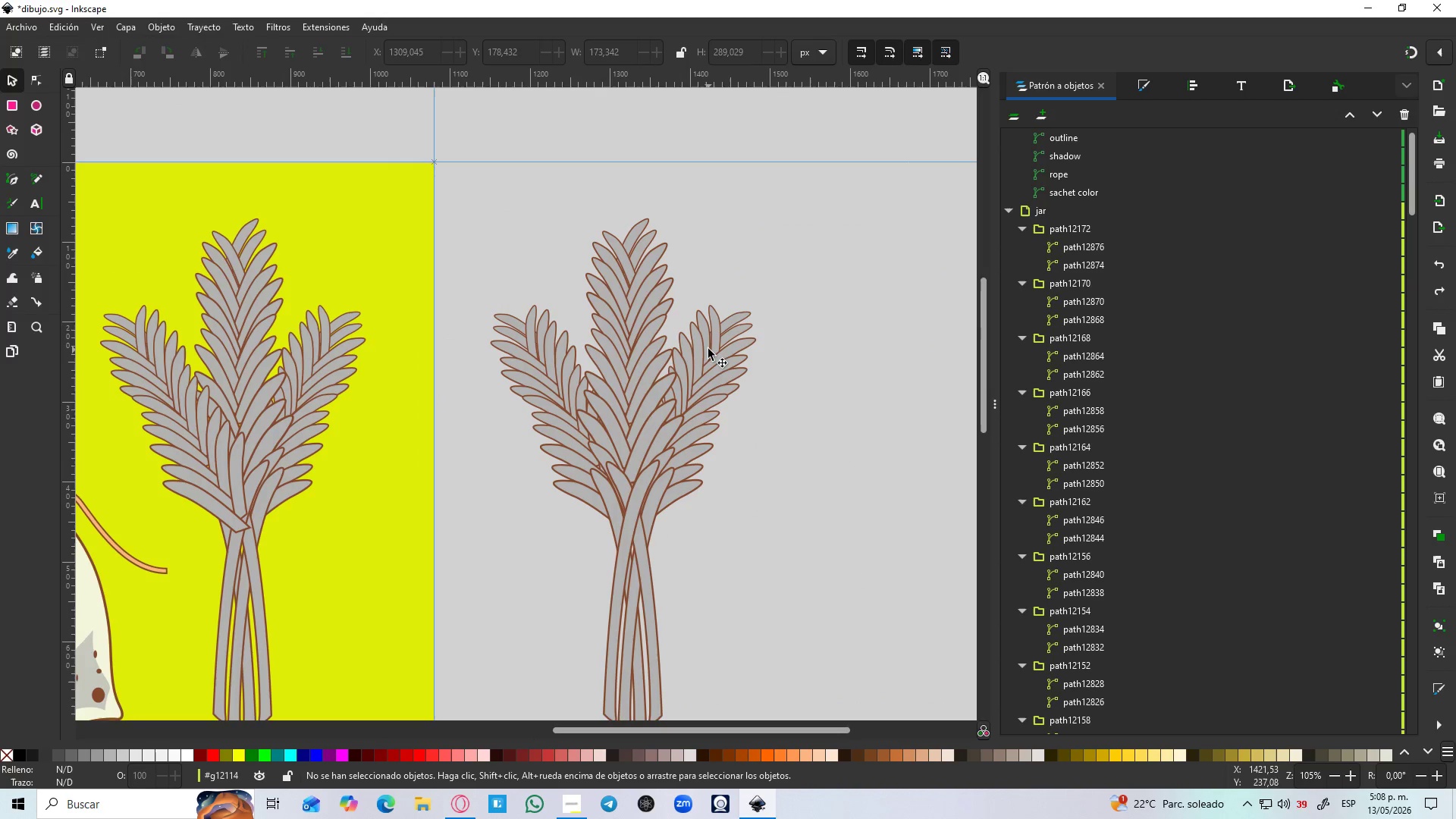 
left_click([708, 349])
 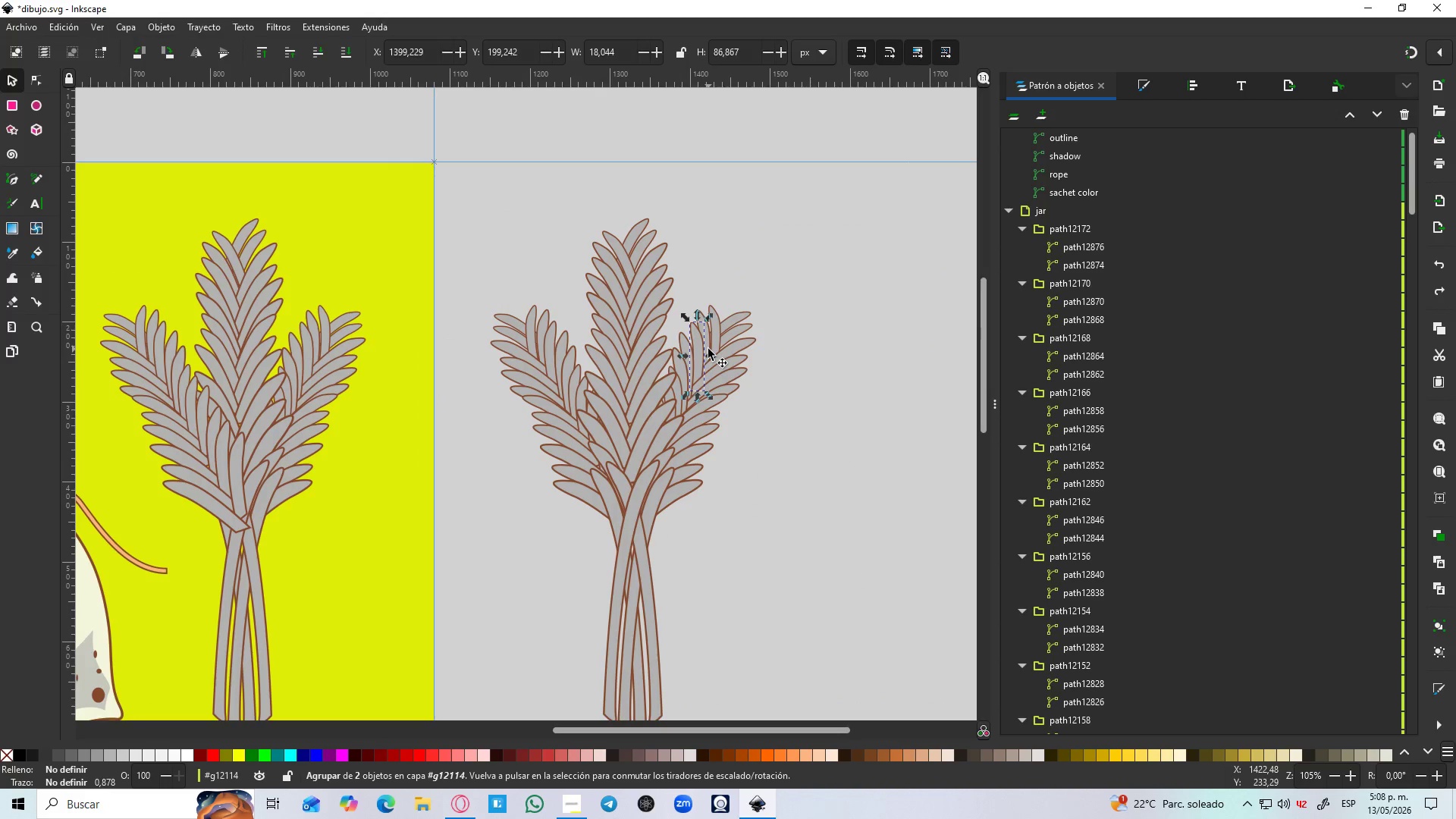 
hold_key(key=ControlLeft, duration=0.69)
scroll: coordinate [708, 344], scroll_direction: up, amount: 3.0
 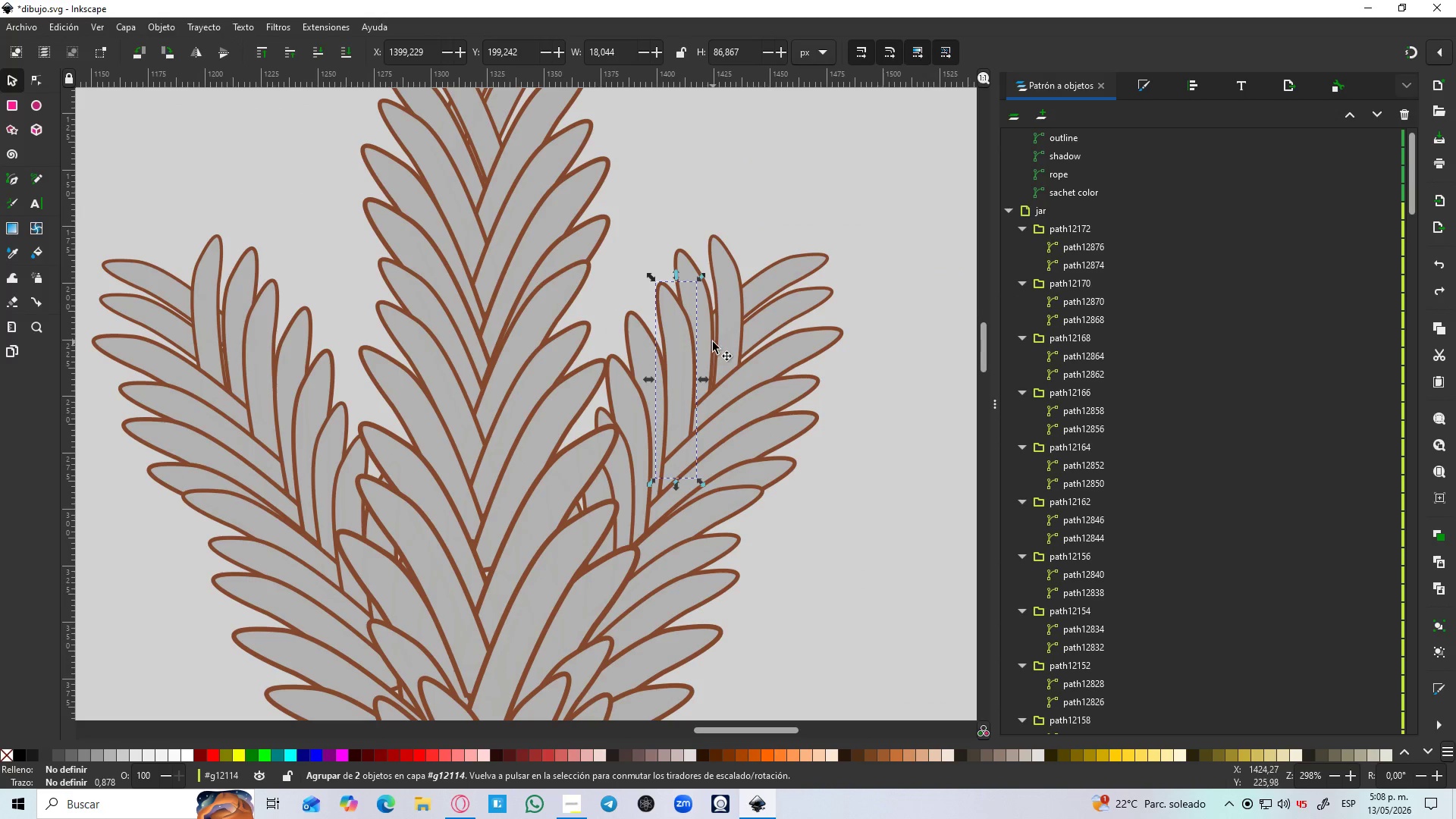 
left_click([713, 342])
 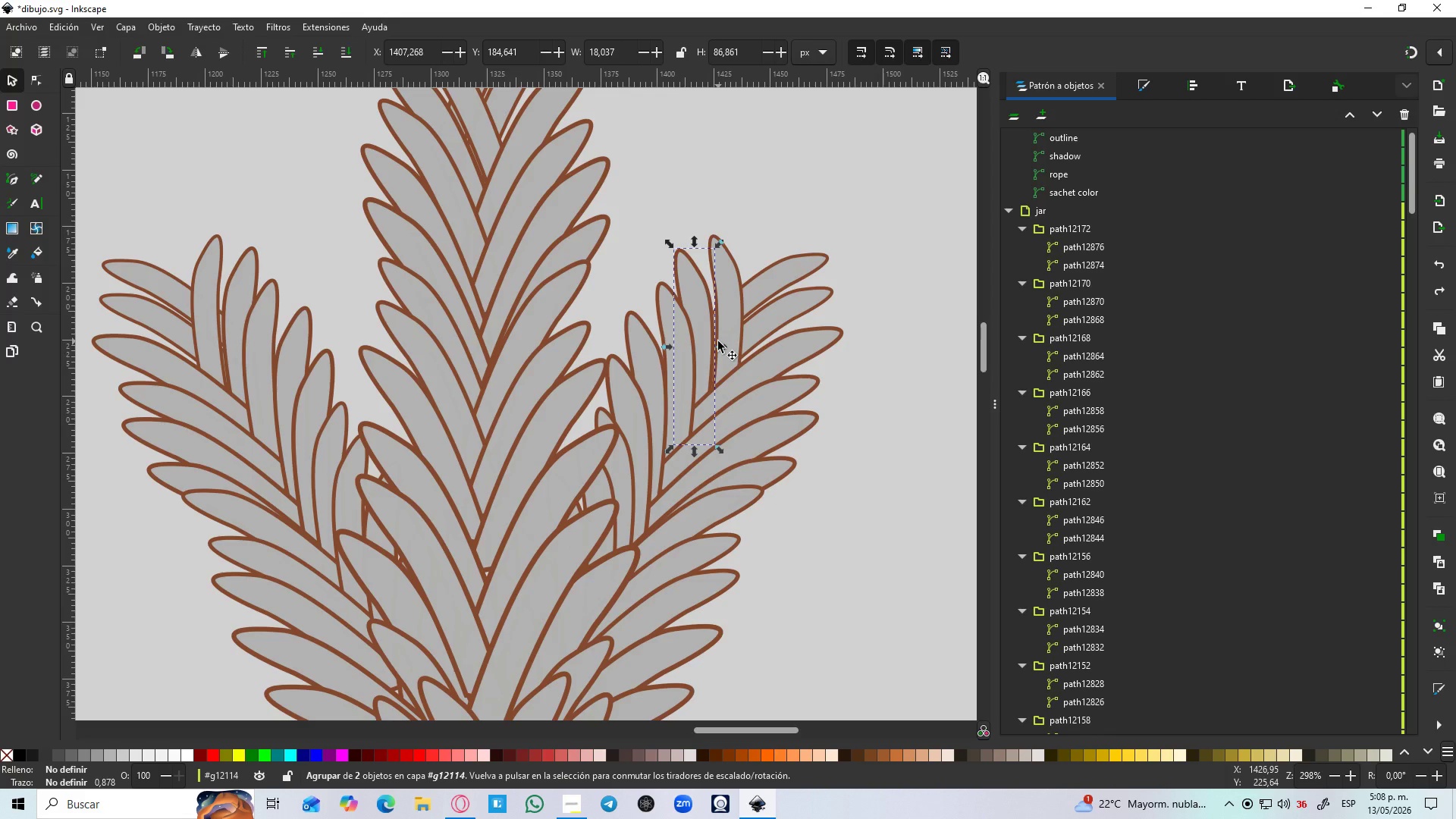 
wait(13.59)
 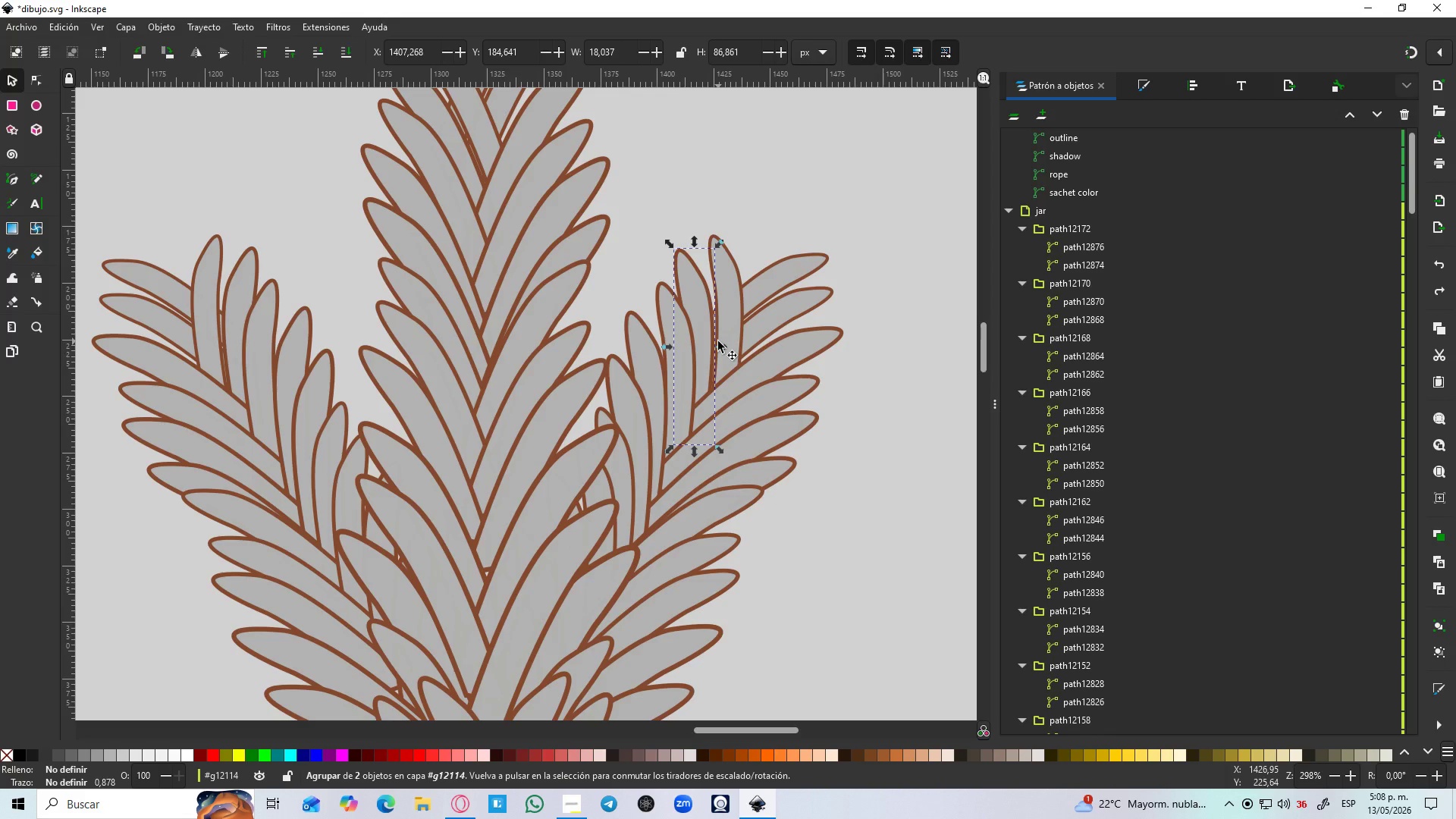 
middle_click([718, 341])
 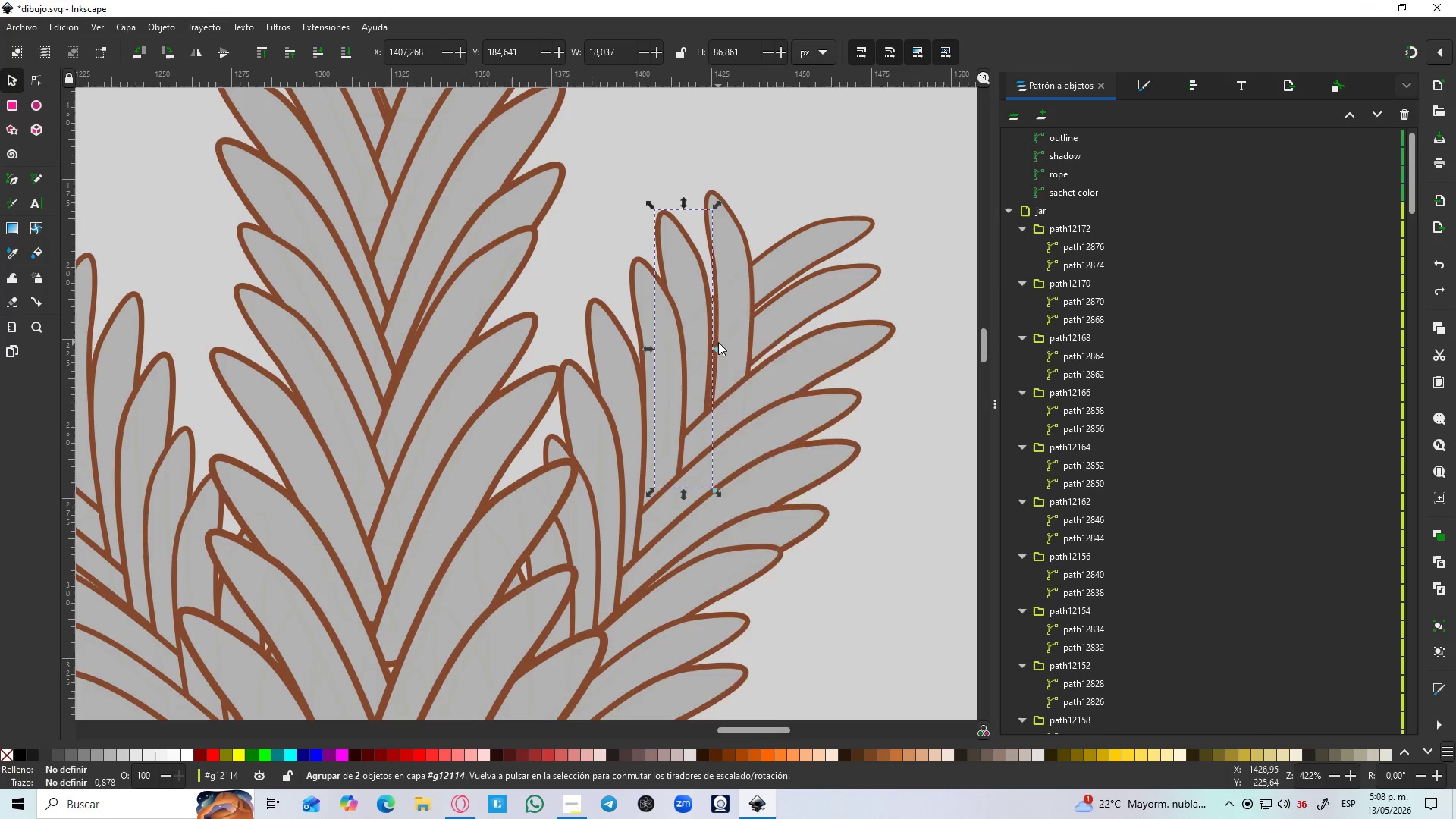 
right_click([718, 342])
 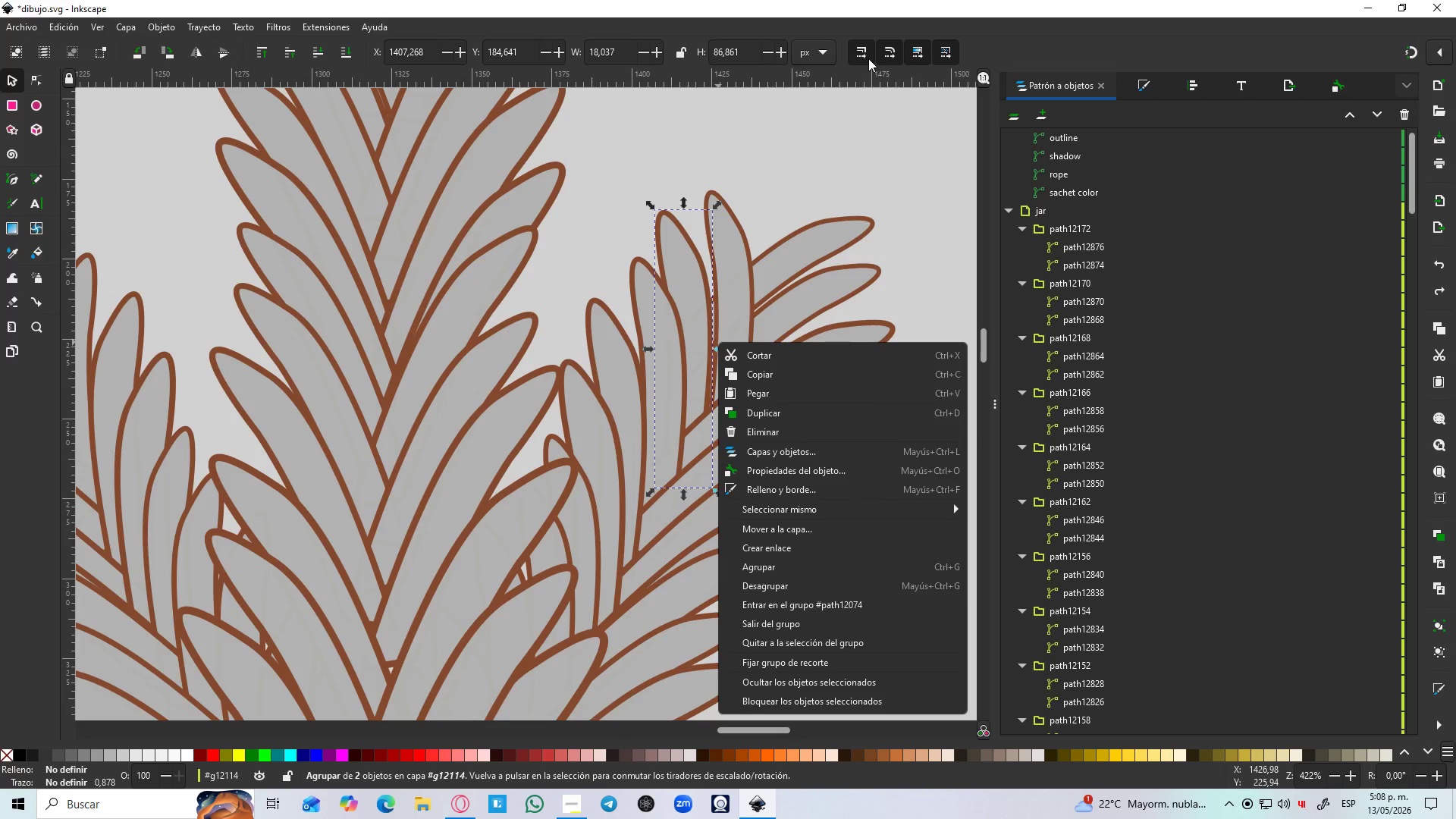 
left_click([855, 216])
 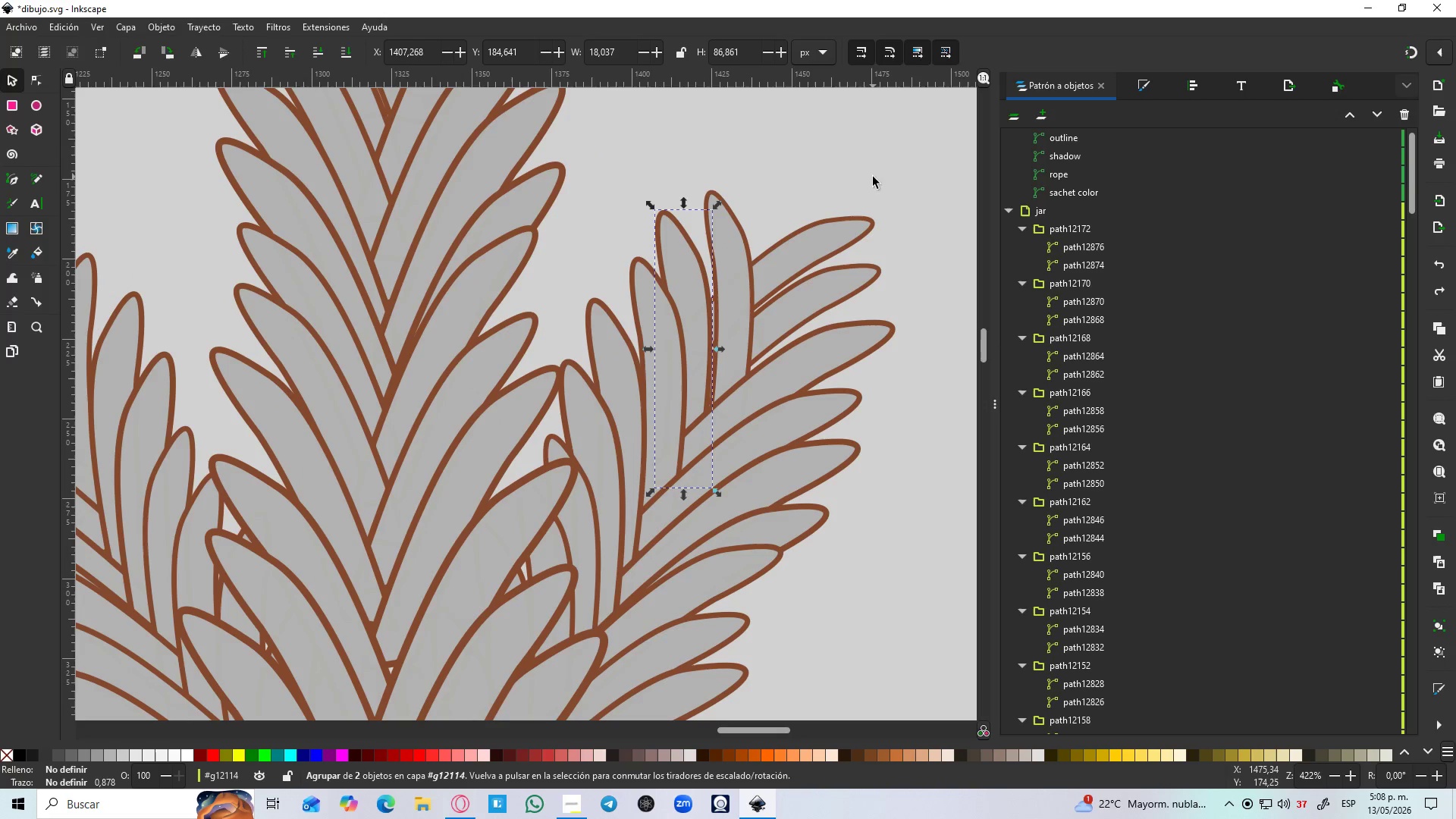 
hold_key(key=ControlLeft, duration=1.0)
 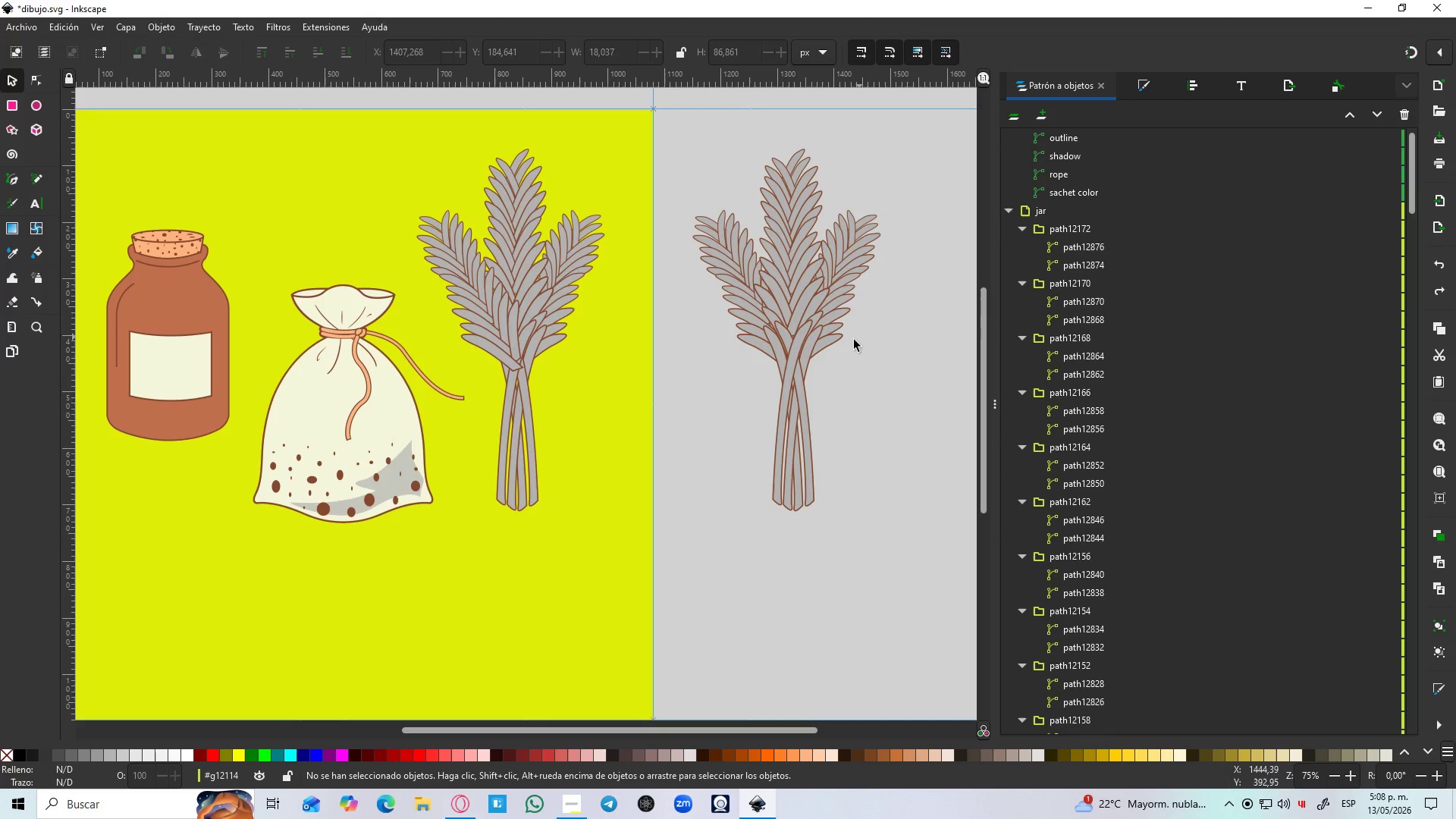 
left_click([858, 324])
 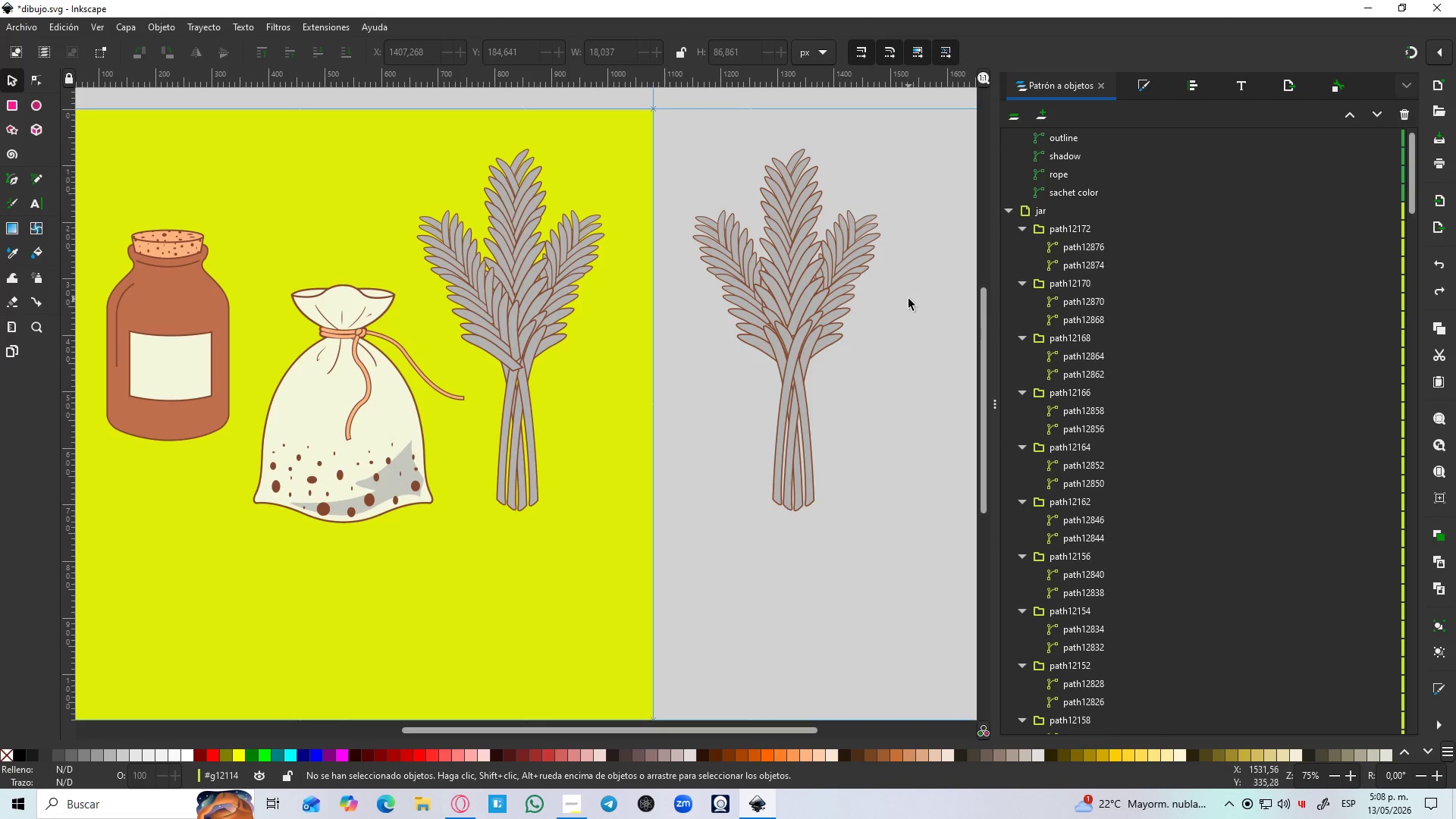 
scroll: coordinate [880, 240], scroll_direction: down, amount: 6.0
 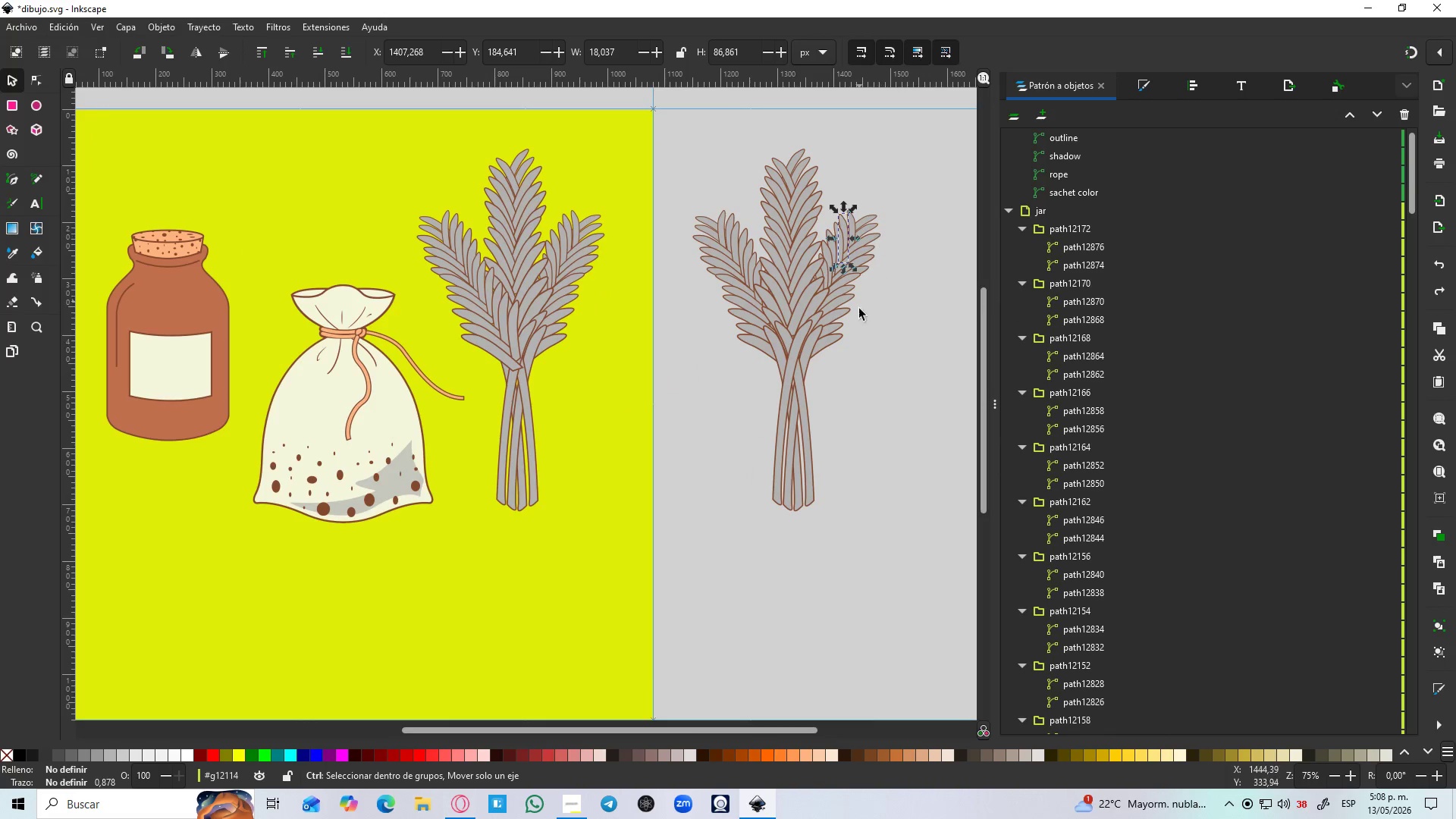 
hold_key(key=Space, duration=0.53)
 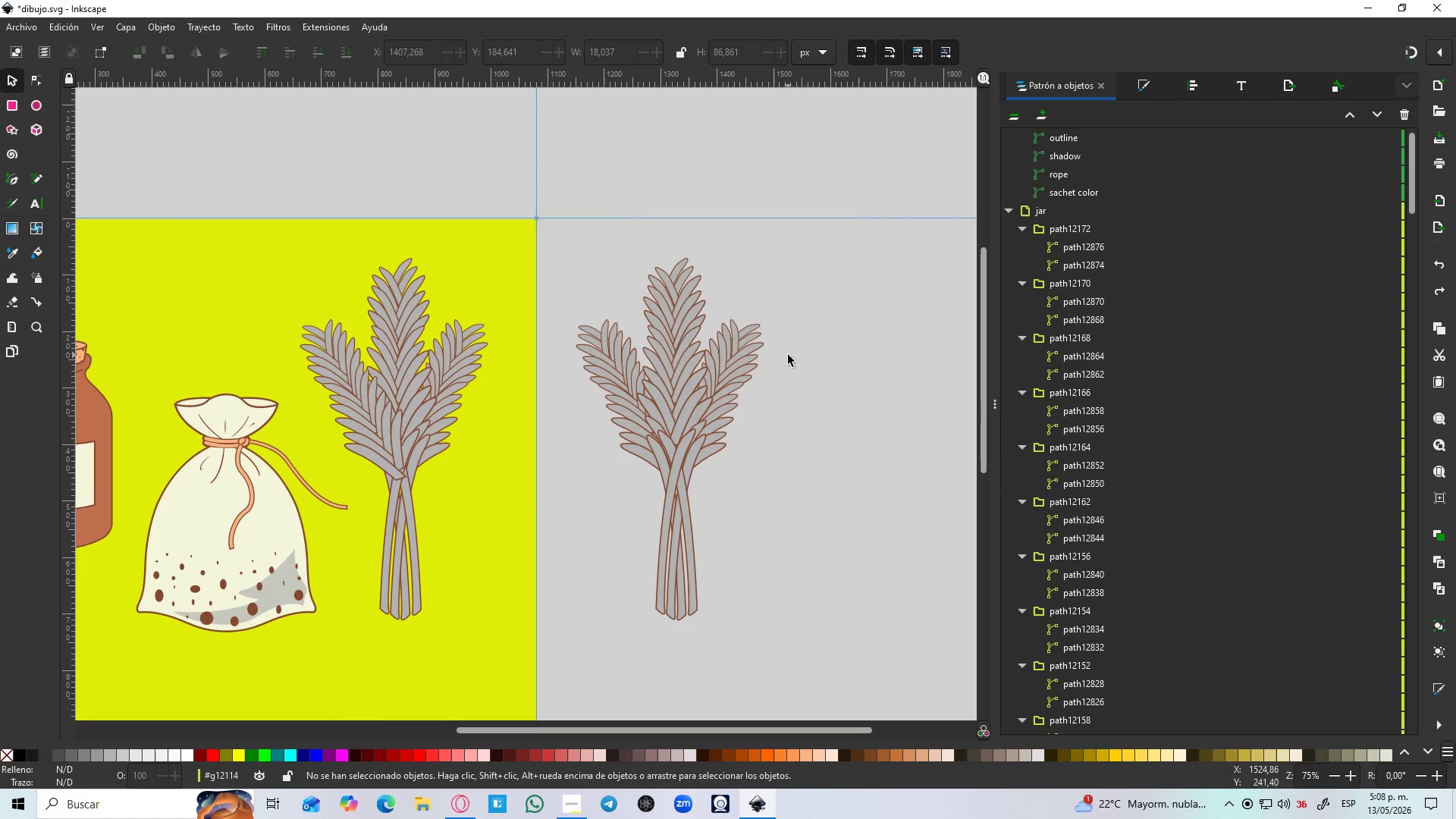 
wait(13.45)
 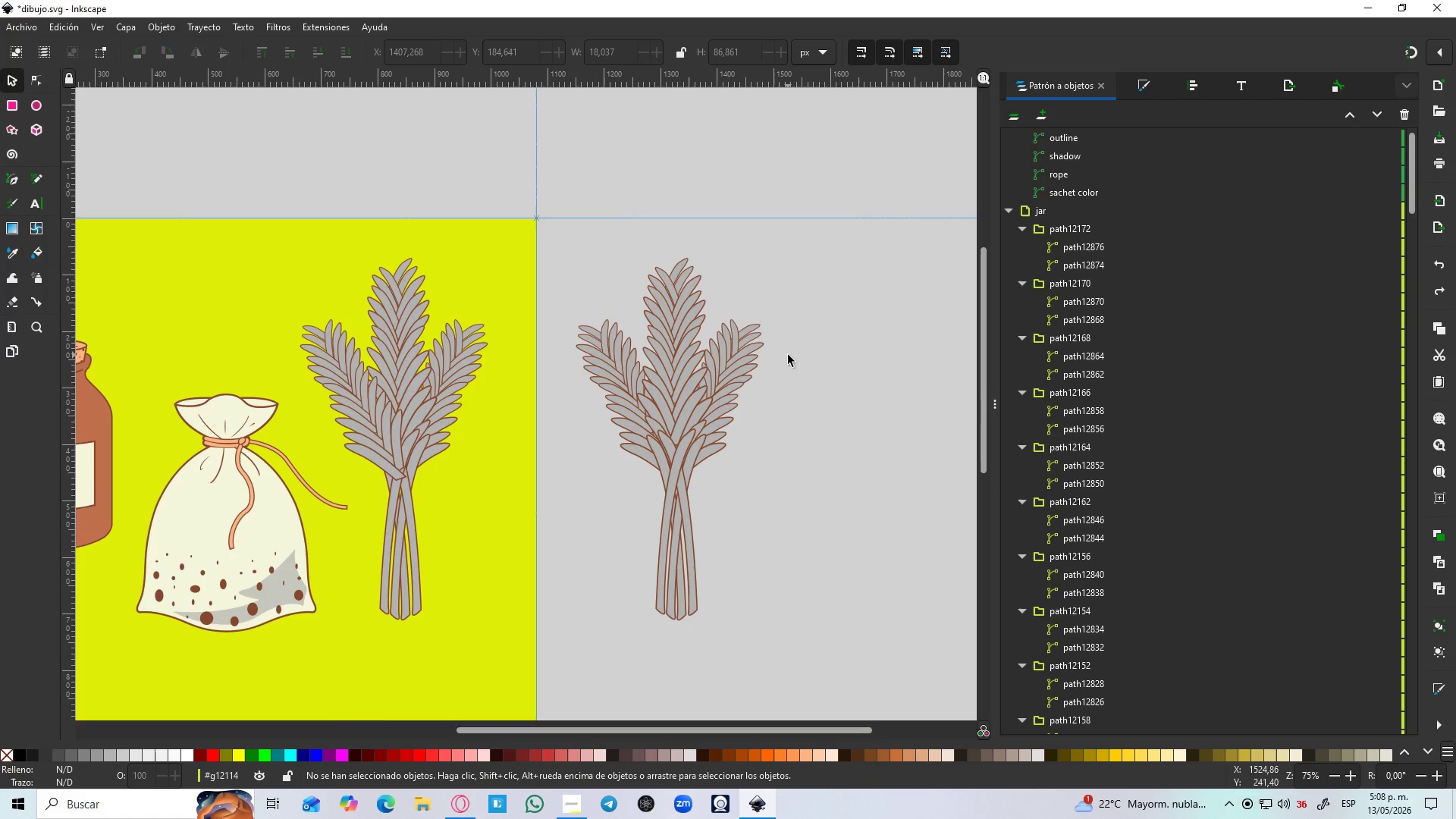 
hold_key(key=ControlLeft, duration=1.26)
 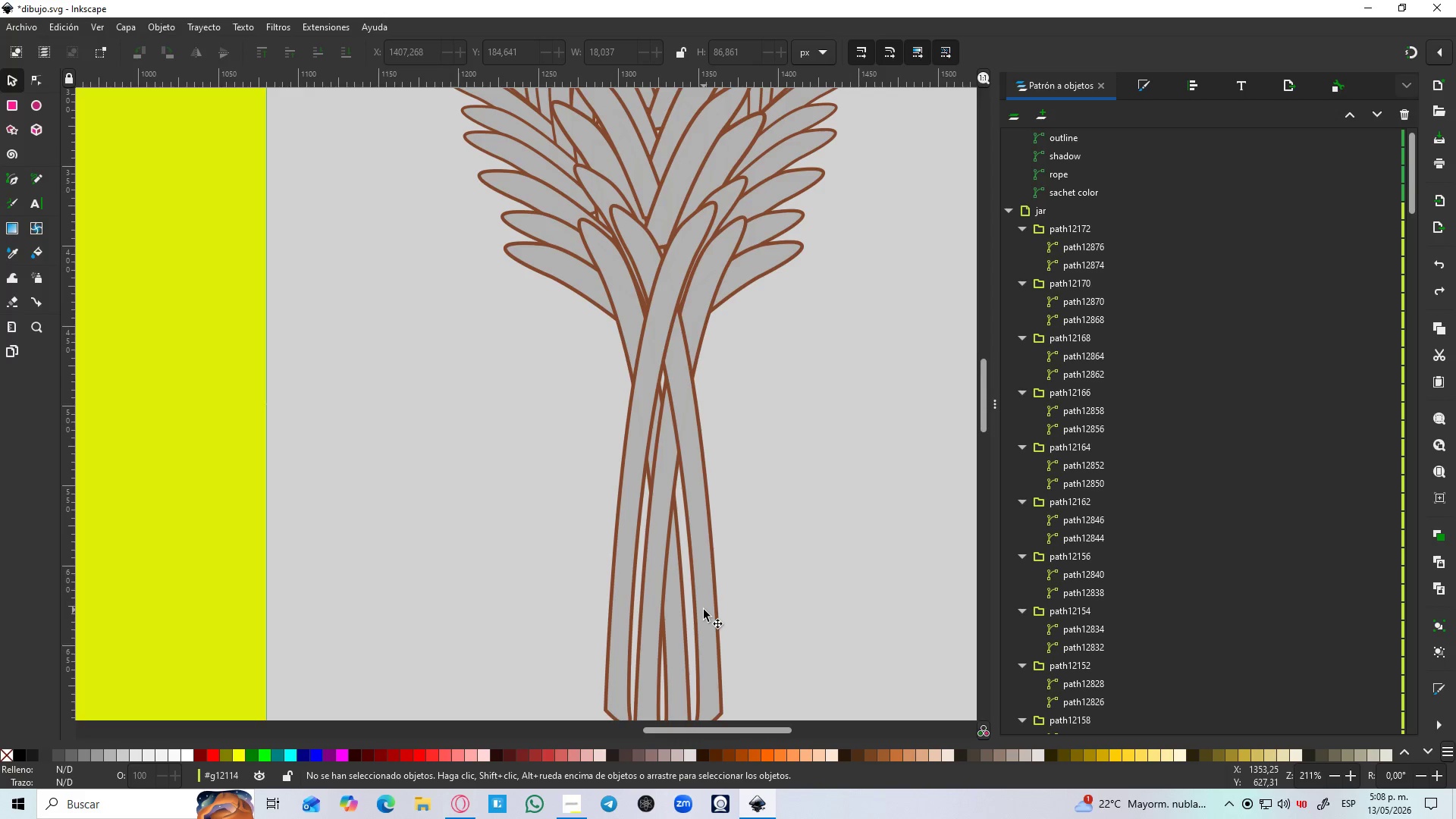 
hold_key(key=ControlLeft, duration=3.05)
 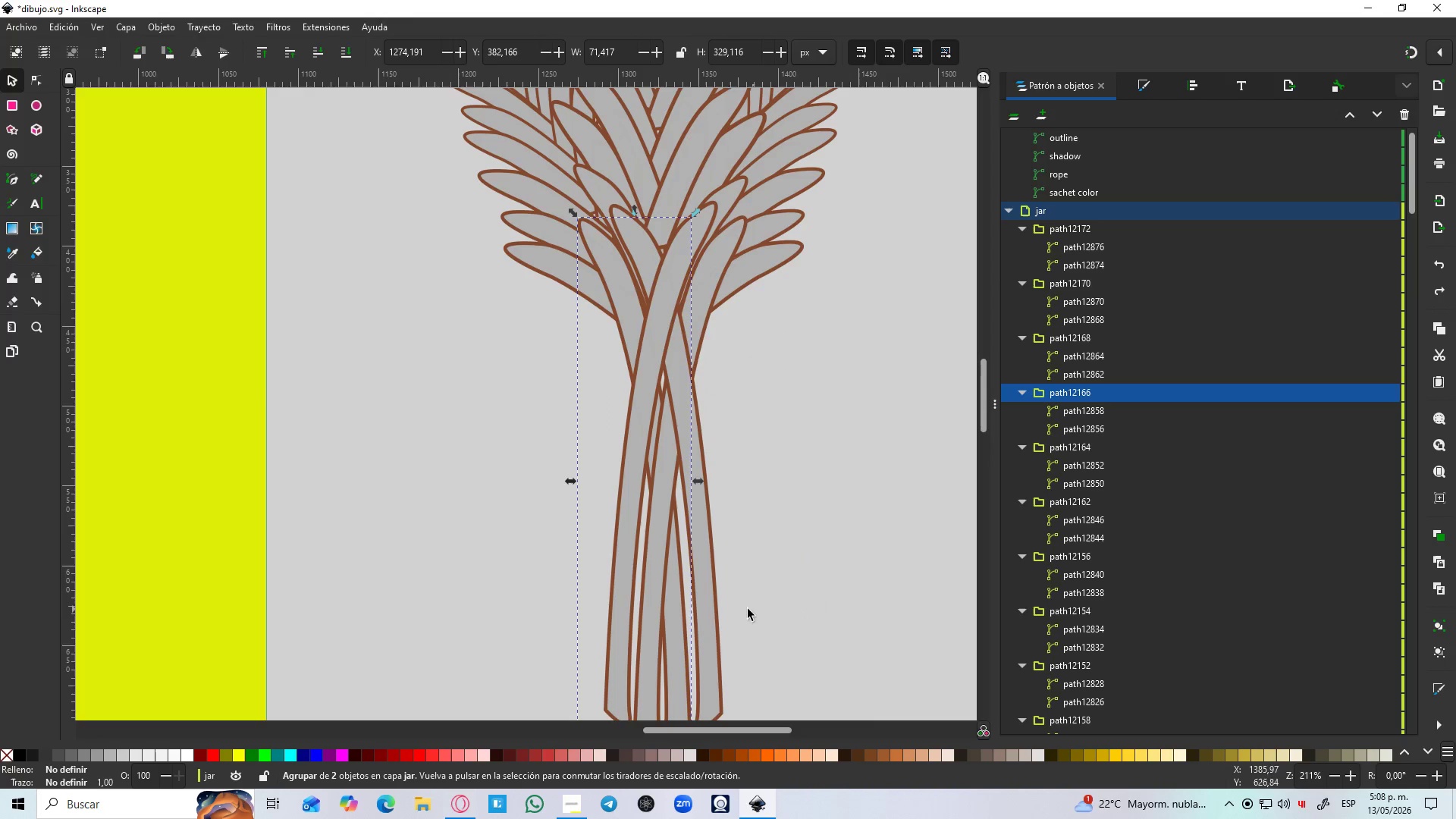 
scroll: coordinate [686, 600], scroll_direction: up, amount: 3.0
 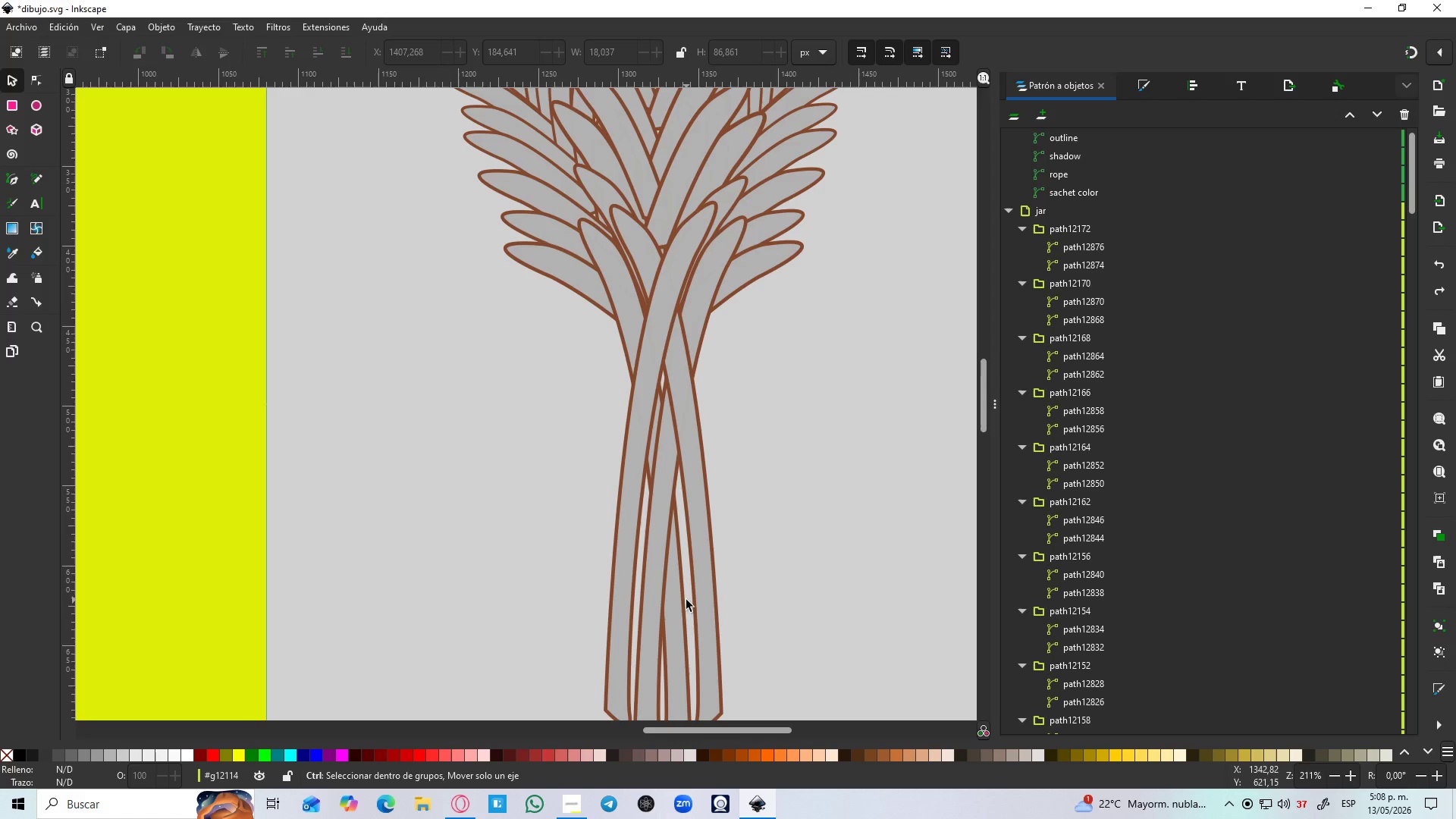 
left_click([704, 610])
 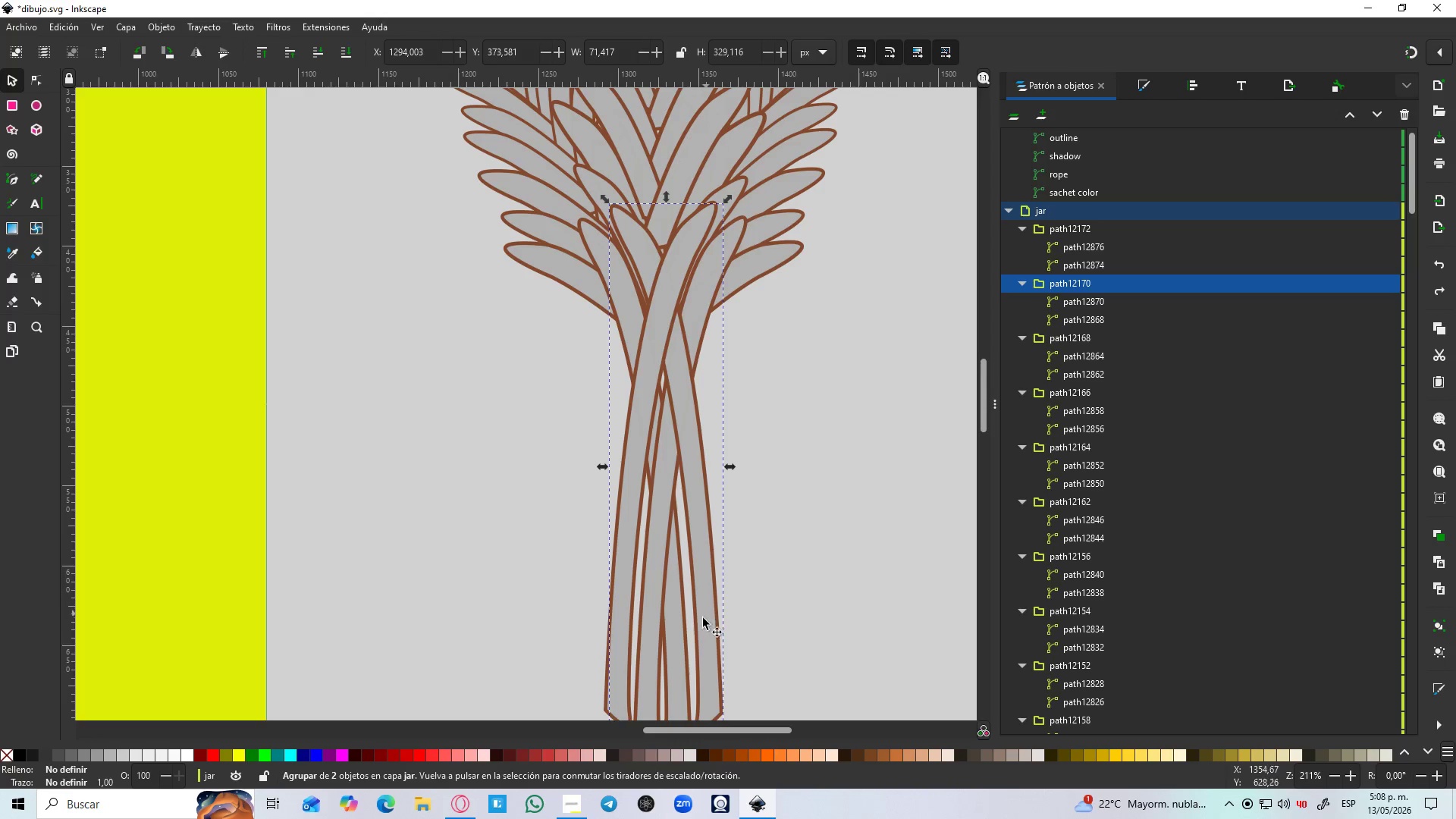 
hold_key(key=ShiftLeft, duration=1.24)
 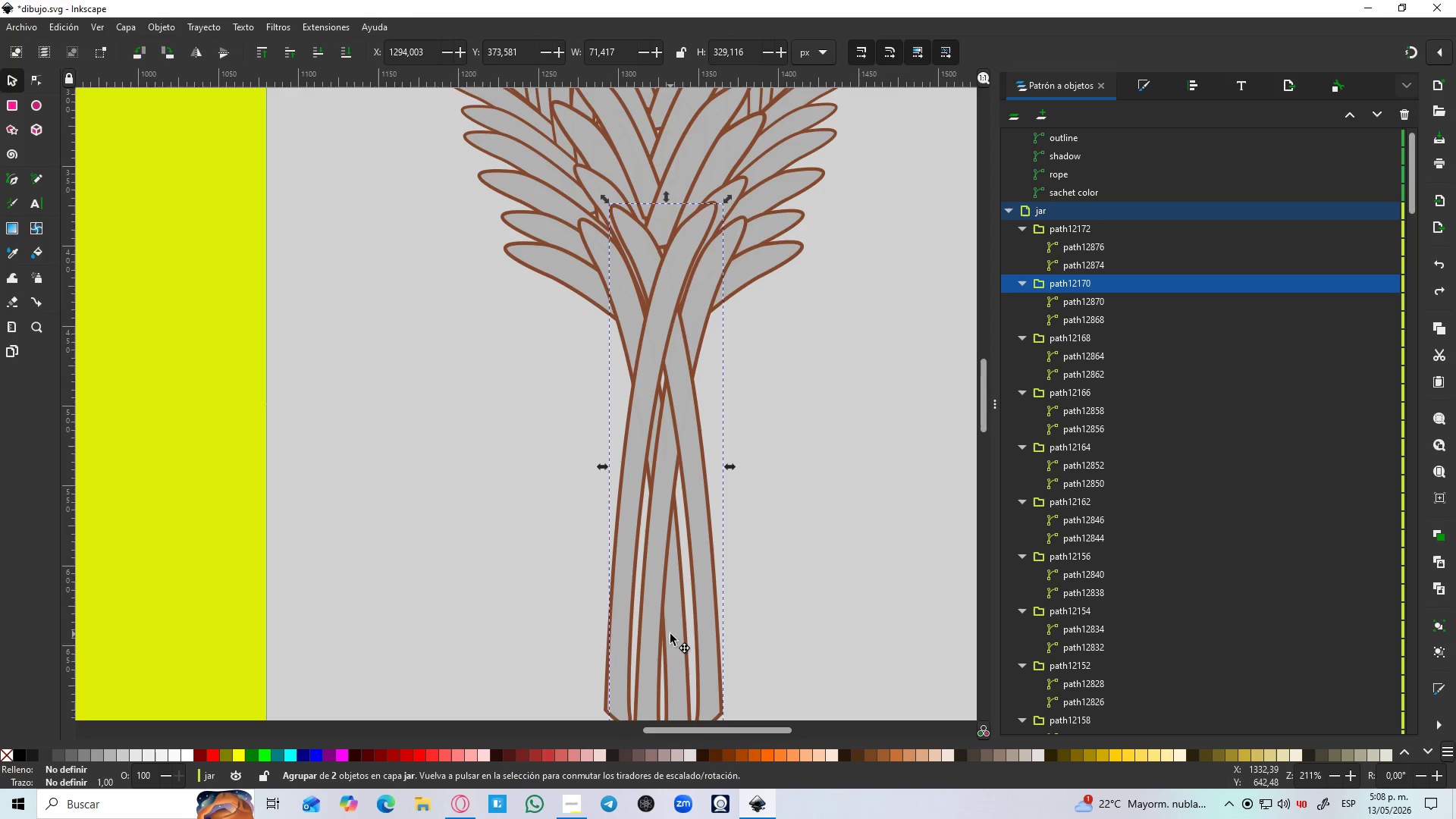 
left_click_drag(start_coordinate=[670, 634], to_coordinate=[833, 616])
 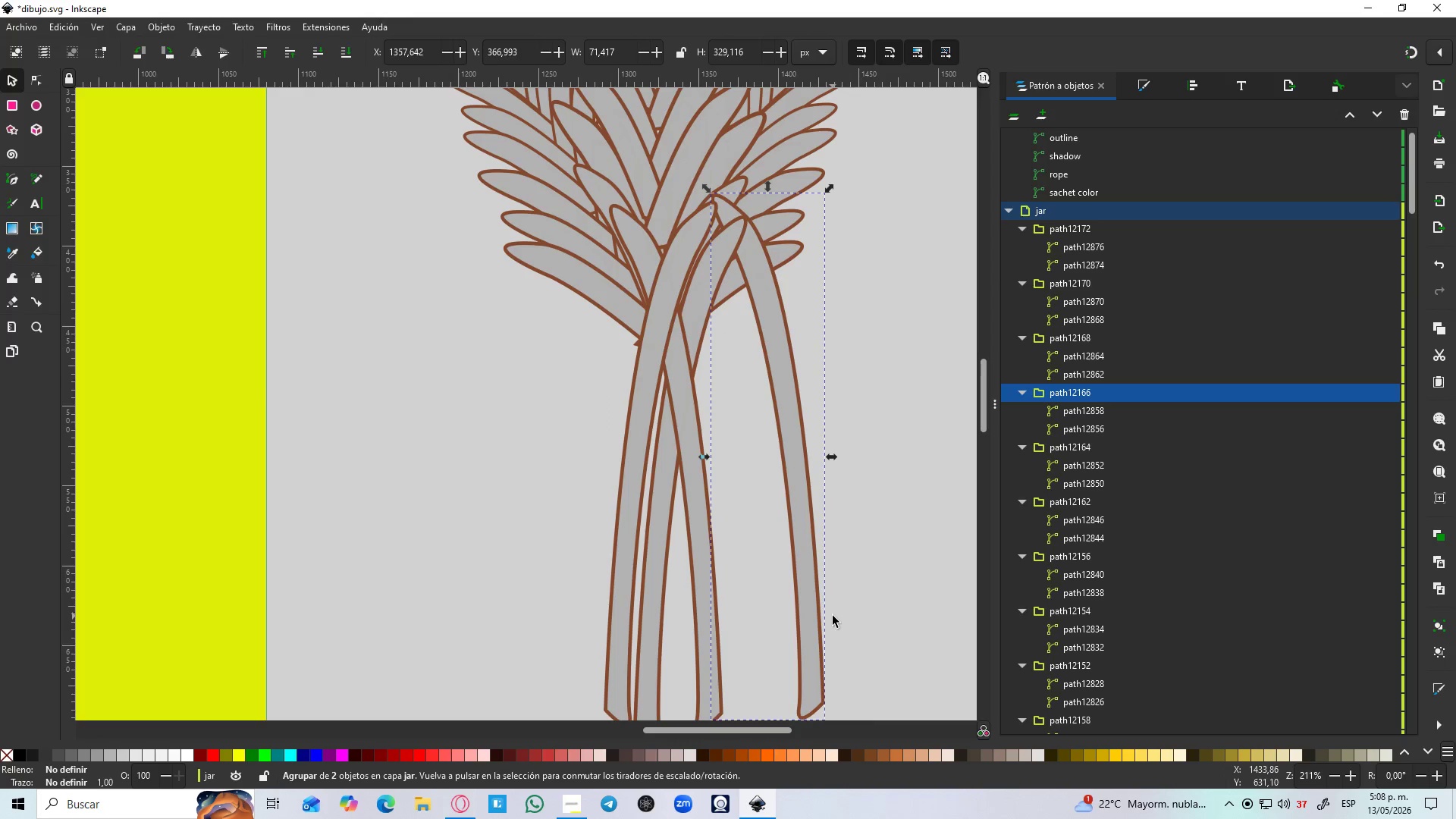 
key(Control+Z)
 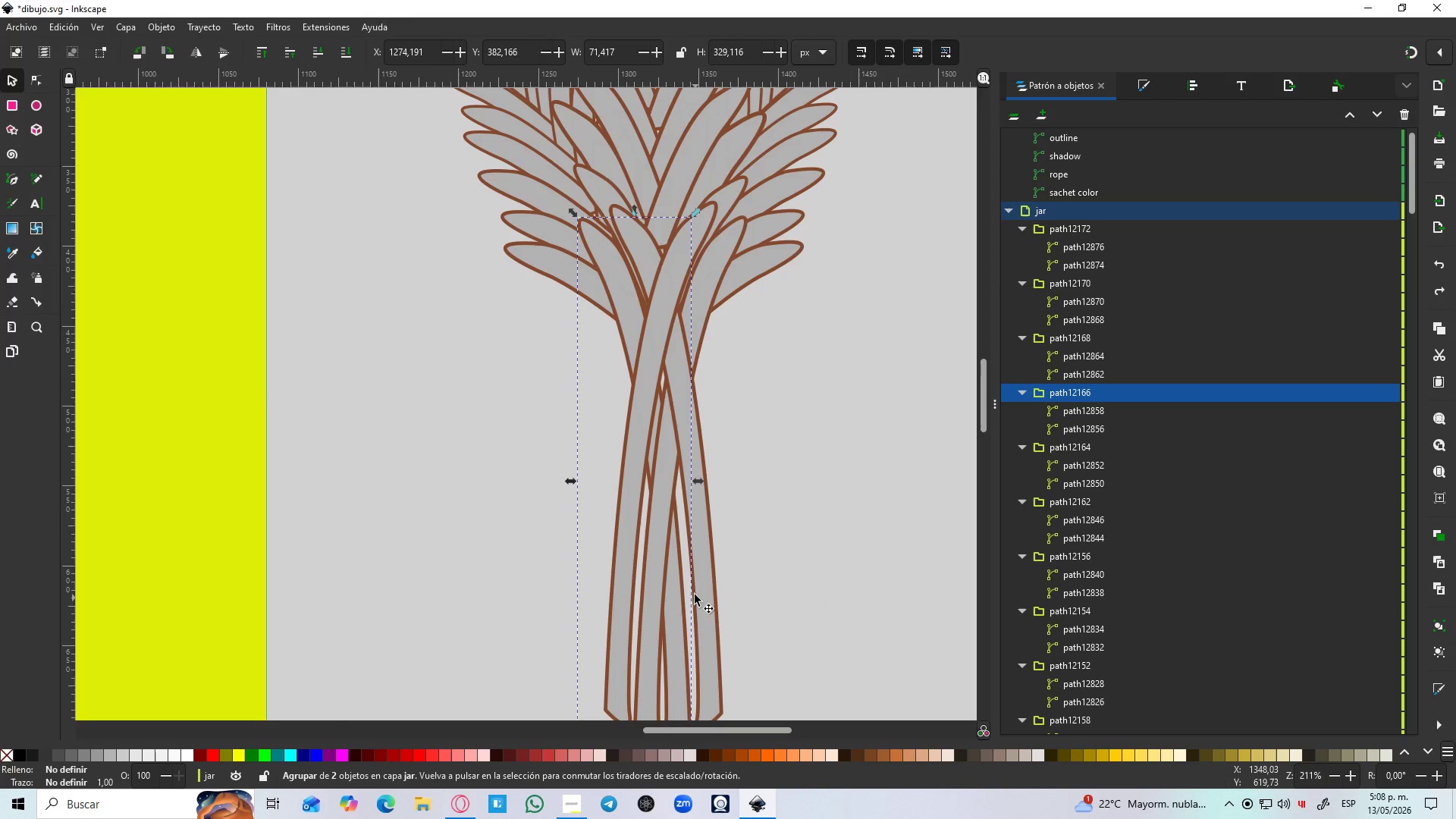 
hold_key(key=ControlLeft, duration=0.42)
 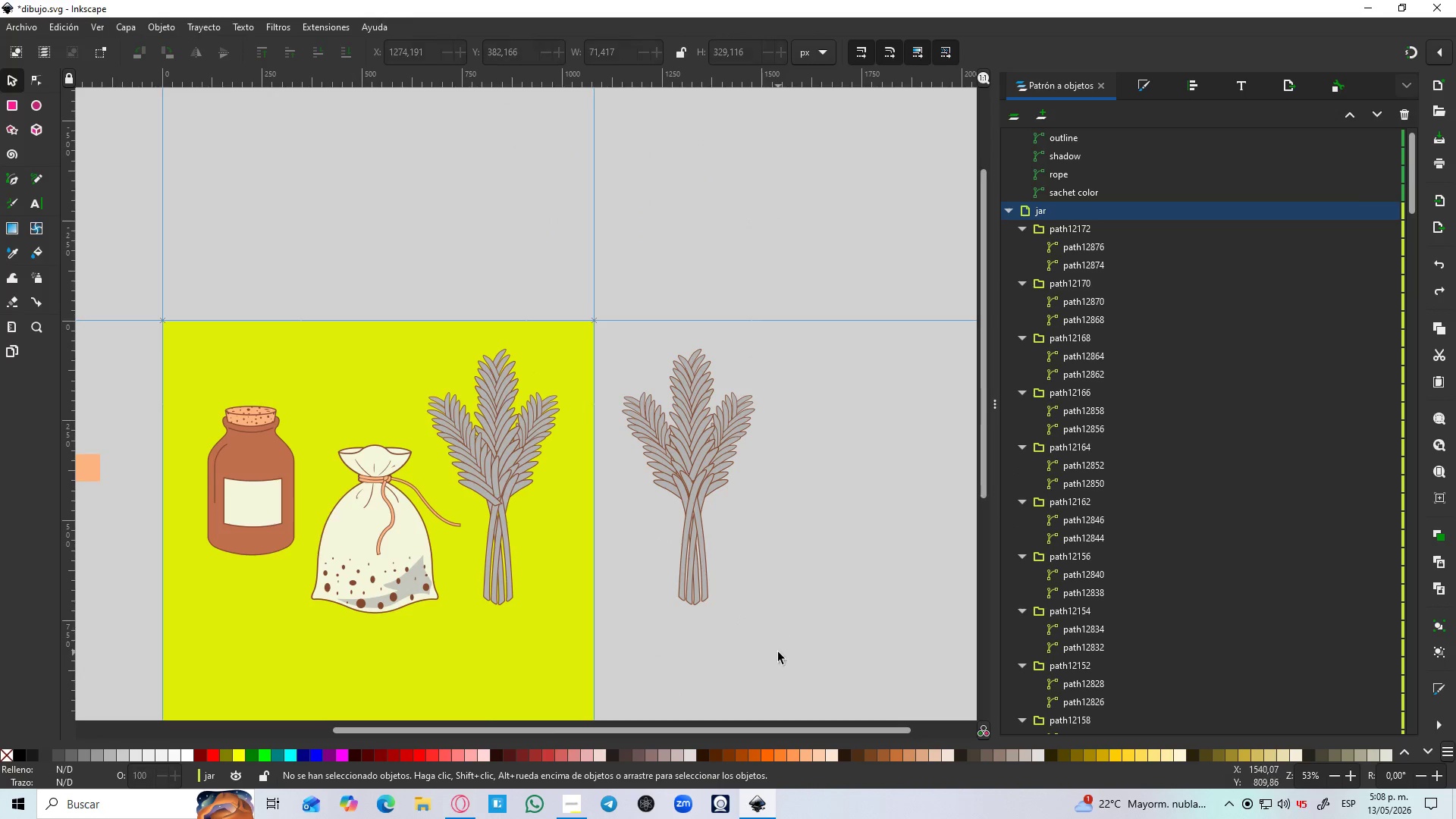 
left_click([824, 598])
 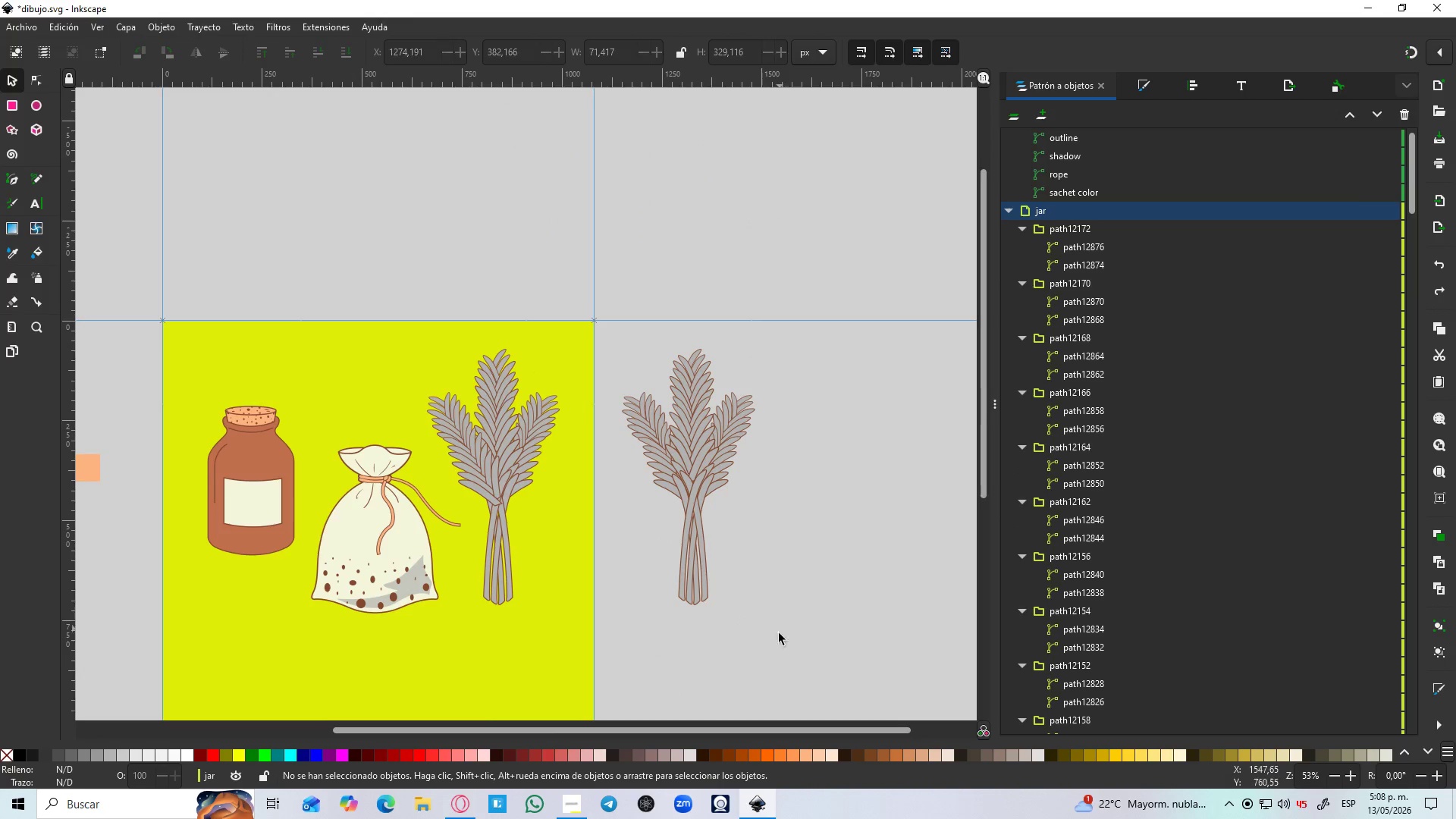 
scroll: coordinate [704, 559], scroll_direction: down, amount: 4.0
 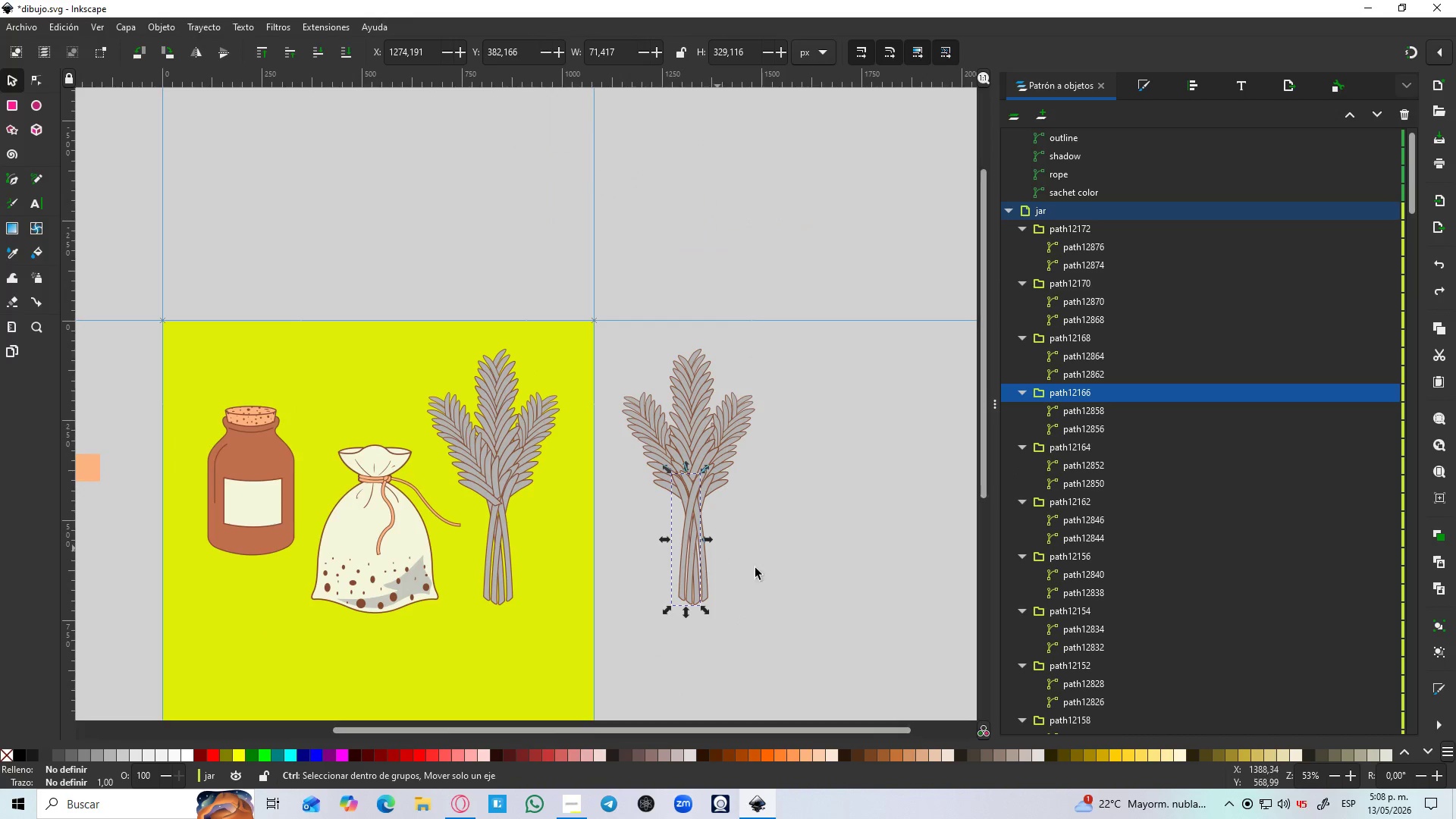 
left_click_drag(start_coordinate=[778, 652], to_coordinate=[612, 318])
 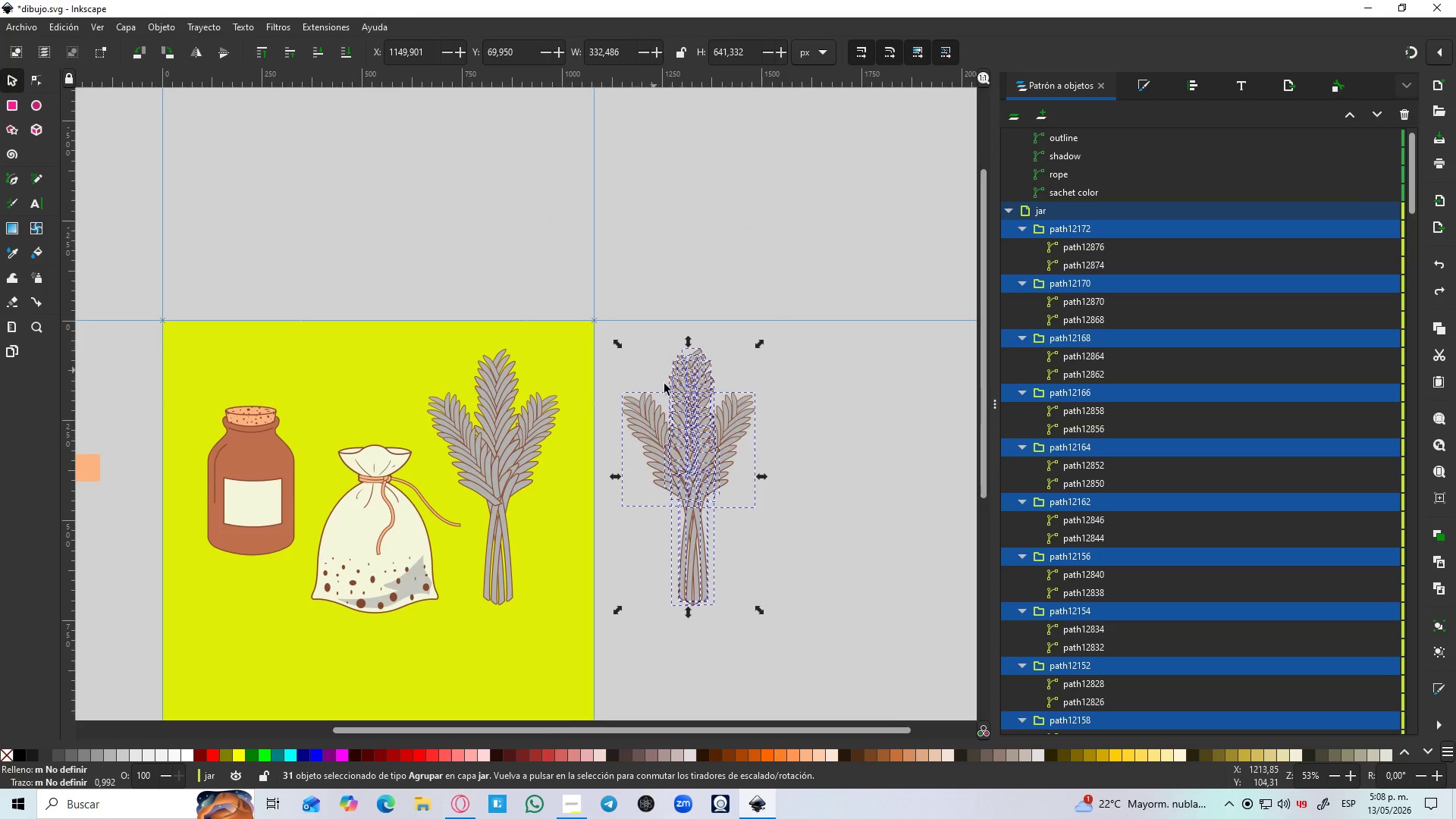 
right_click([700, 430])
 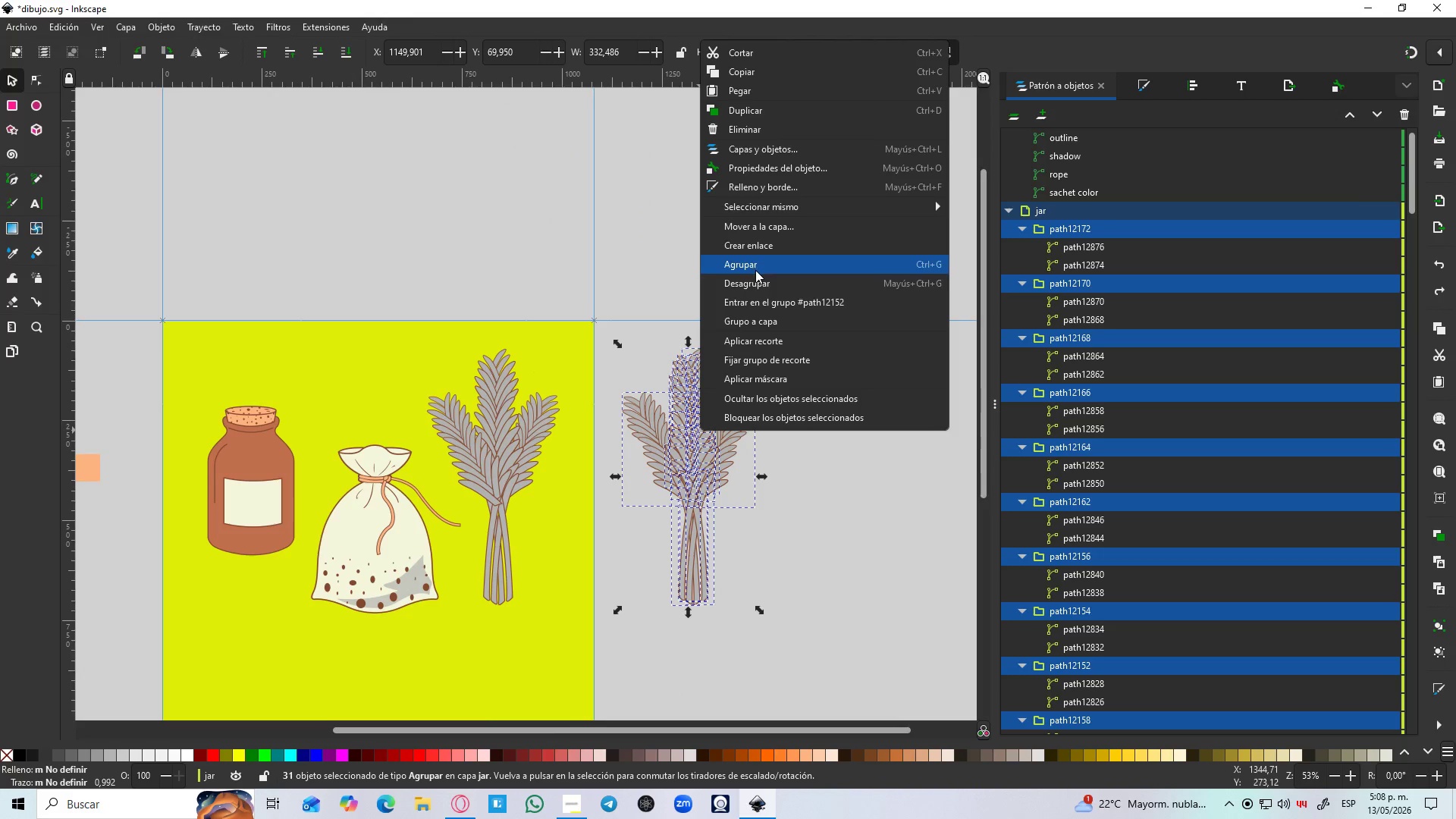 
left_click([757, 280])
 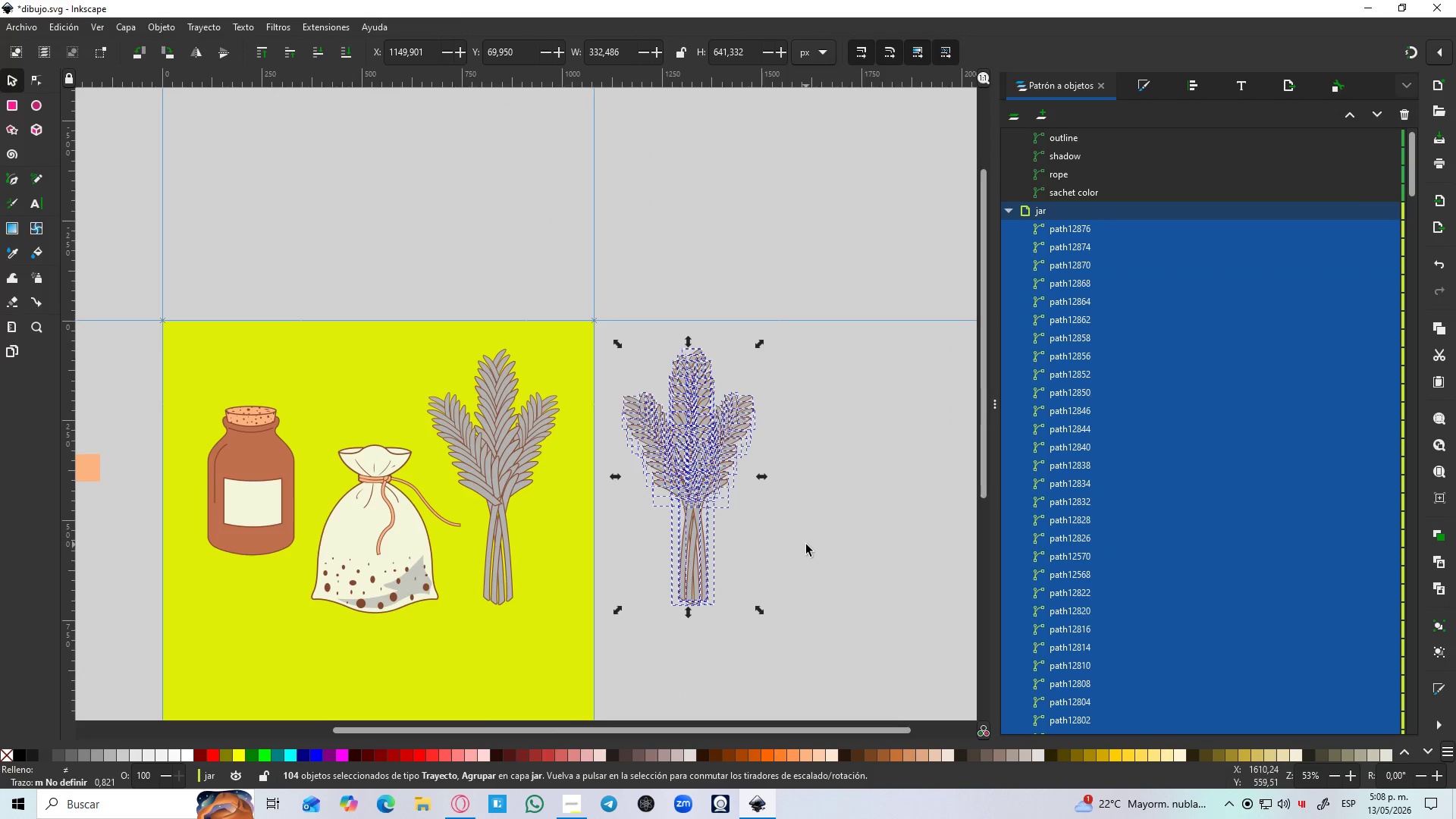 
left_click([806, 544])
 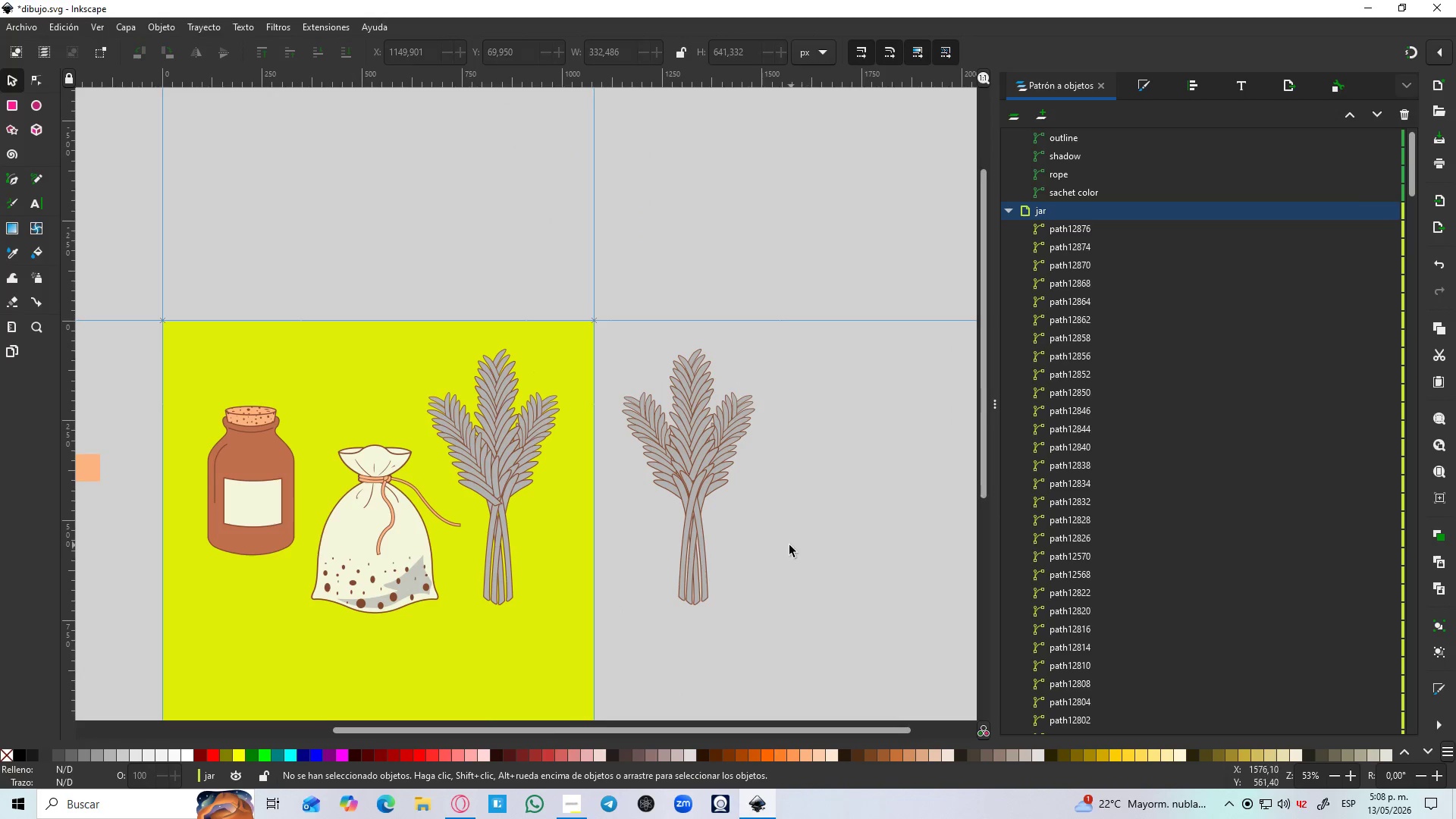 
hold_key(key=ControlLeft, duration=0.75)
 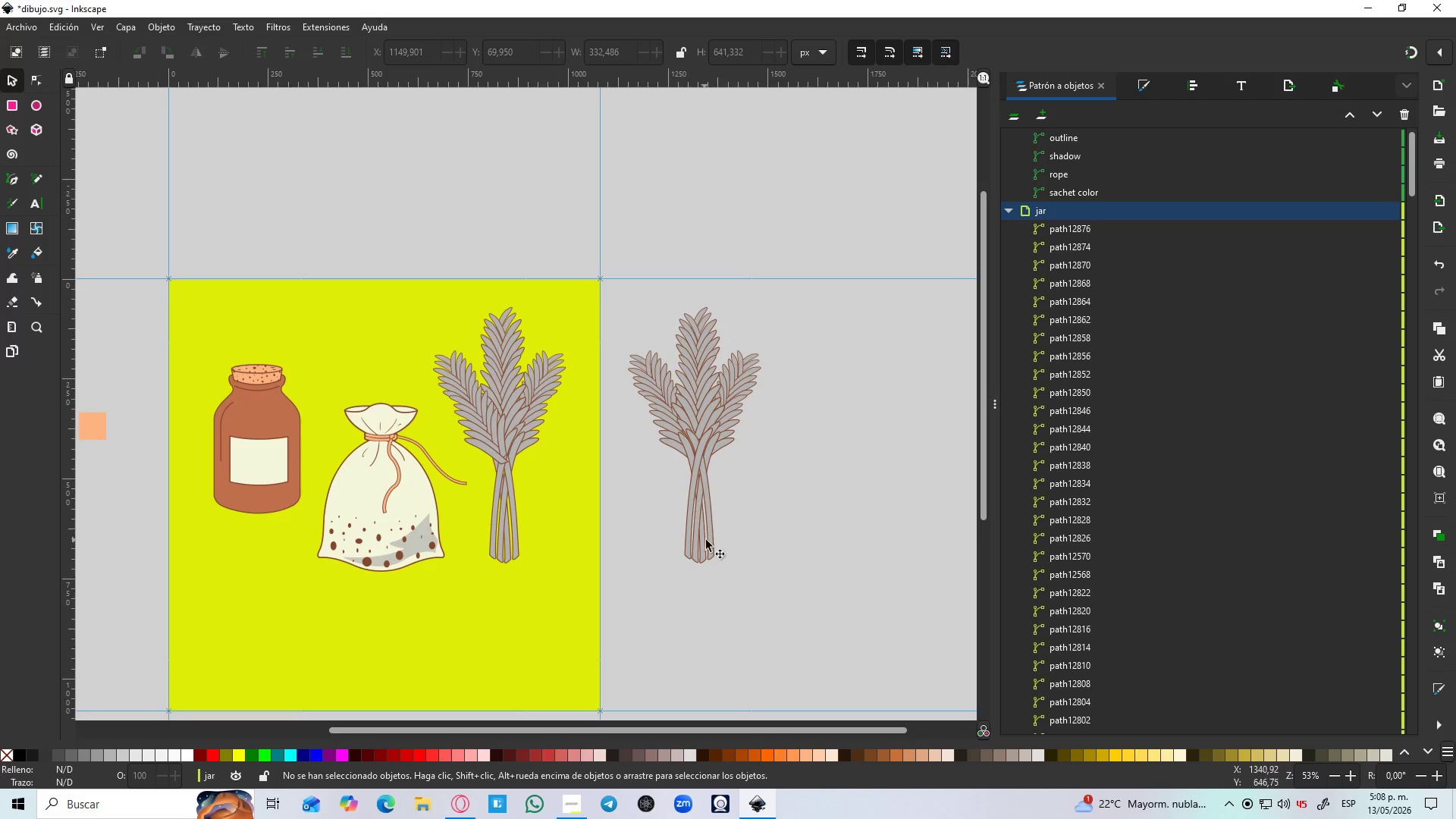 
hold_key(key=ControlLeft, duration=0.31)
 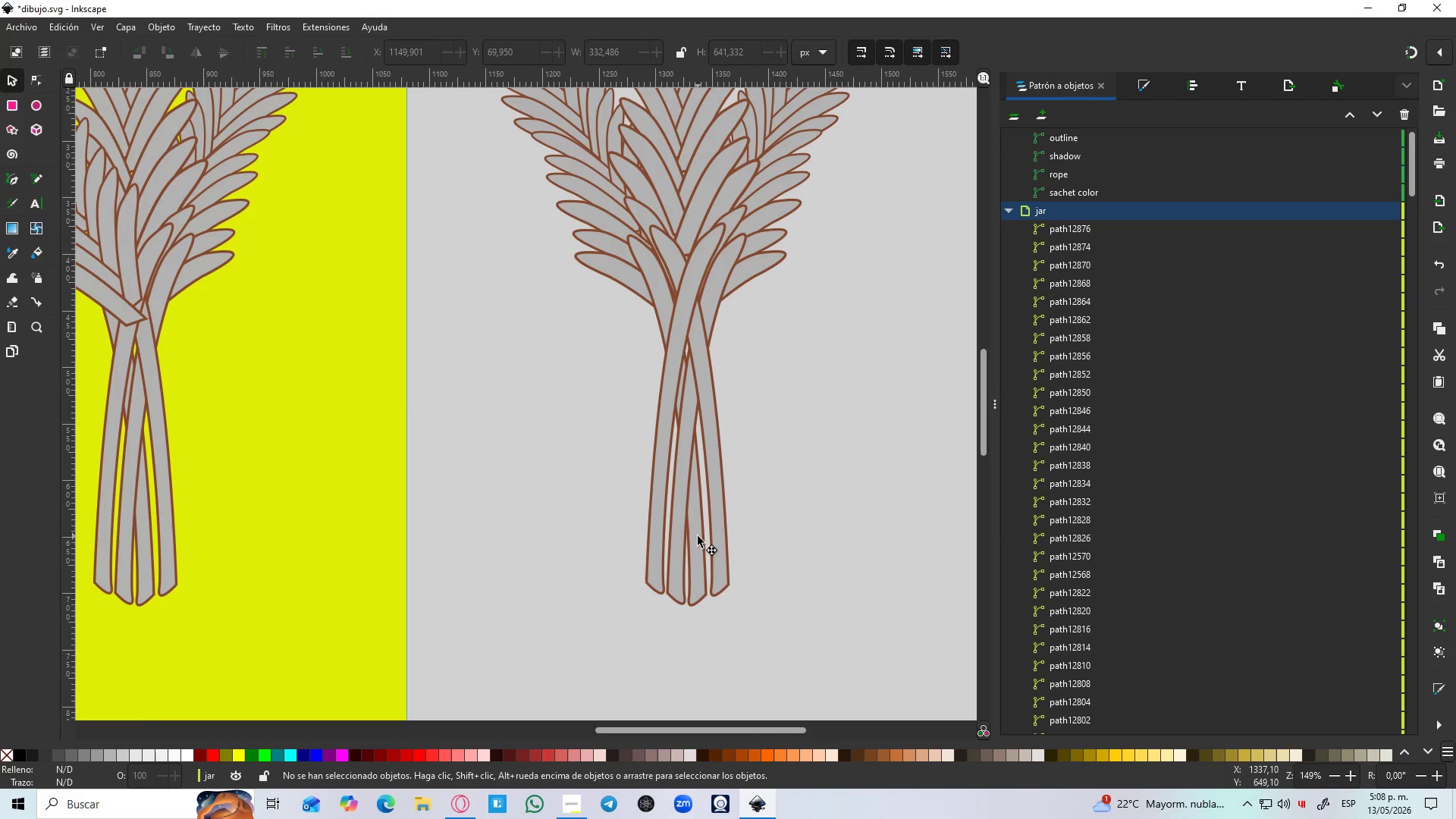 
scroll: coordinate [687, 483], scroll_direction: down, amount: 1.0
 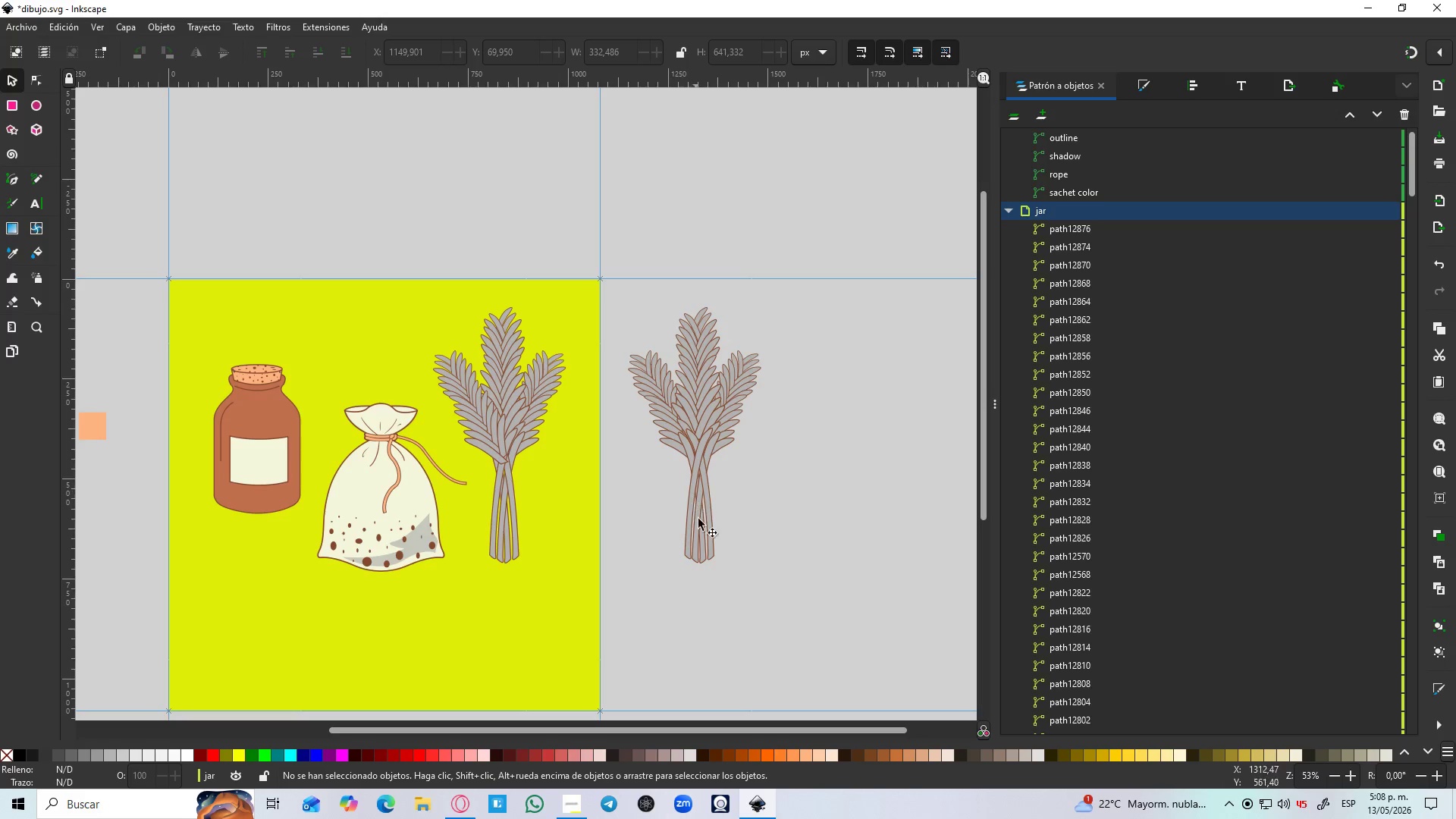 
scroll: coordinate [706, 540], scroll_direction: up, amount: 3.0
 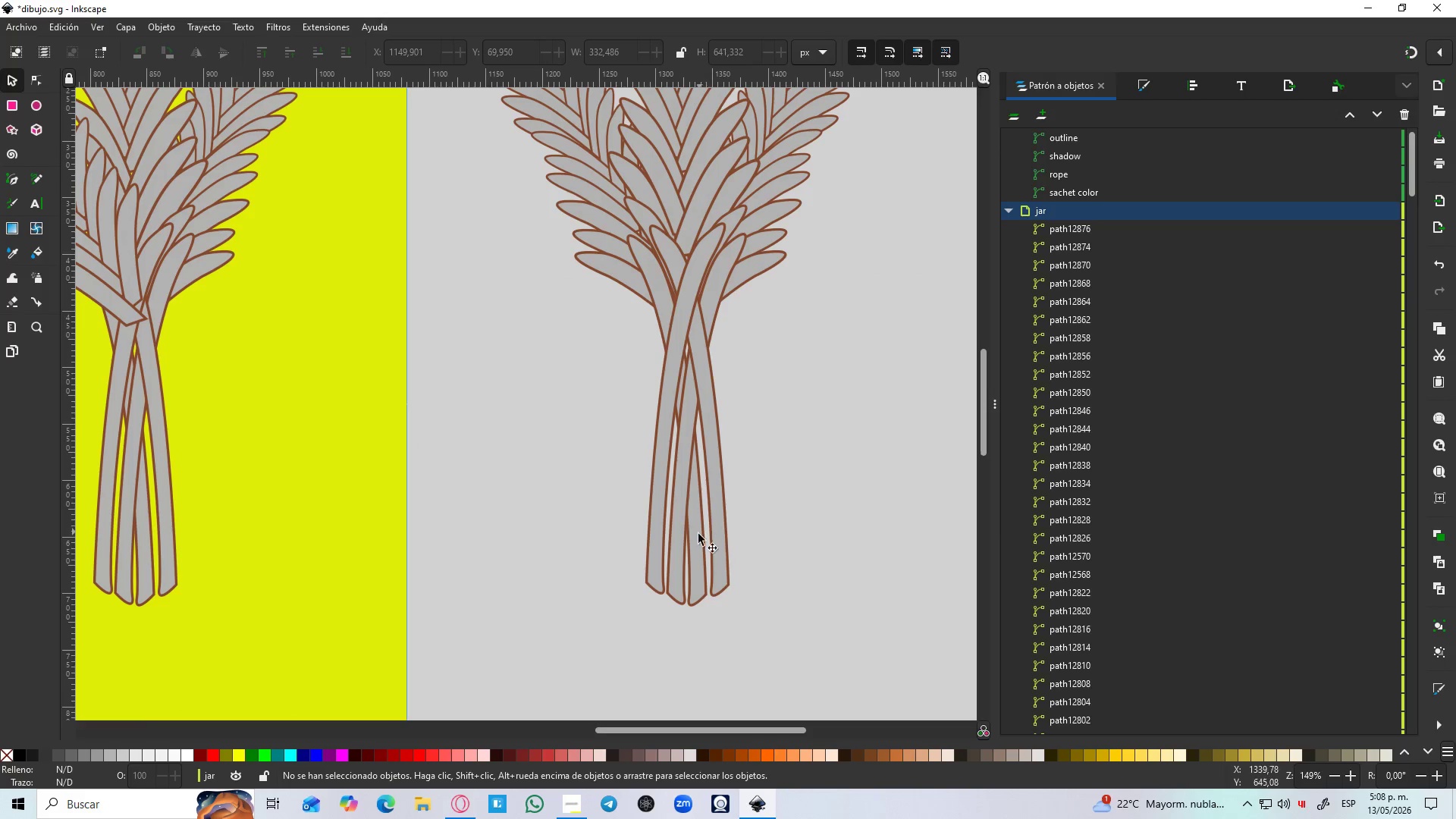 
left_click([698, 536])
 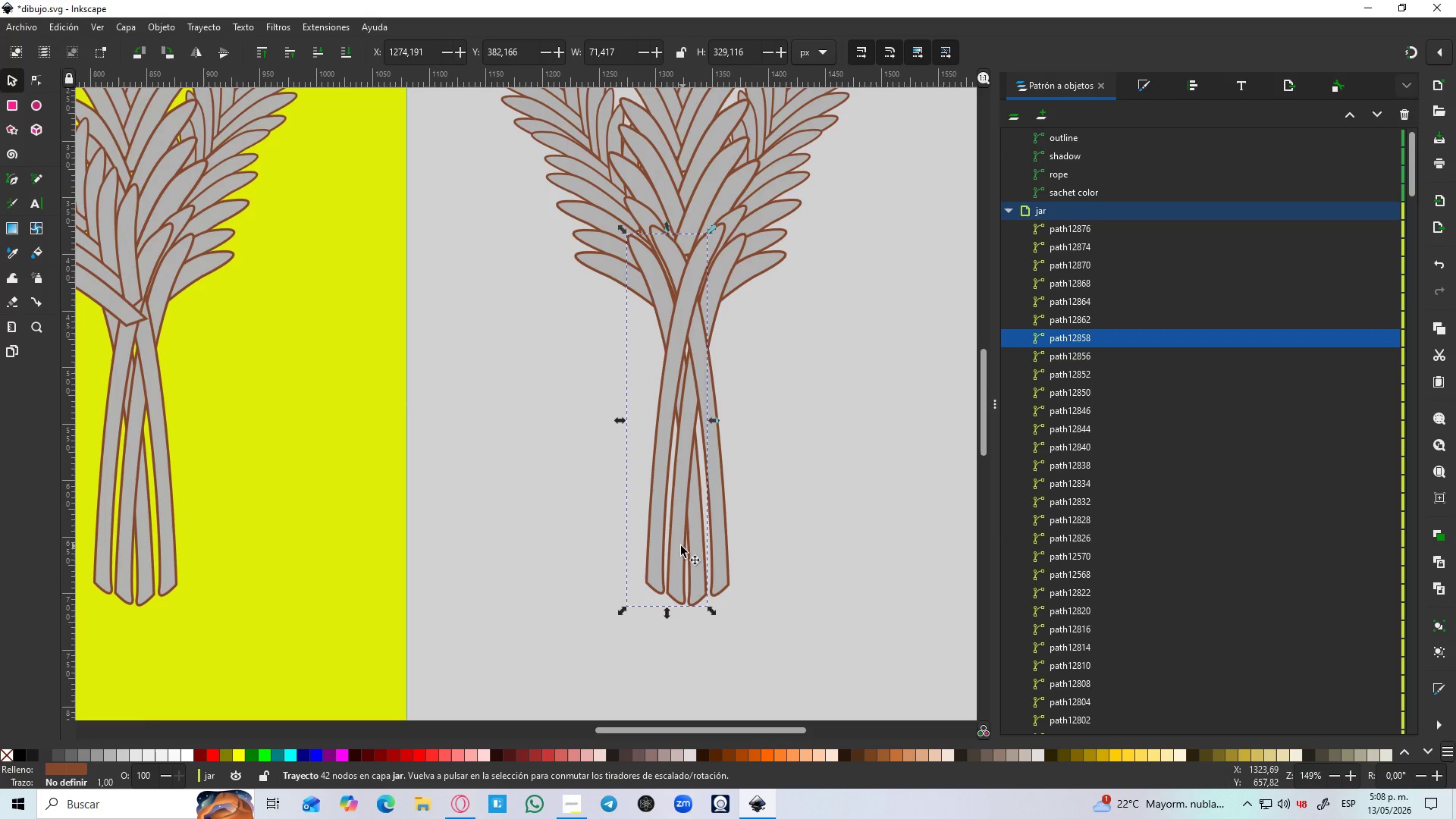 
hold_key(key=ShiftLeft, duration=1.5)
left_click([679, 547])
 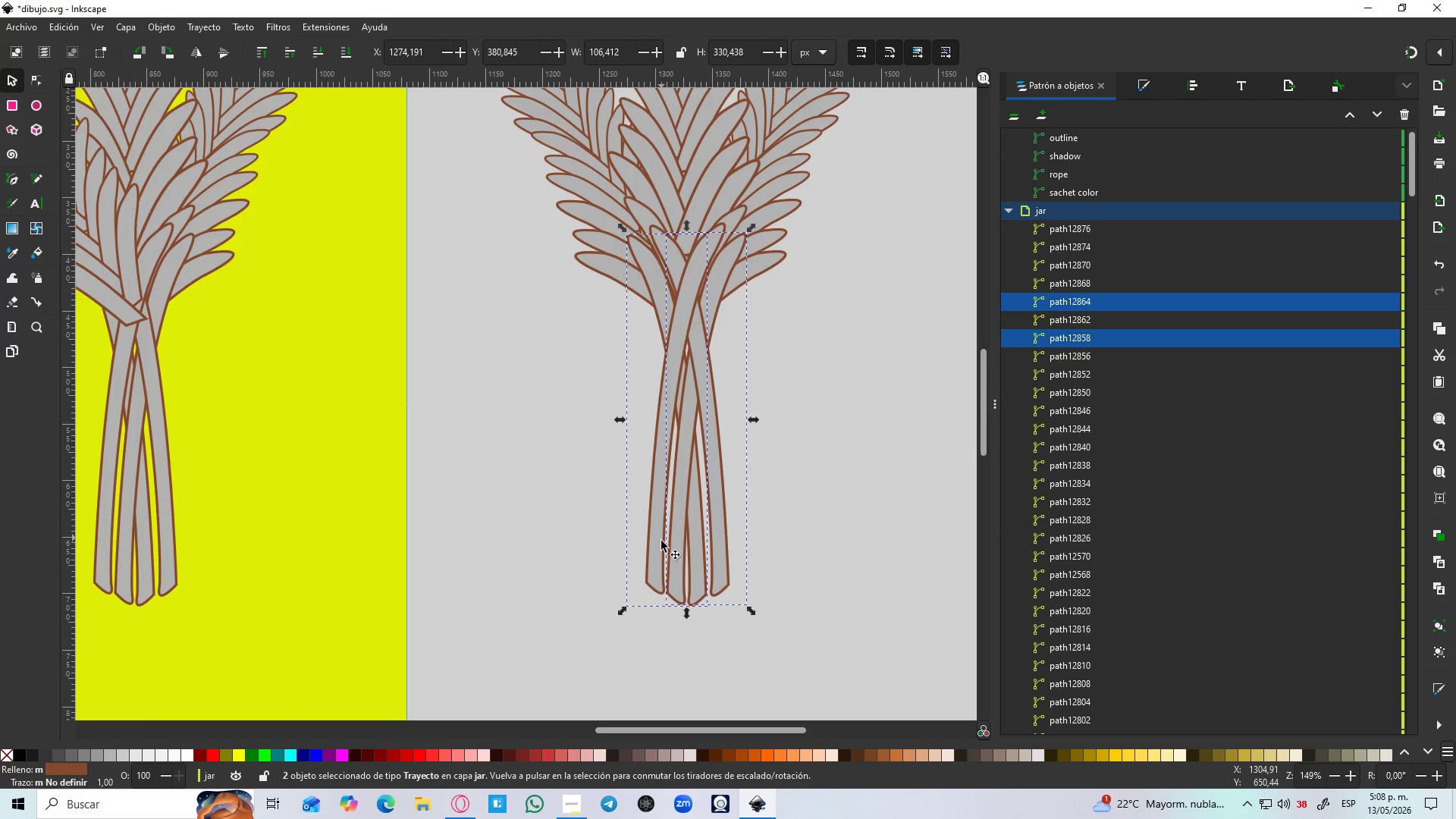 
left_click([661, 542])
 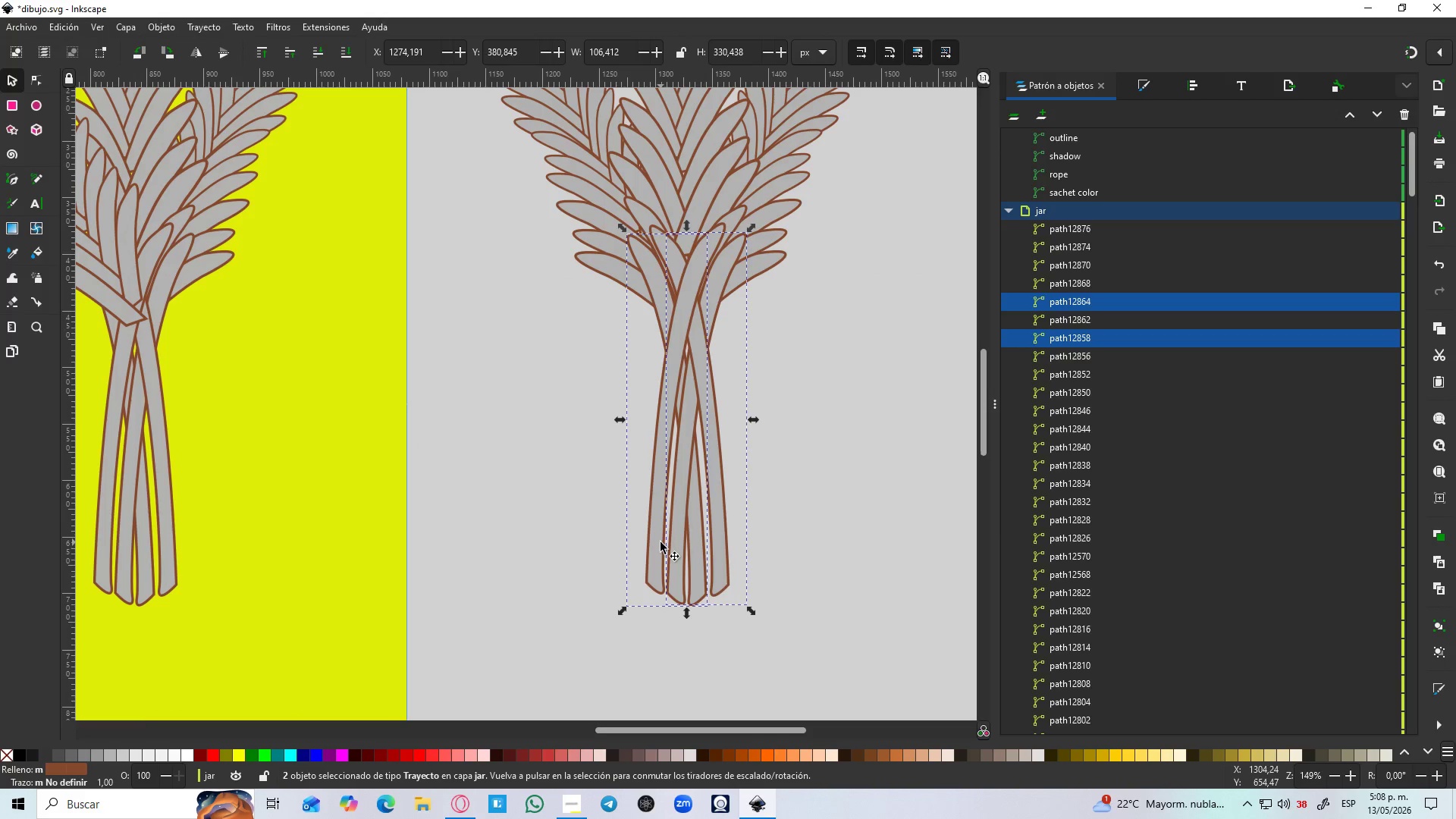 
hold_key(key=ShiftLeft, duration=1.52)
left_click([726, 536])
 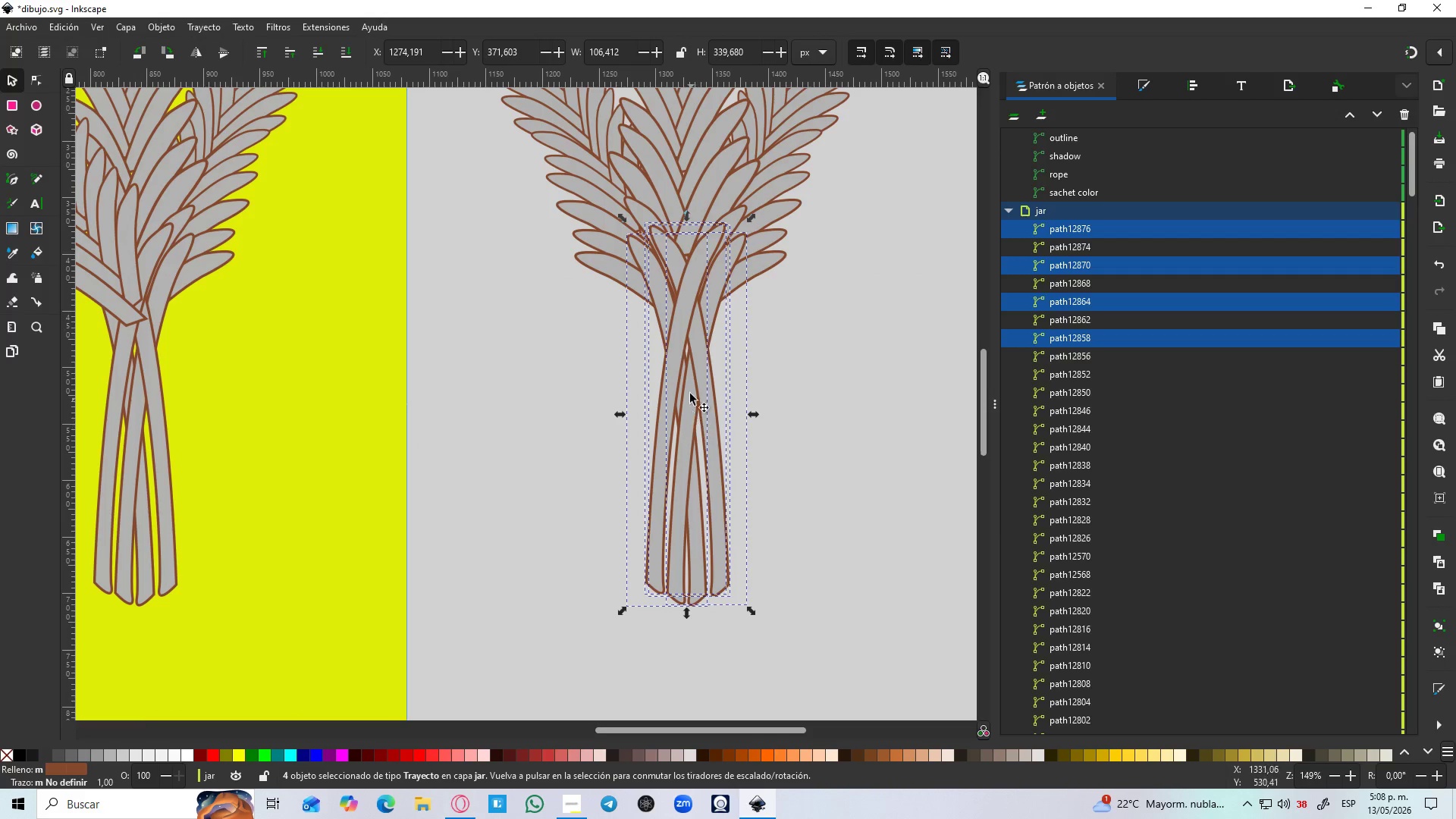 
scroll: coordinate [690, 379], scroll_direction: up, amount: 1.0
 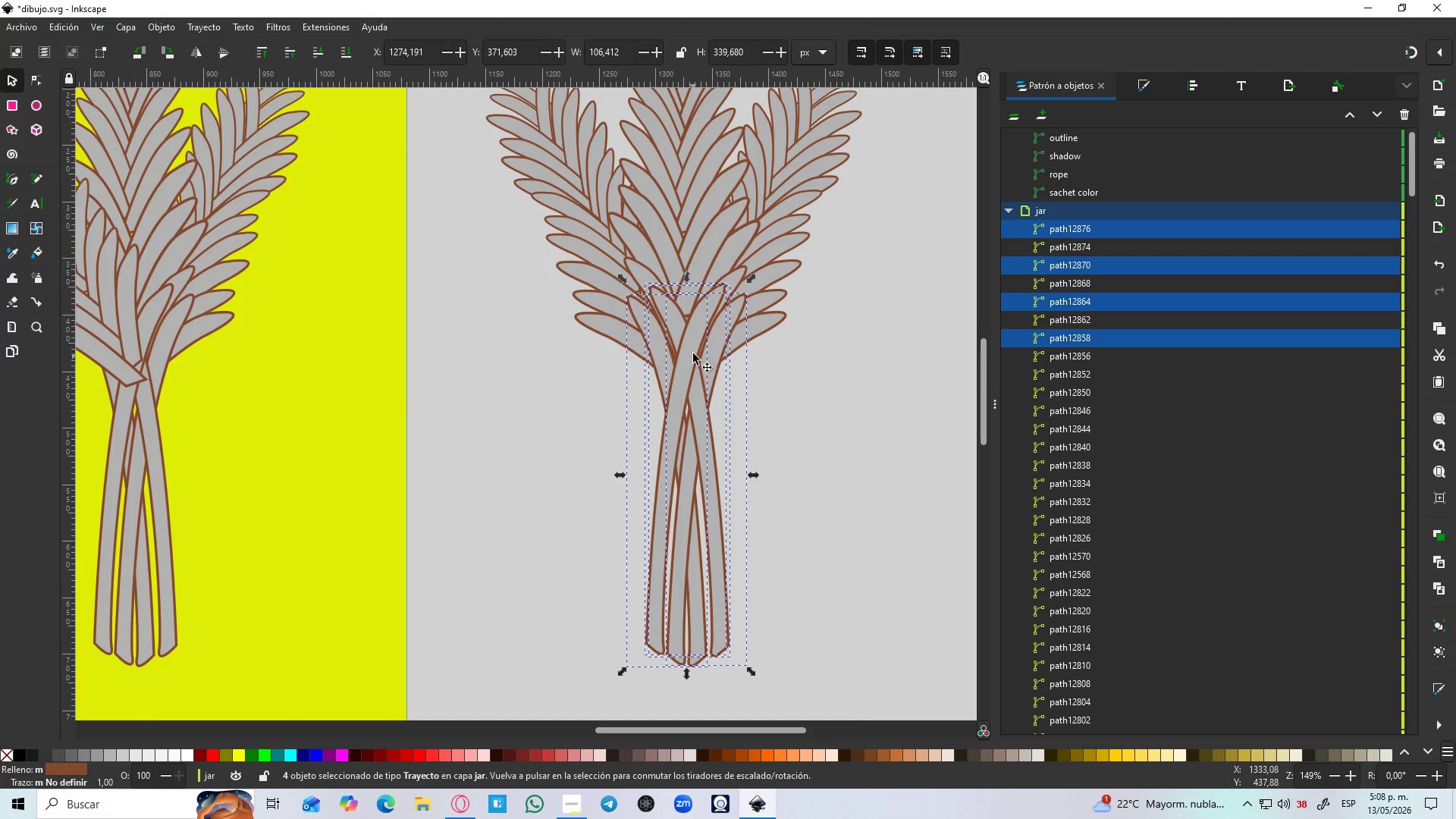 
left_click_drag(start_coordinate=[693, 353], to_coordinate=[817, 489])
 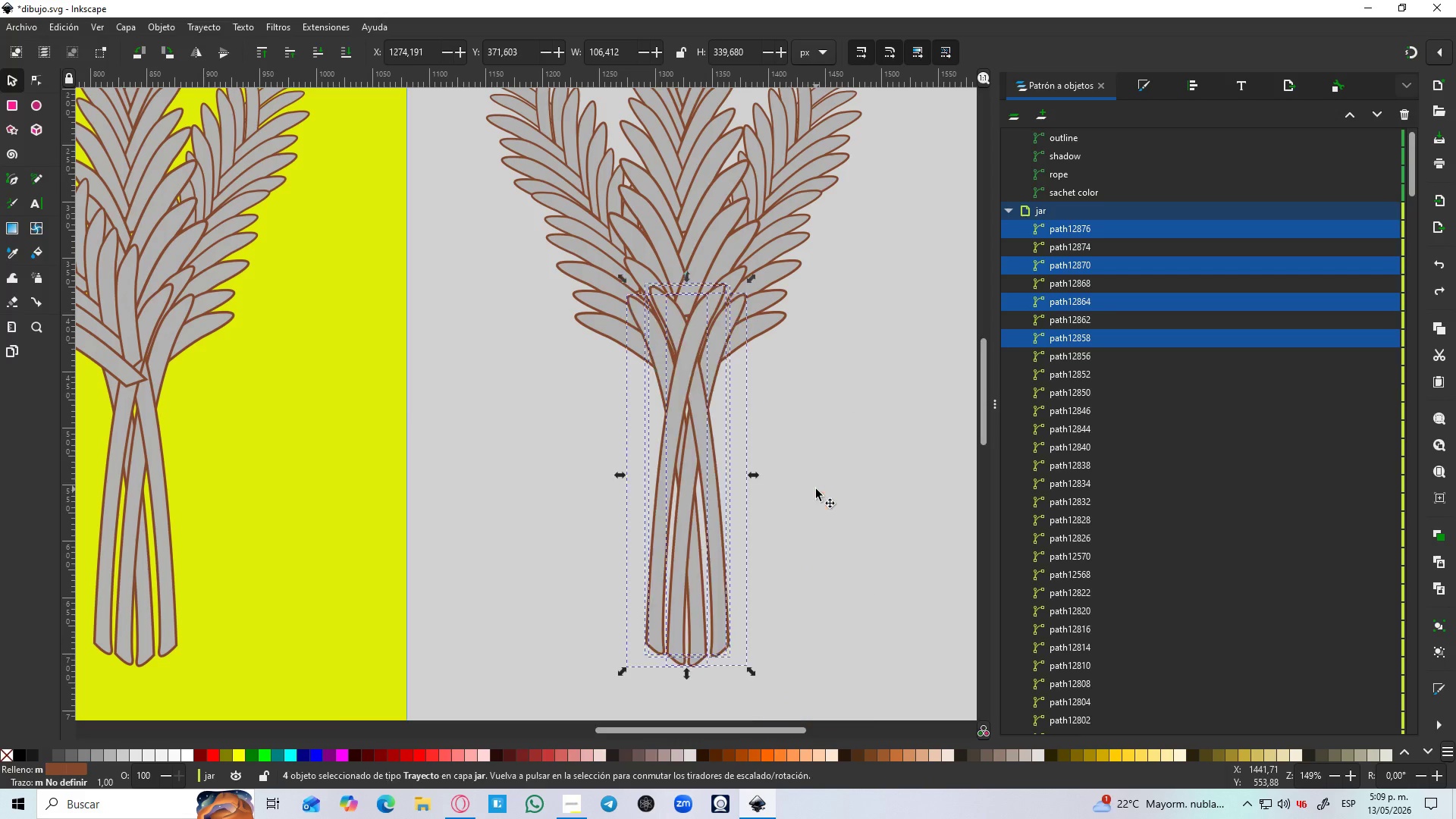 
hold_key(key=ControlLeft, duration=1.01)
 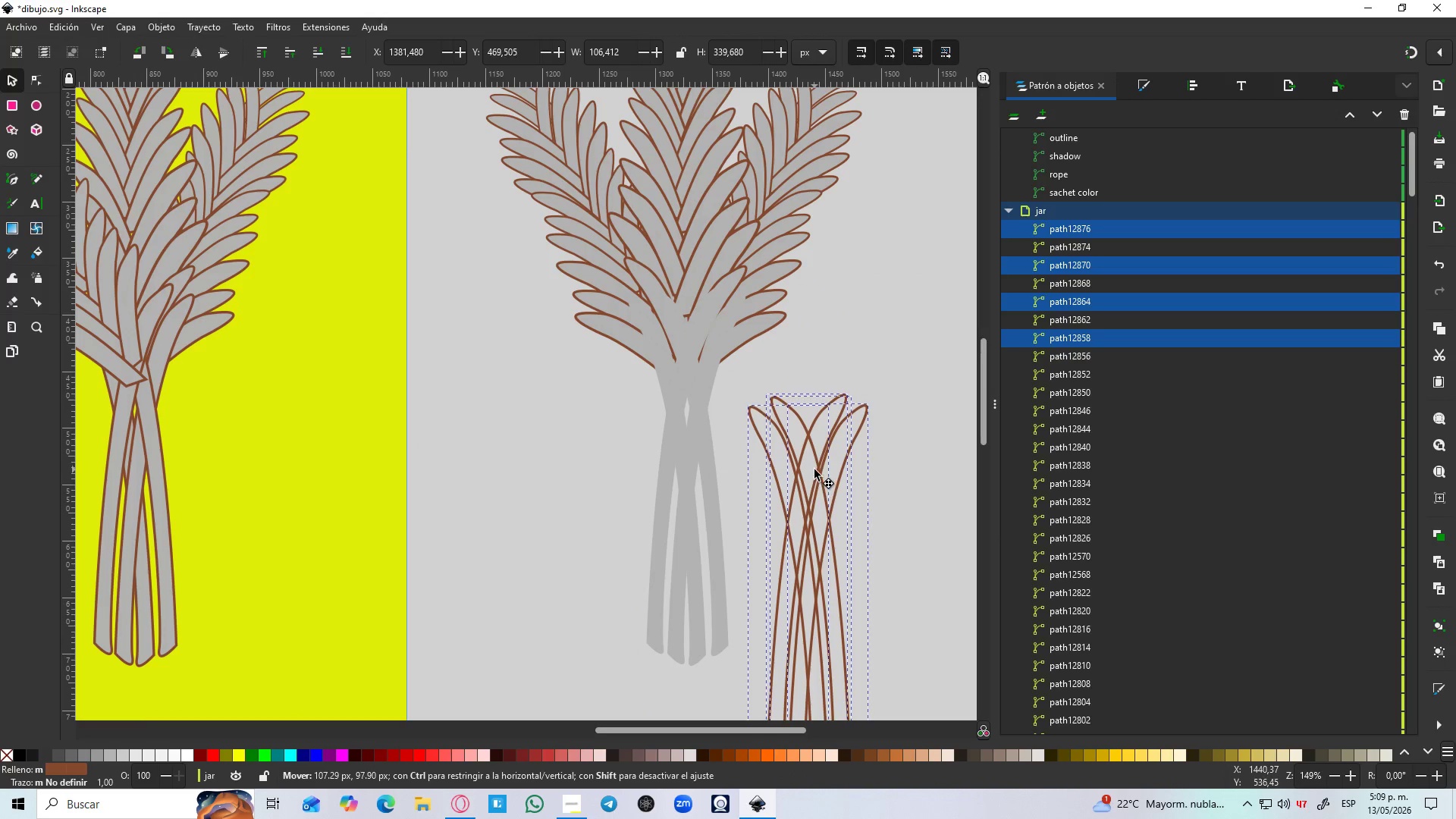 
hold_key(key=ControlLeft, duration=0.72)
 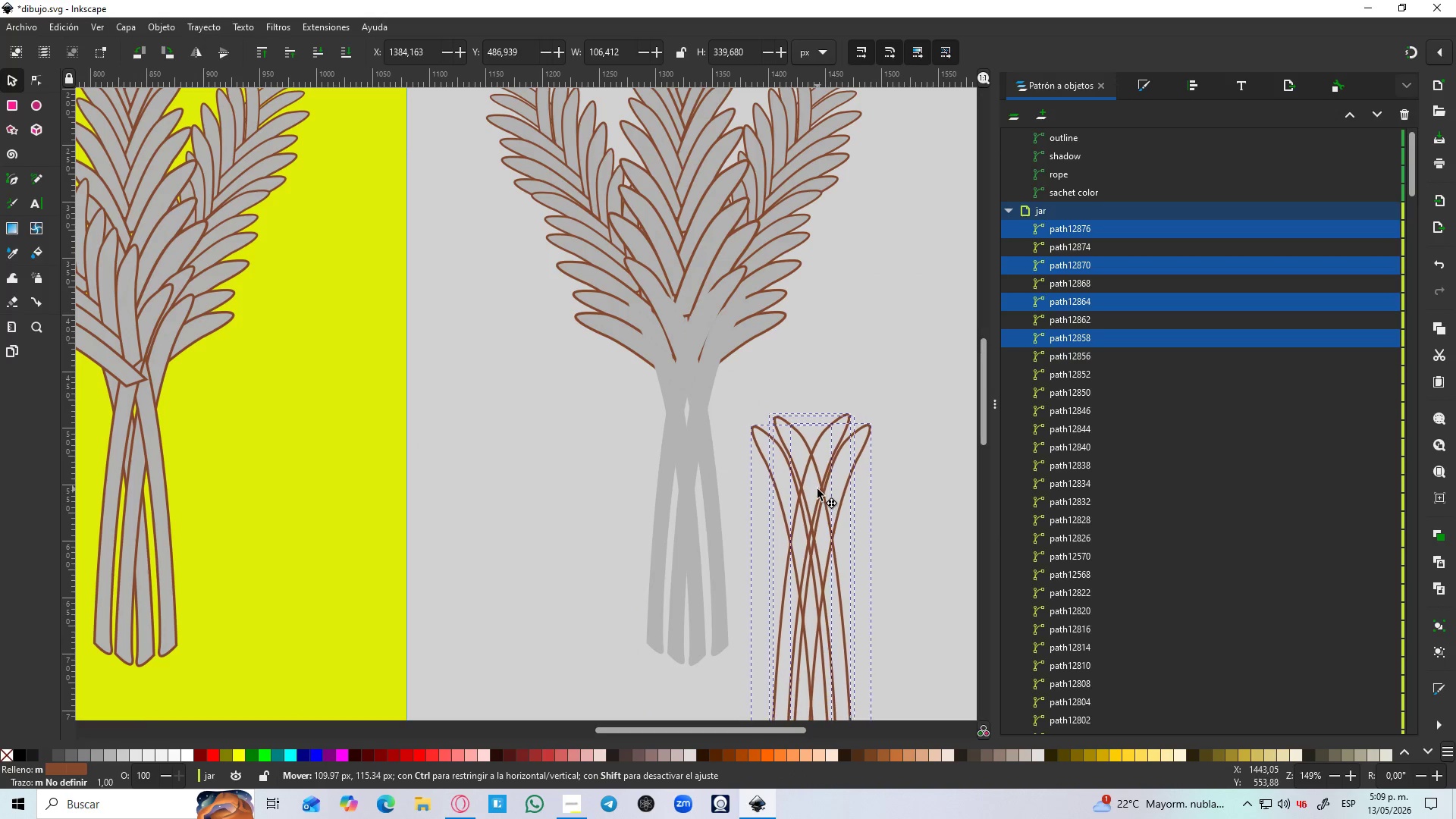 
key(Control+Z)
 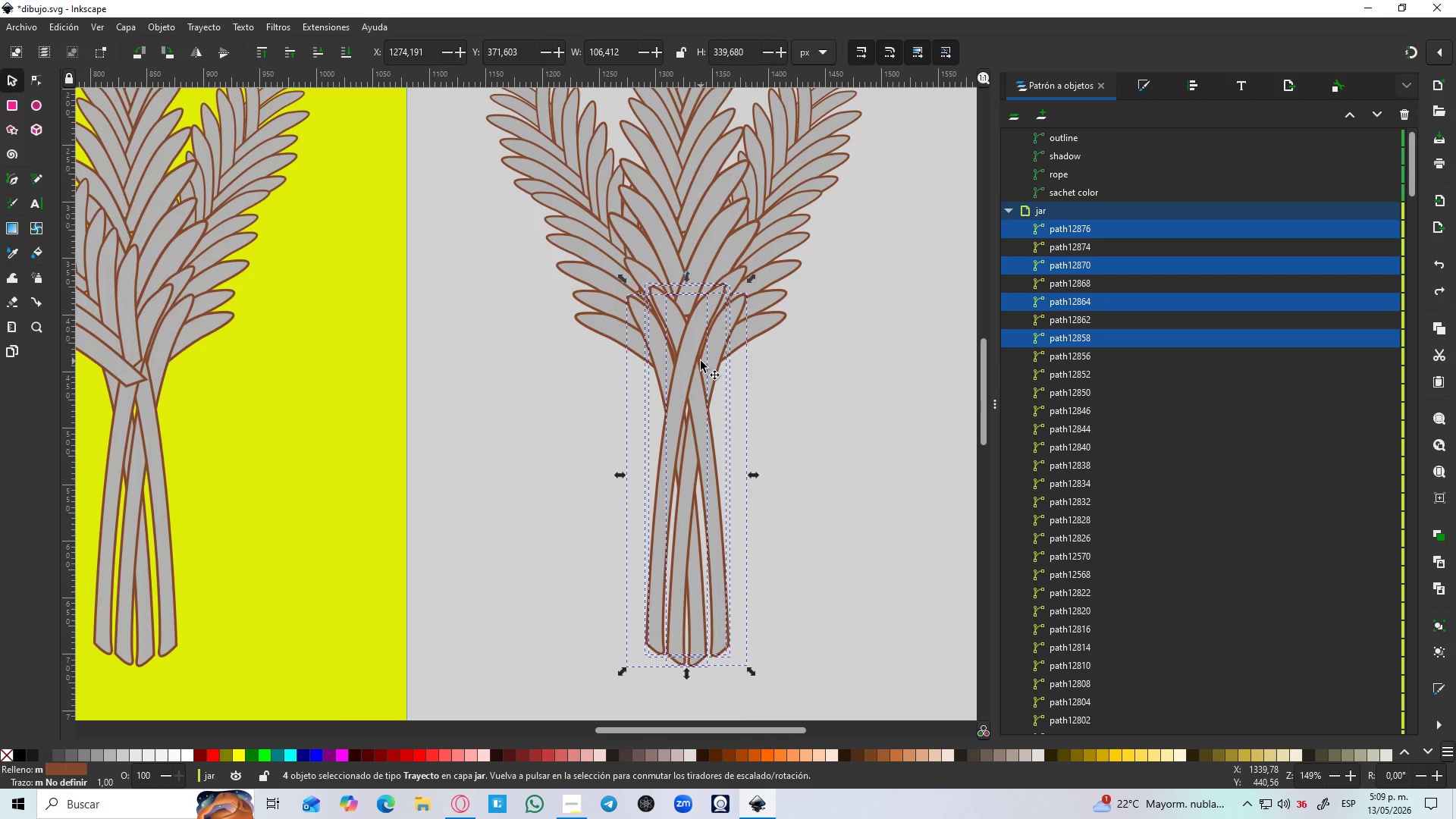 
wait(13.66)
 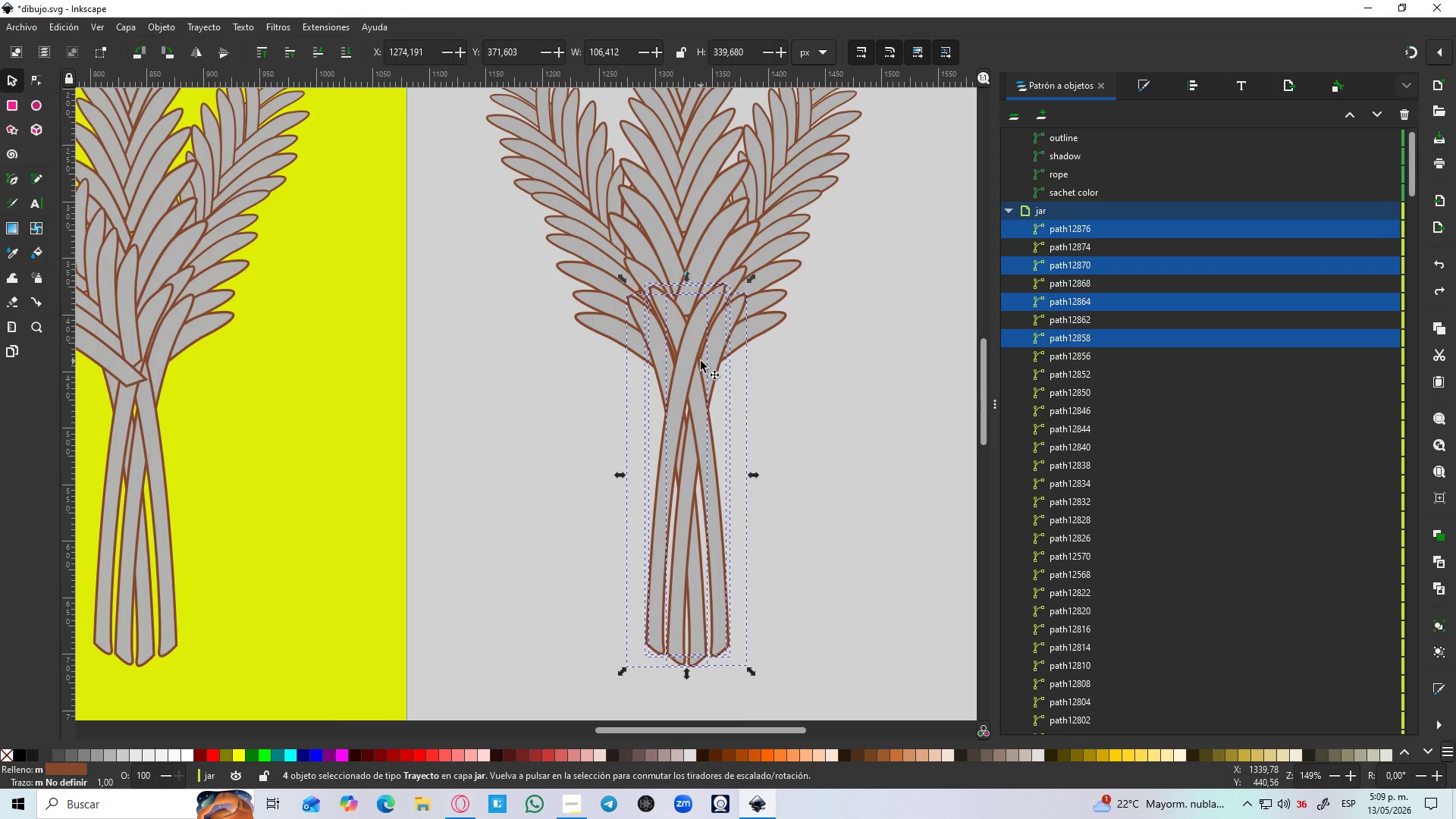 
hold_key(key=ControlLeft, duration=0.69)
scroll: coordinate [792, 315], scroll_direction: up, amount: 1.0
 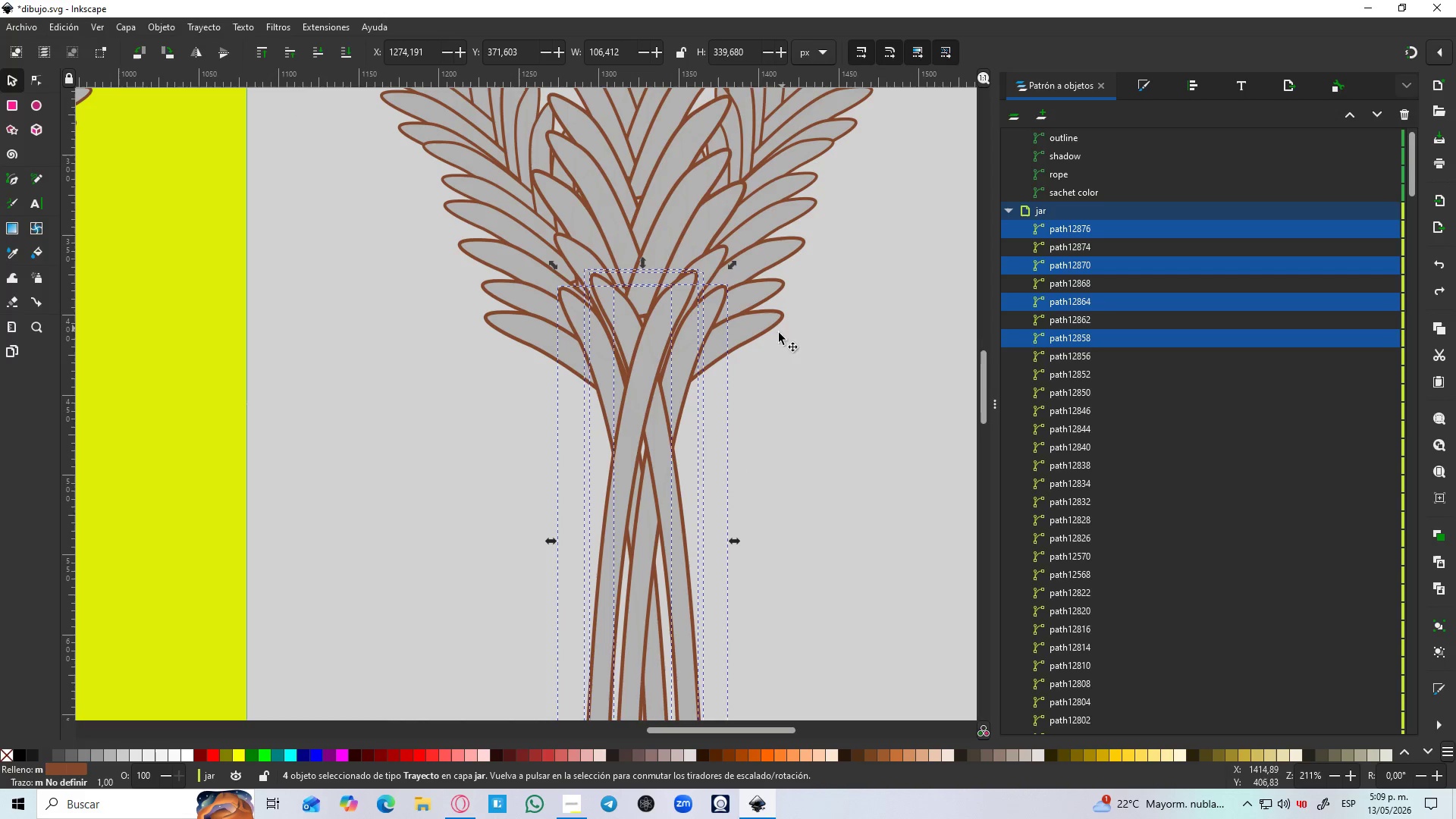 
hold_key(key=ShiftLeft, duration=1.5)
 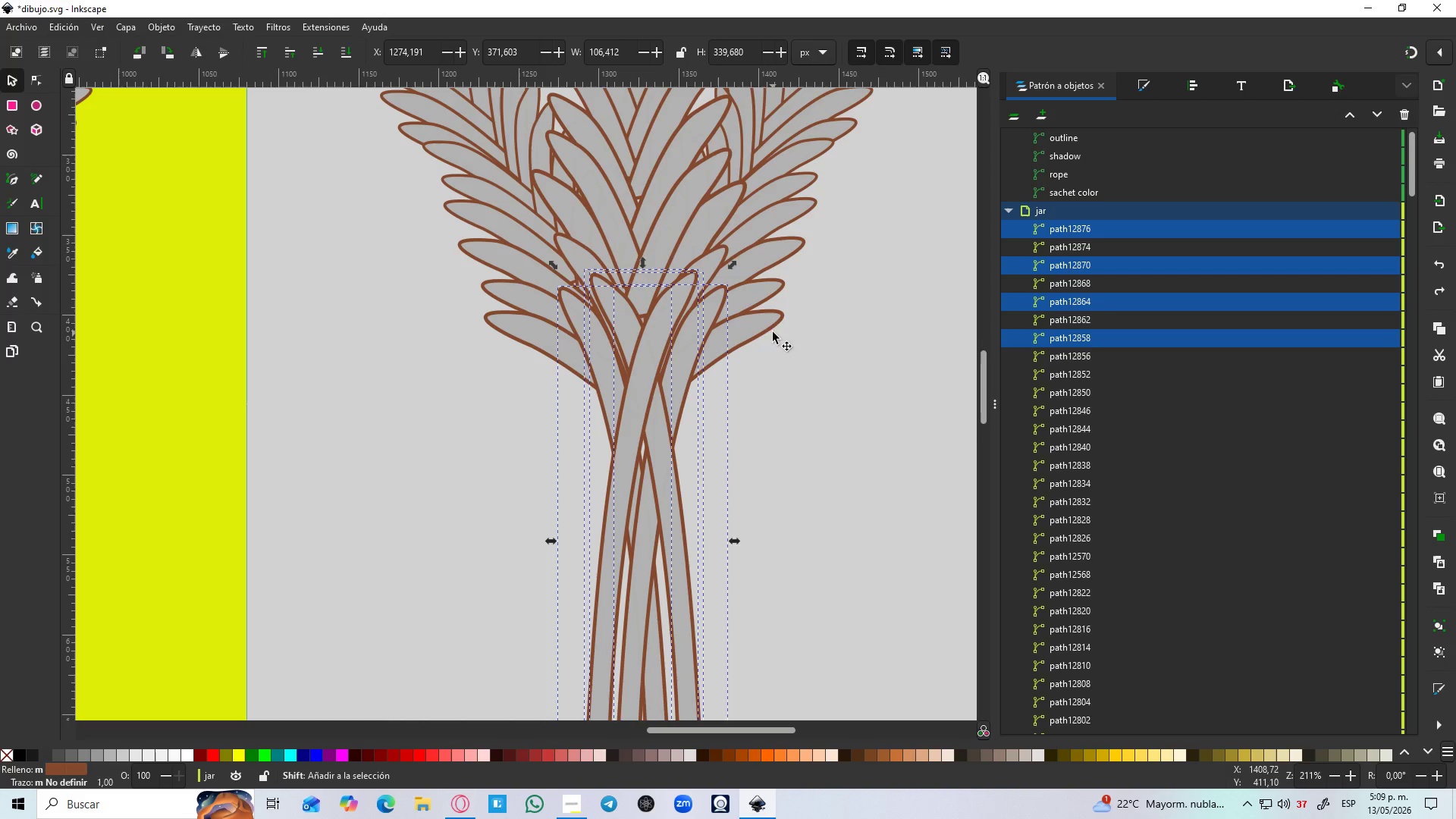 
hold_key(key=ShiftLeft, duration=0.84)
left_click([773, 333])
 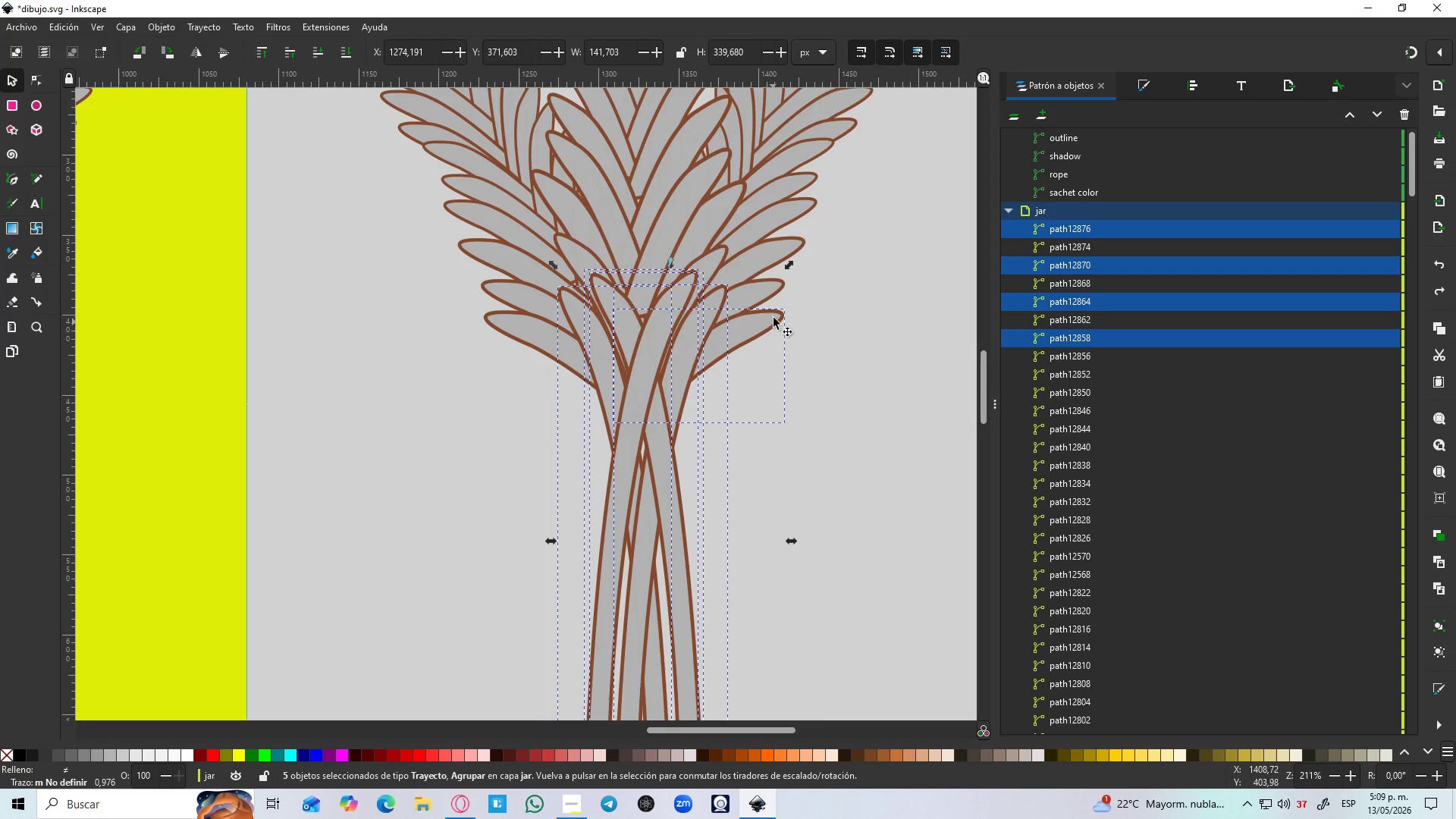 
hold_key(key=ControlLeft, duration=0.41)
 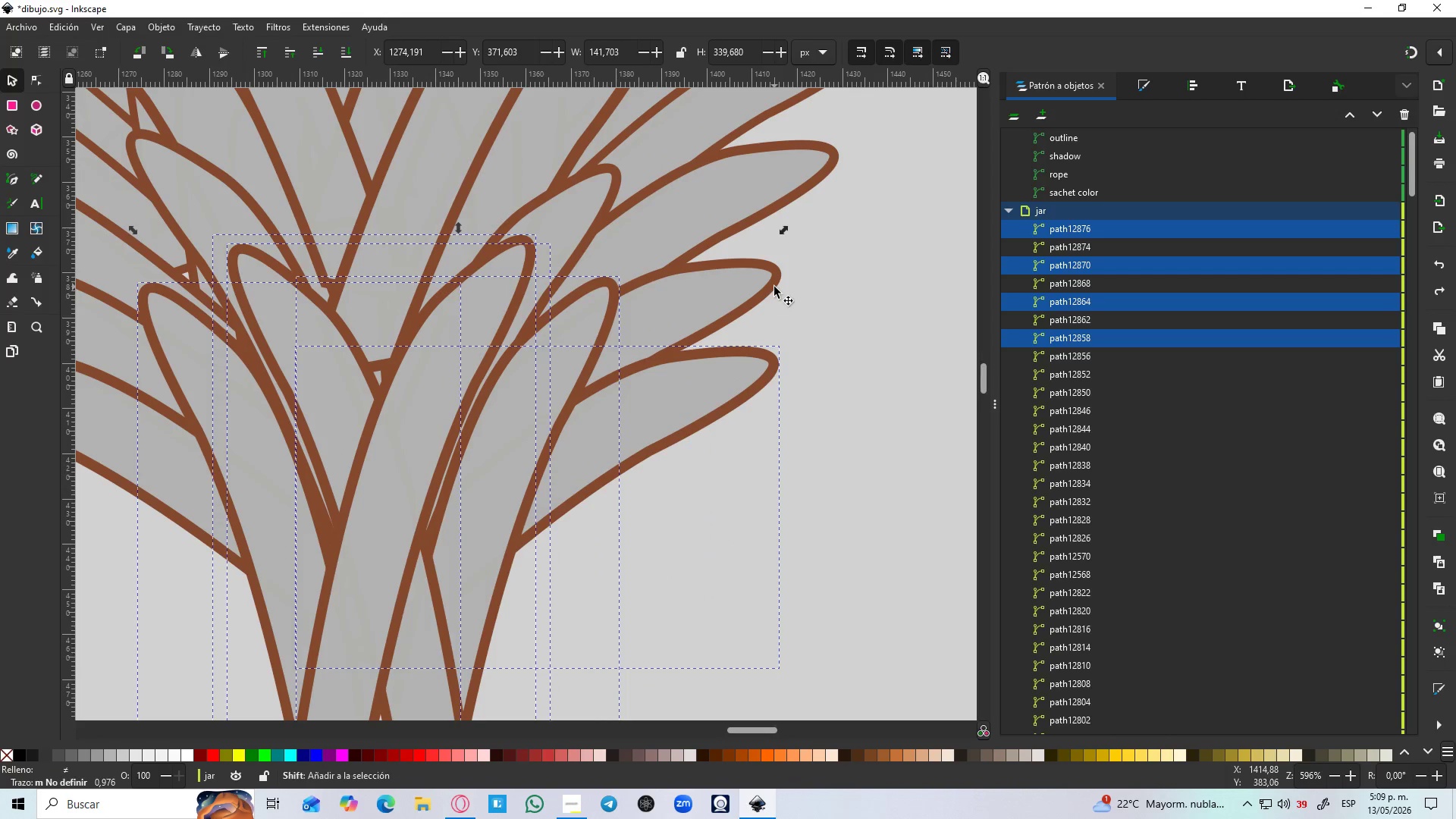 
hold_key(key=ShiftLeft, duration=1.5)
 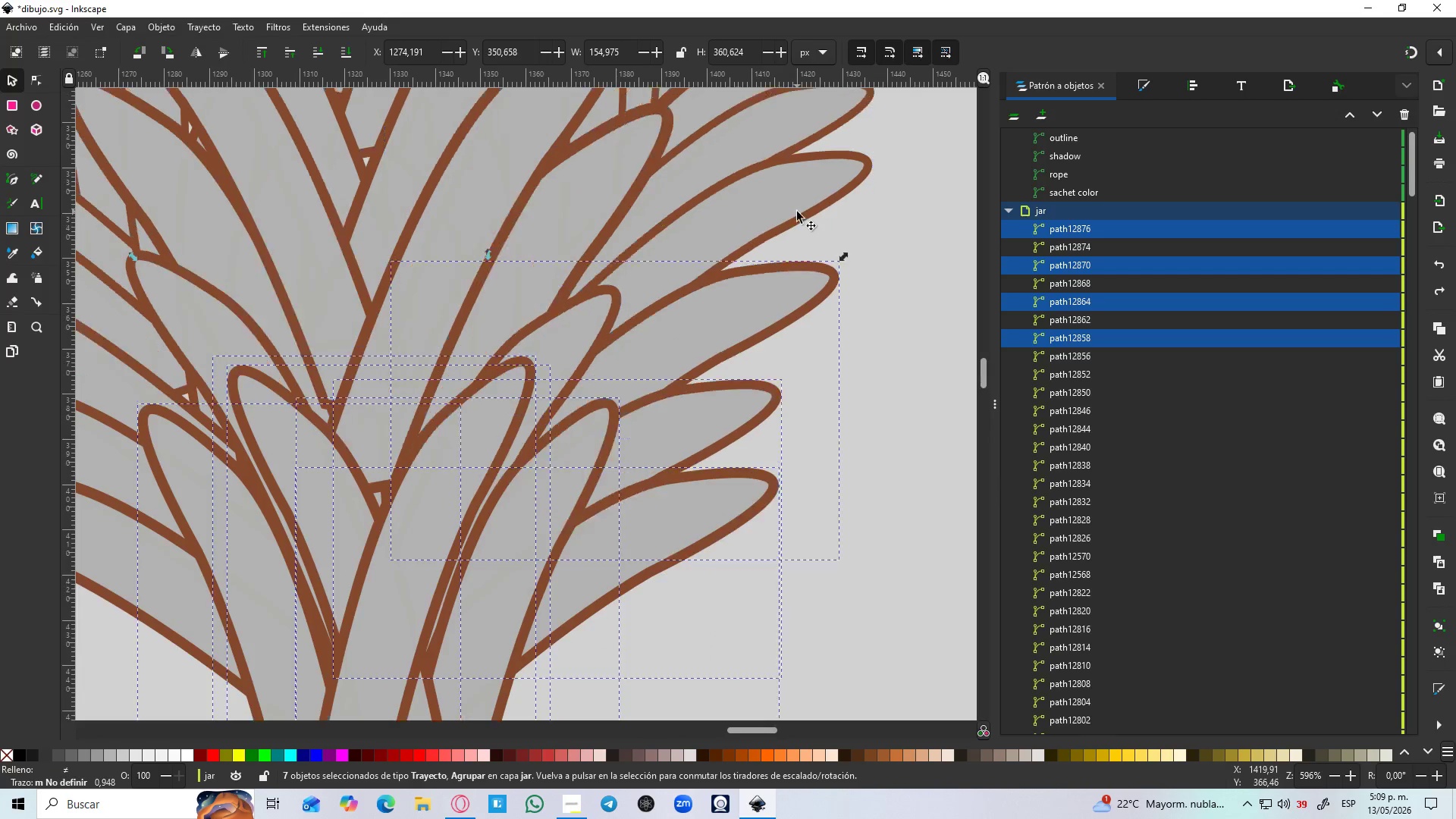 
scroll: coordinate [787, 288], scroll_direction: up, amount: 3.0
 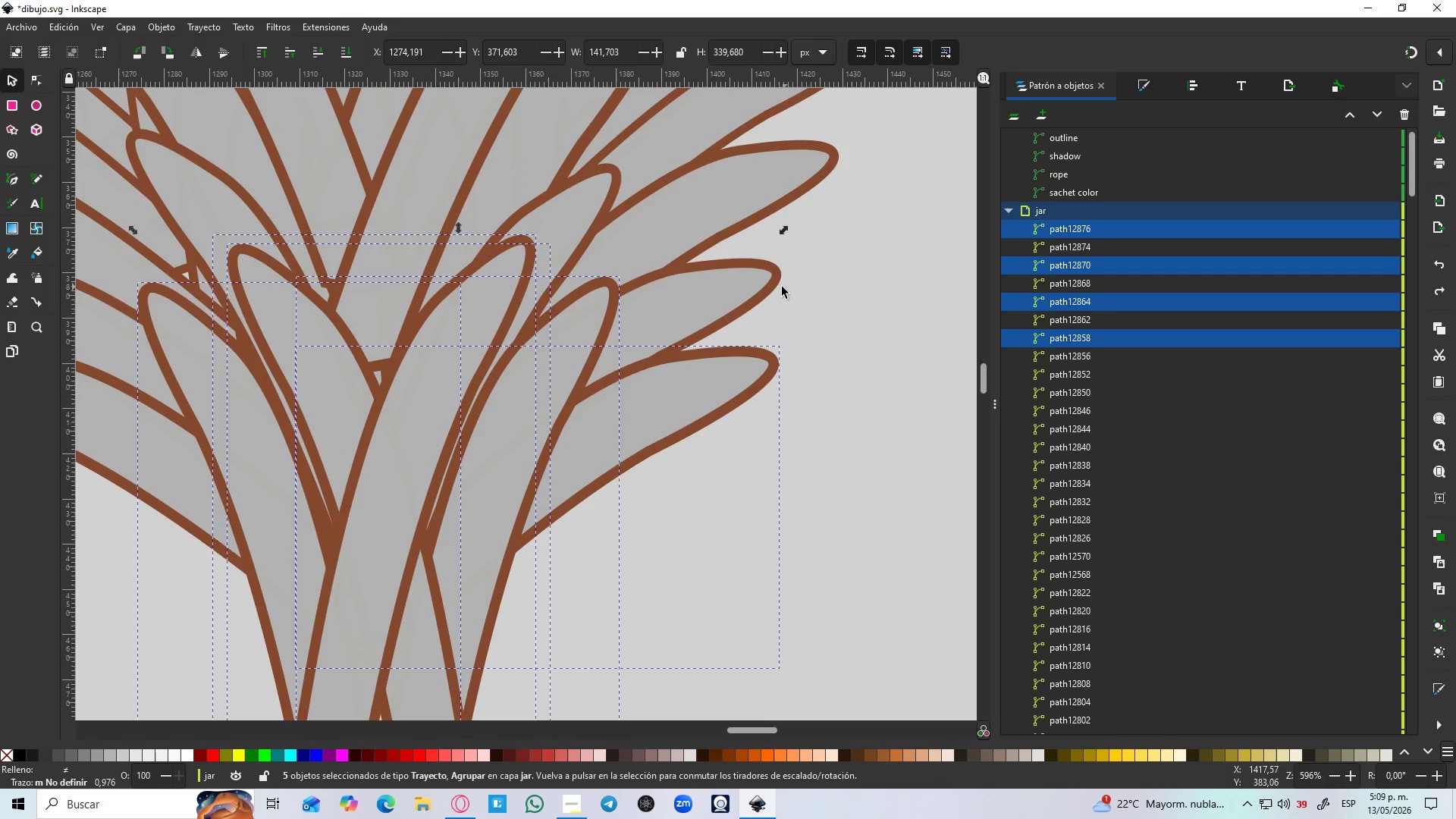 
left_click([774, 287])
 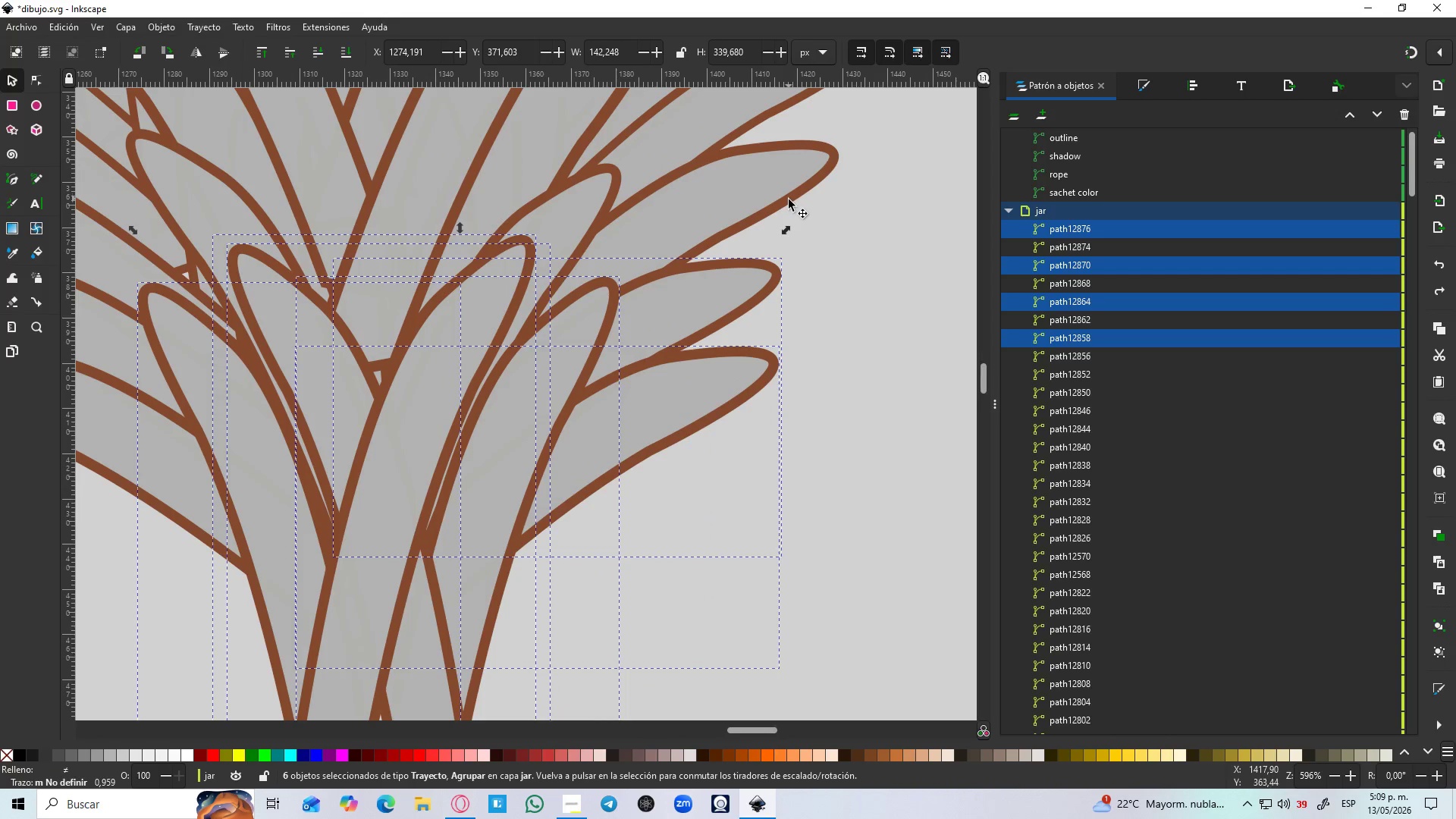 
left_click([789, 199])
 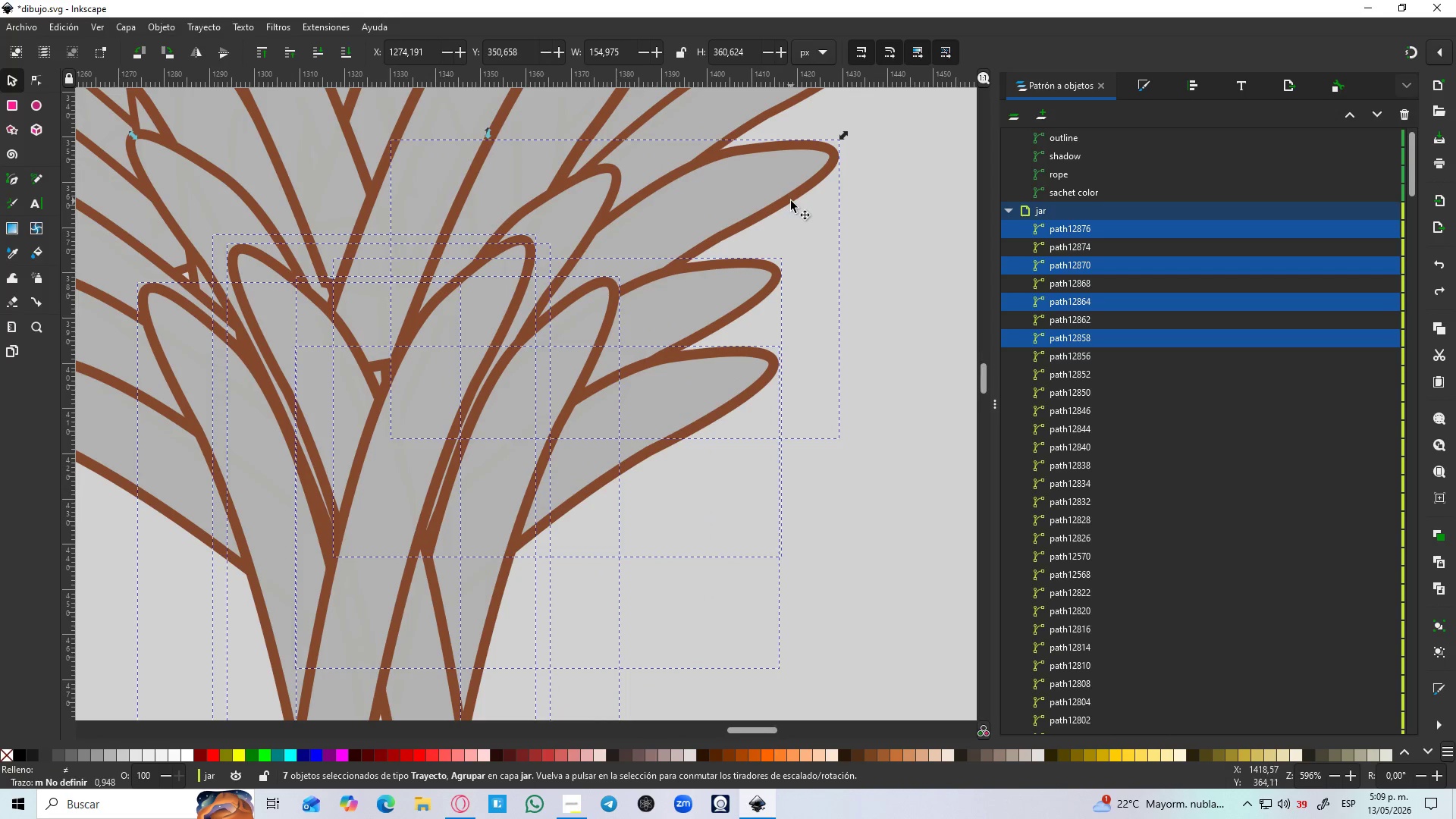 
key(Shift+ShiftLeft)
 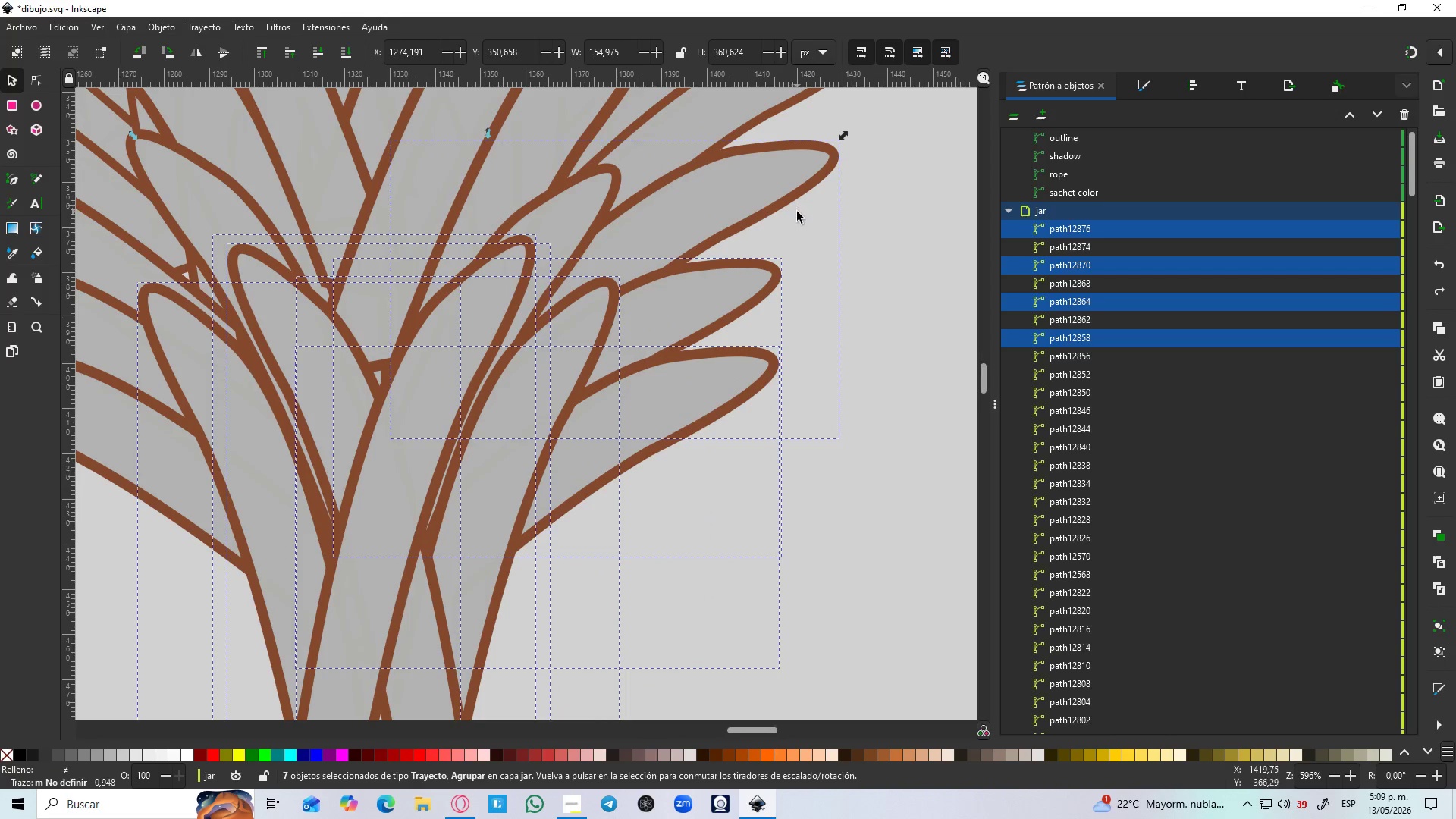 
scroll: coordinate [797, 212], scroll_direction: up, amount: 3.0
 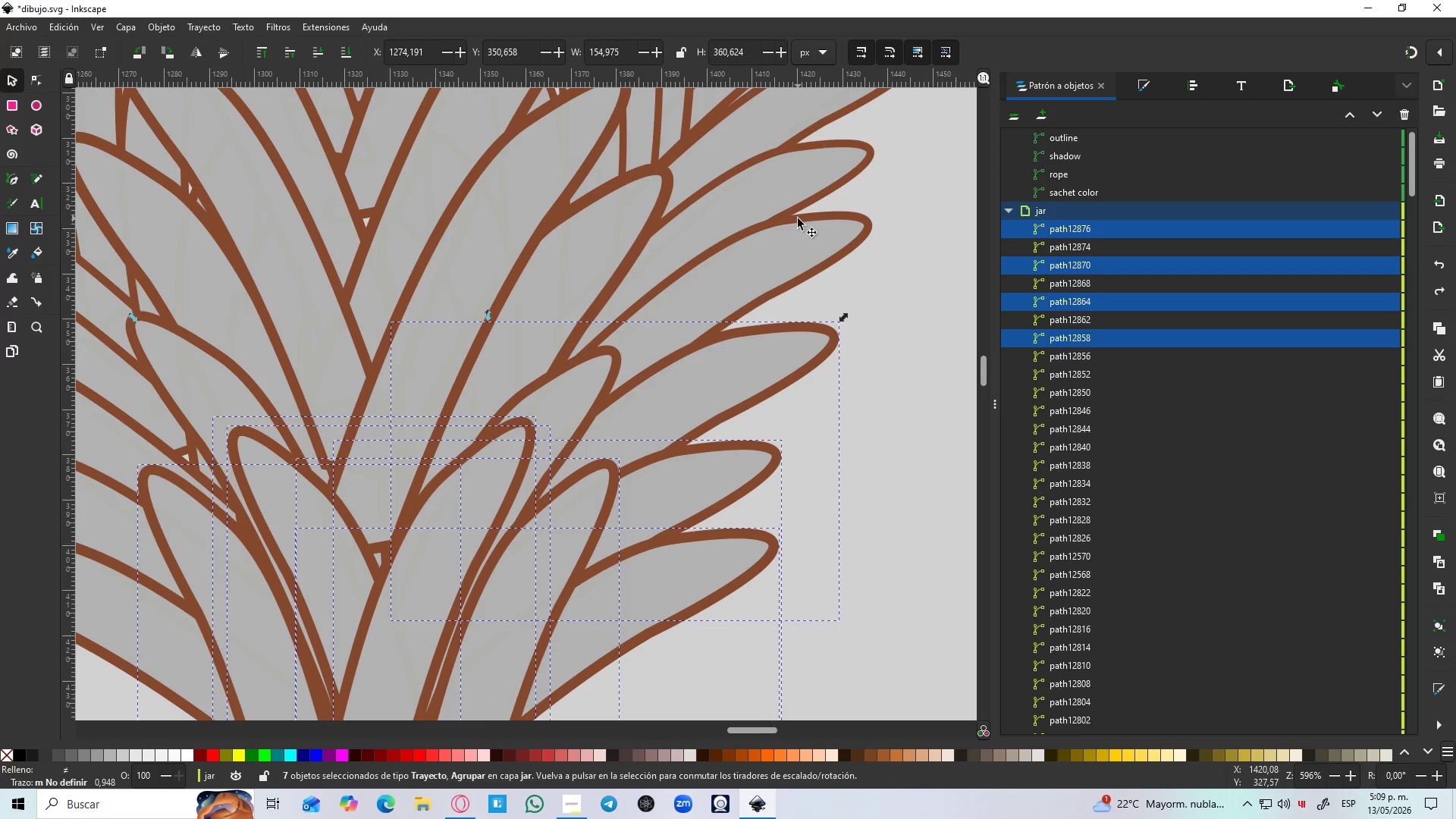 
hold_key(key=ControlLeft, duration=0.77)
scroll: coordinate [789, 246], scroll_direction: down, amount: 5.0
 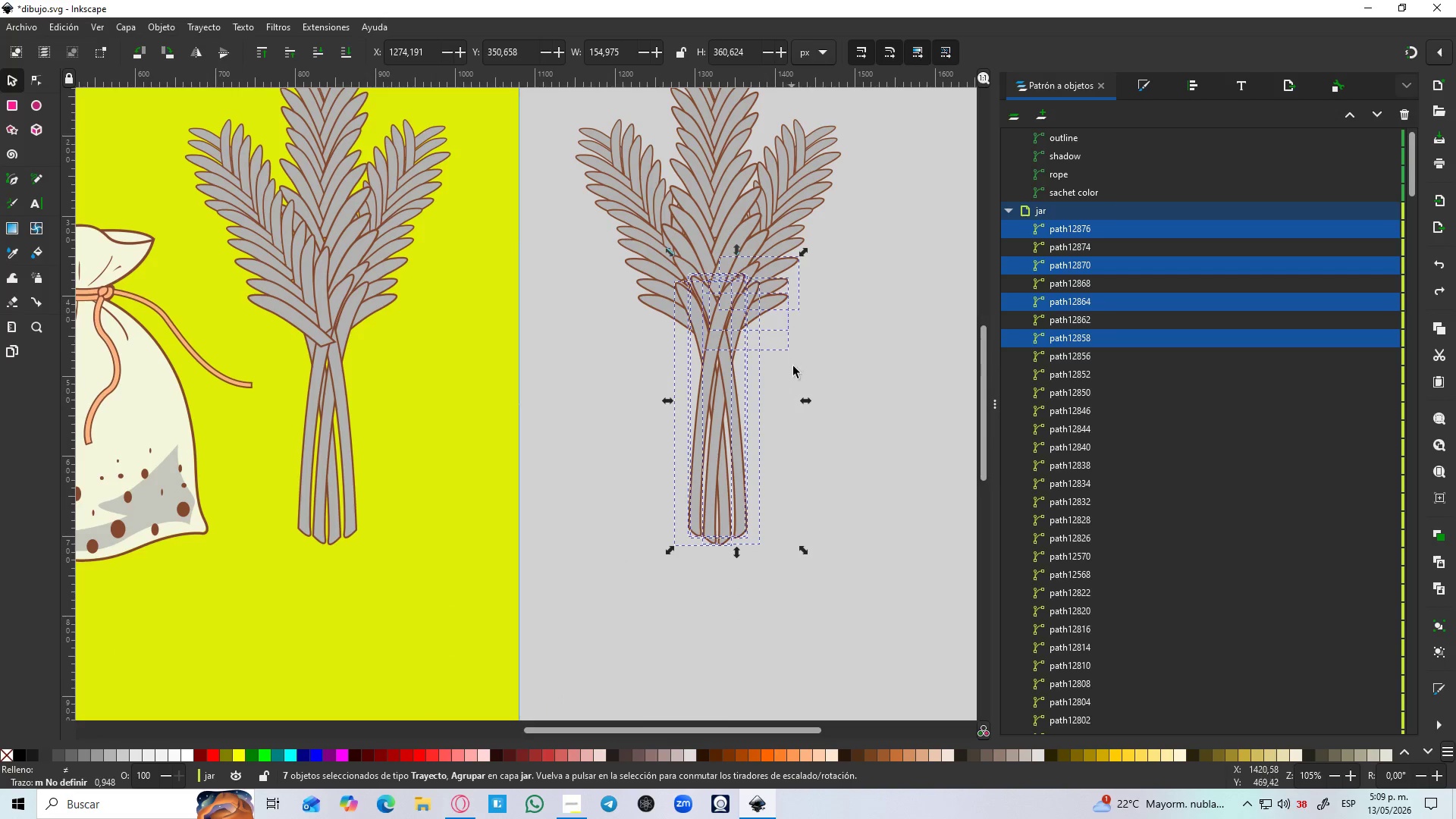 
left_click([797, 391])
 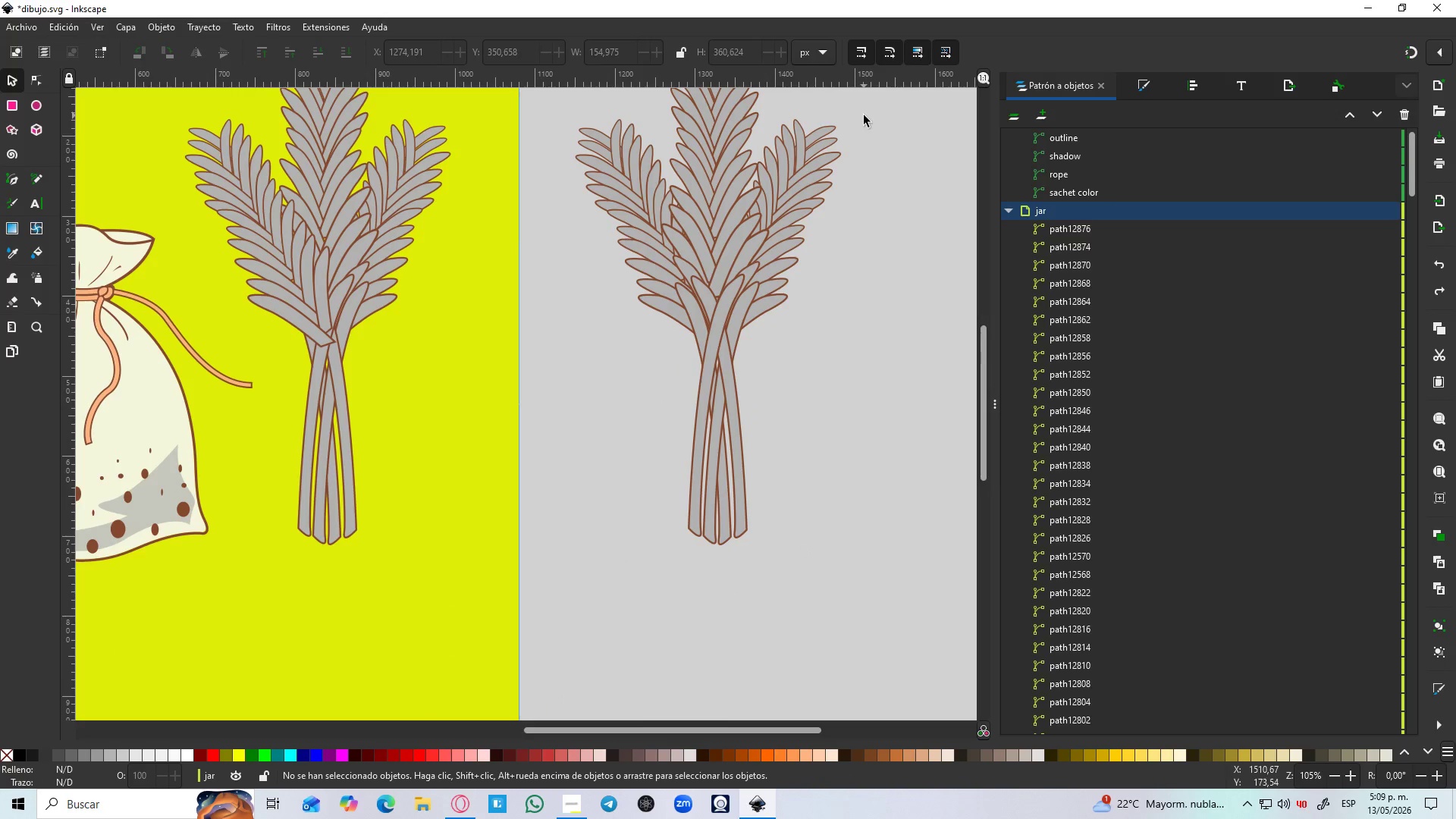 
left_click_drag(start_coordinate=[864, 115], to_coordinate=[708, 406])
 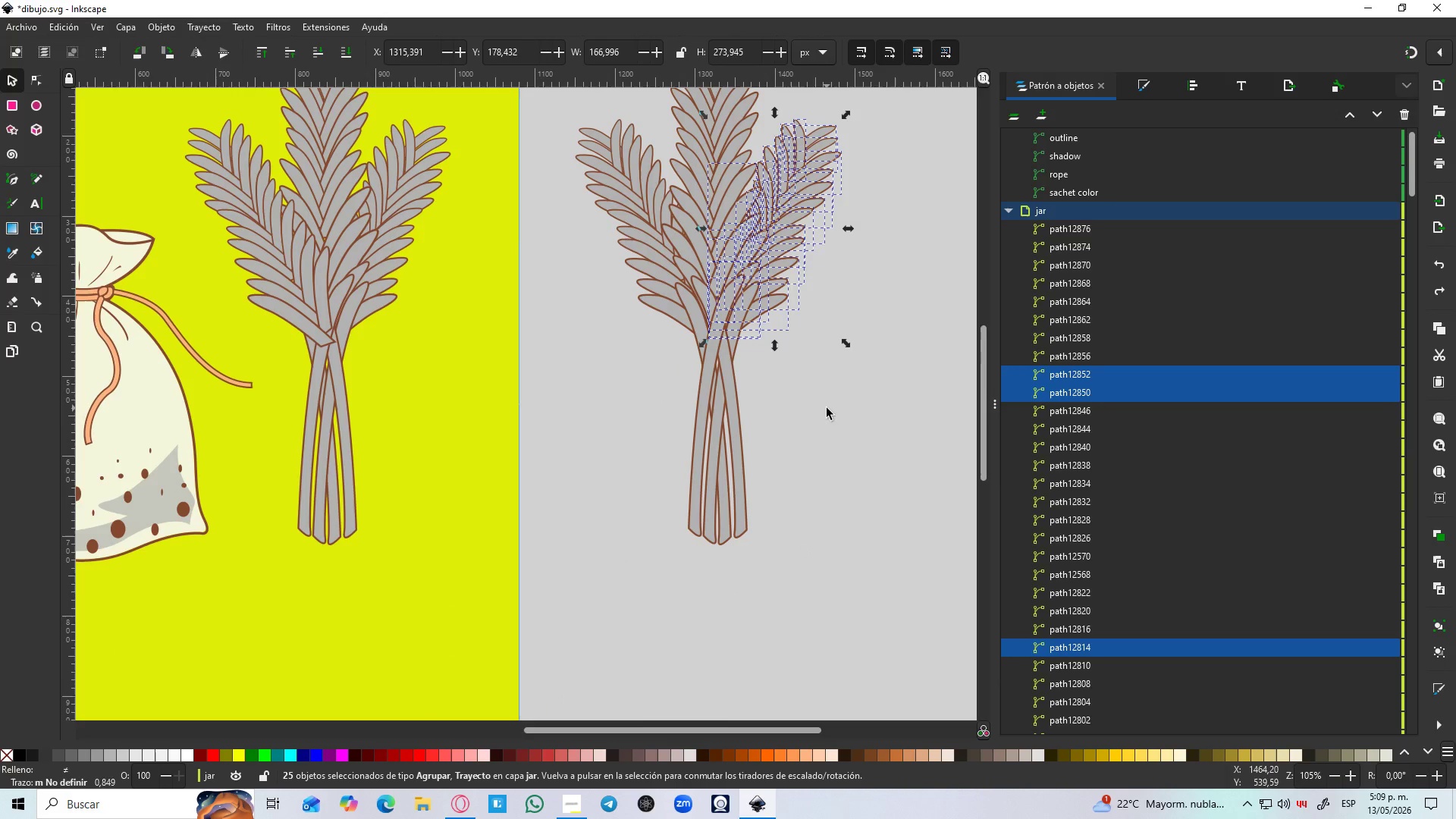 
left_click([827, 408])
 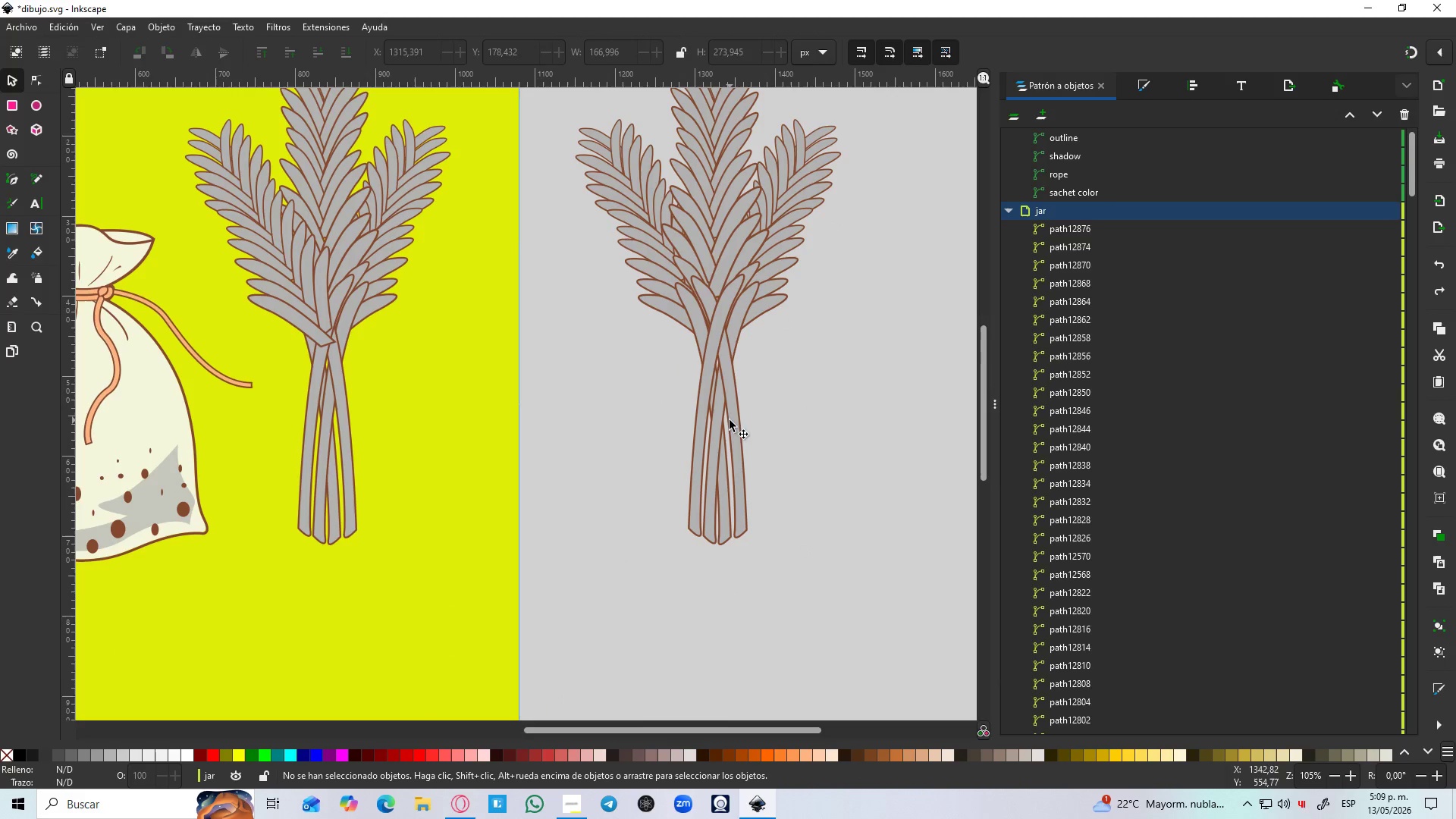 
hold_key(key=ControlLeft, duration=0.38)
scroll: coordinate [807, 505], scroll_direction: down, amount: 3.0
 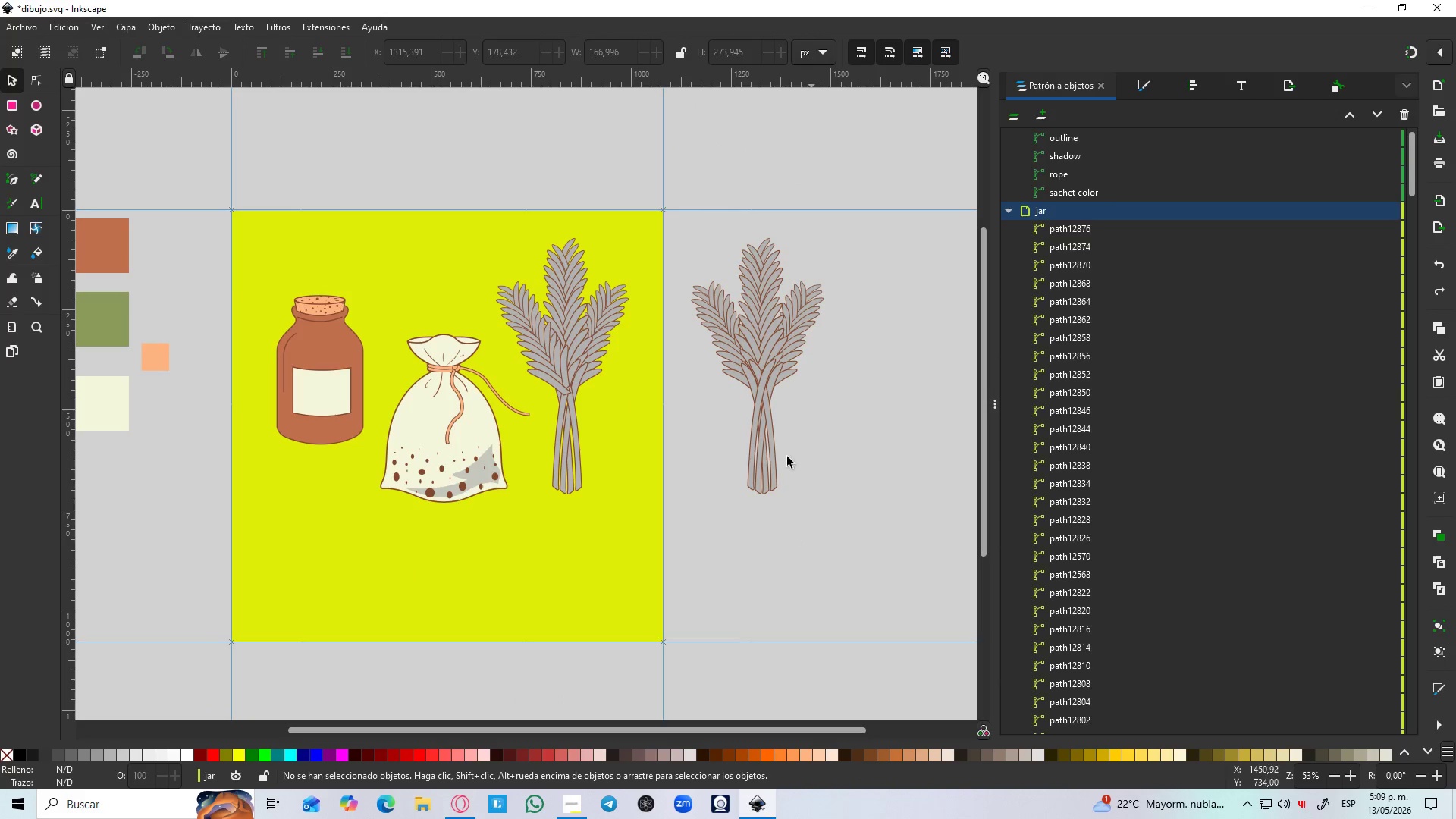 
left_click_drag(start_coordinate=[811, 504], to_coordinate=[700, 215])
 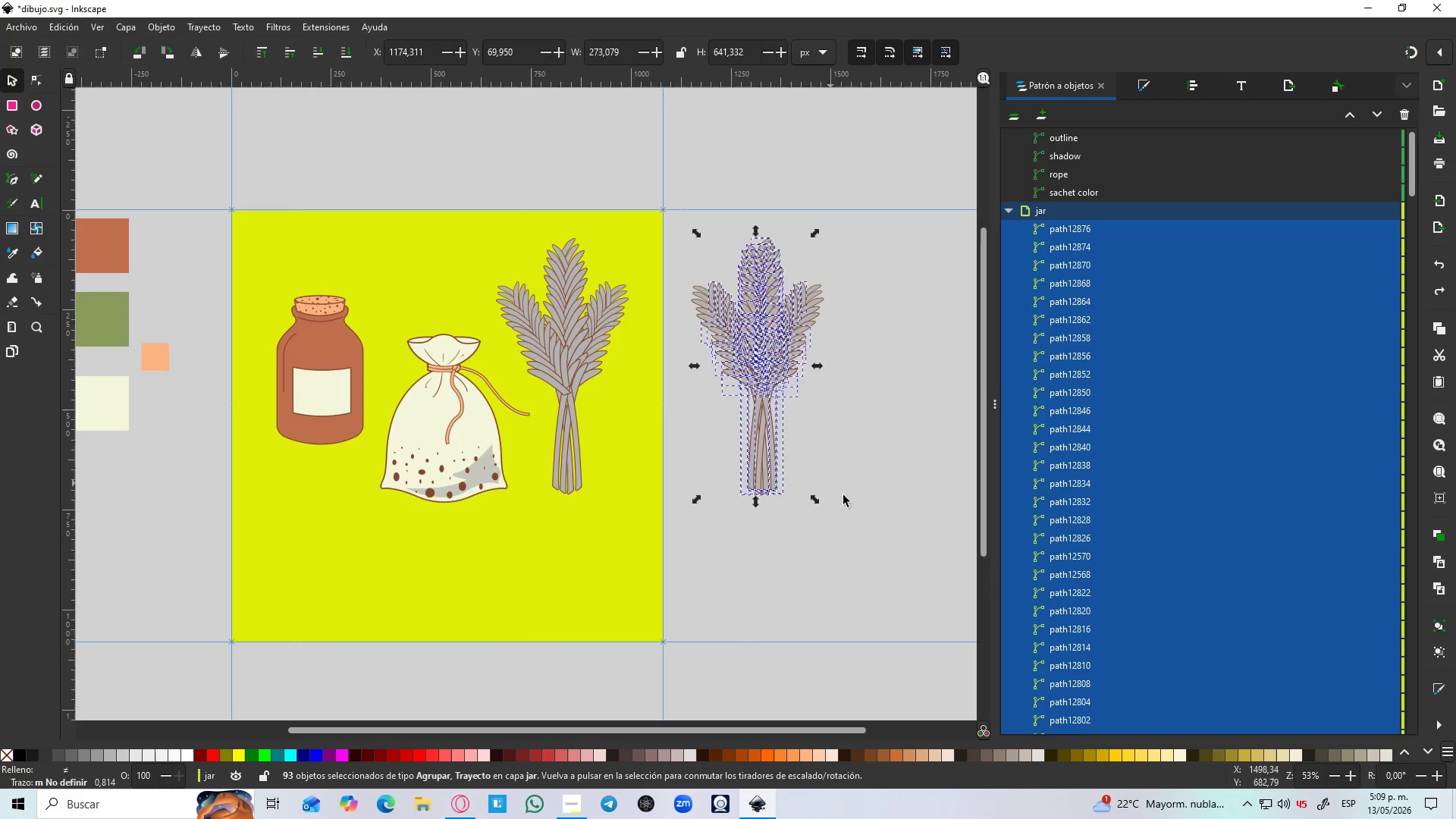 
left_click_drag(start_coordinate=[874, 540], to_coordinate=[671, 206])
 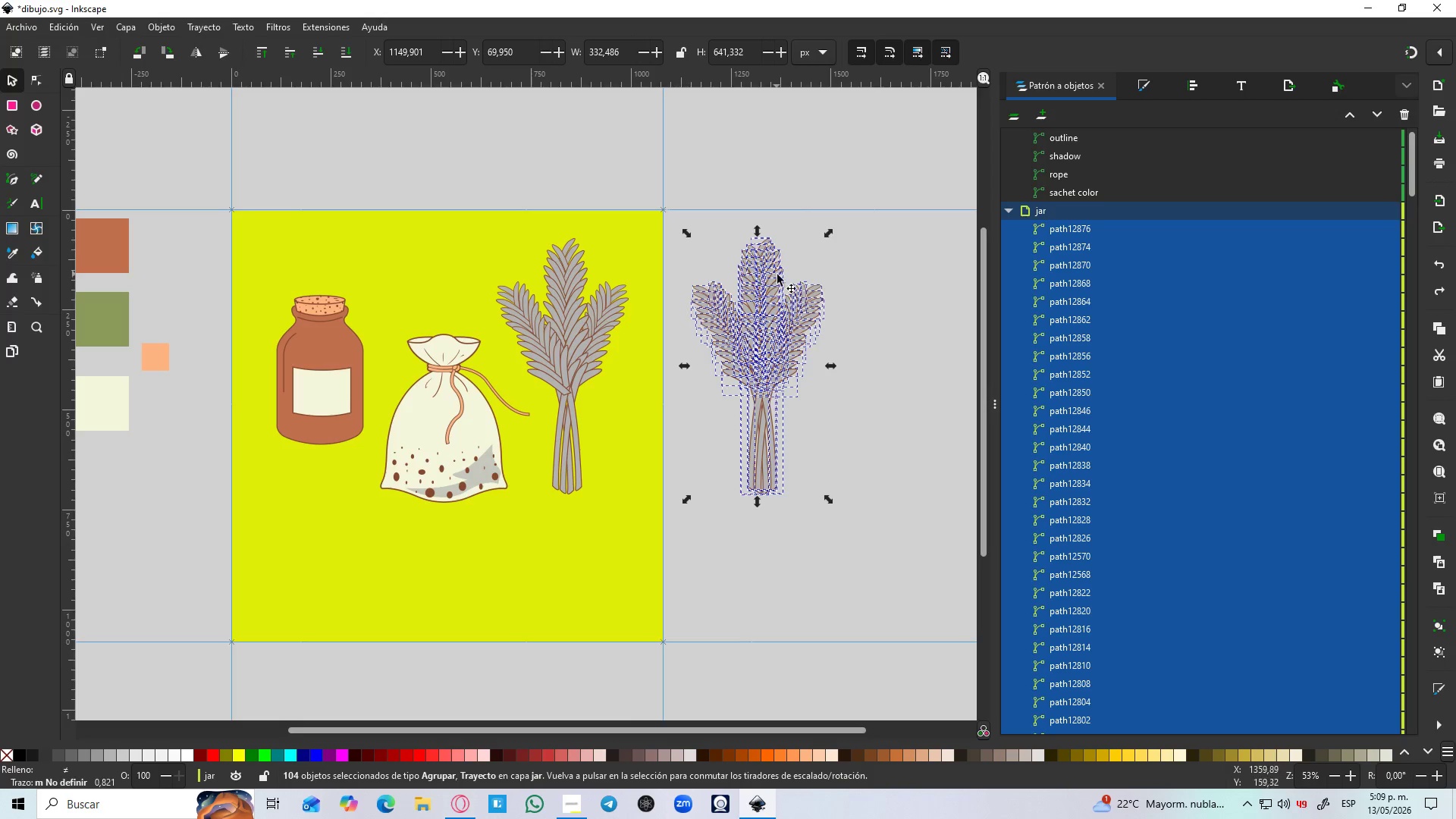 
key(Delete)
 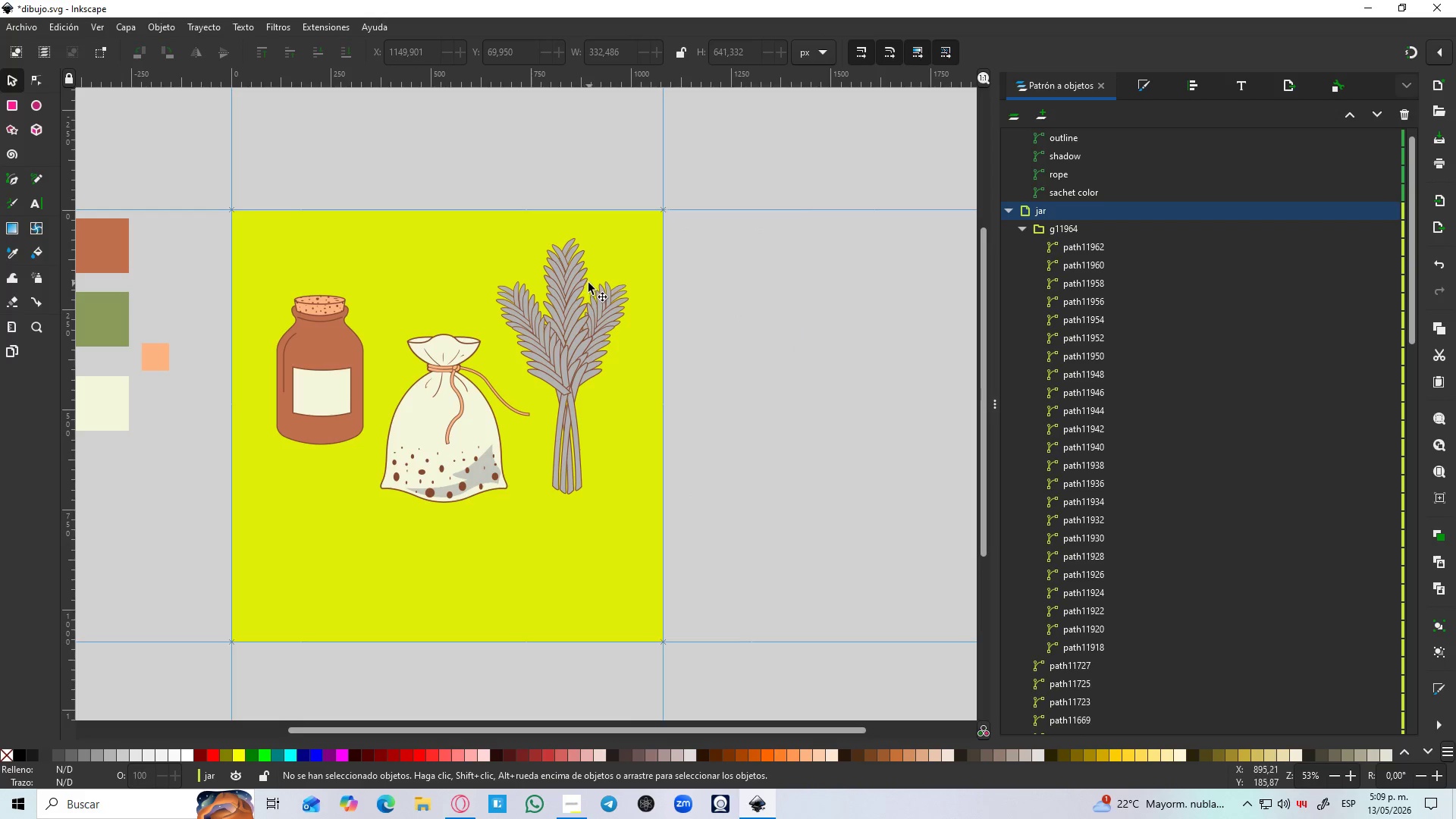 
left_click([568, 284])
 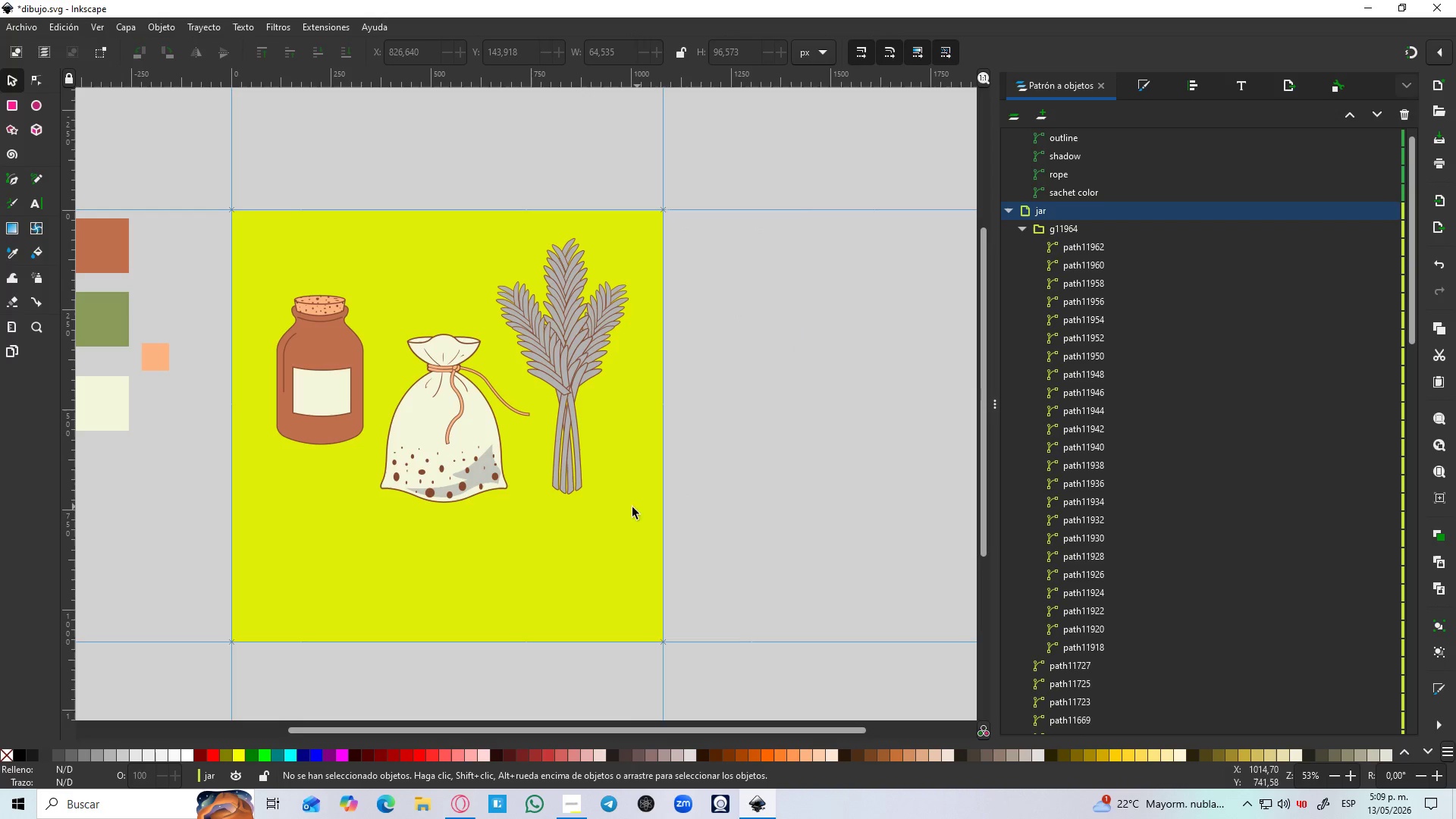 
left_click_drag(start_coordinate=[607, 509], to_coordinate=[535, 222])
 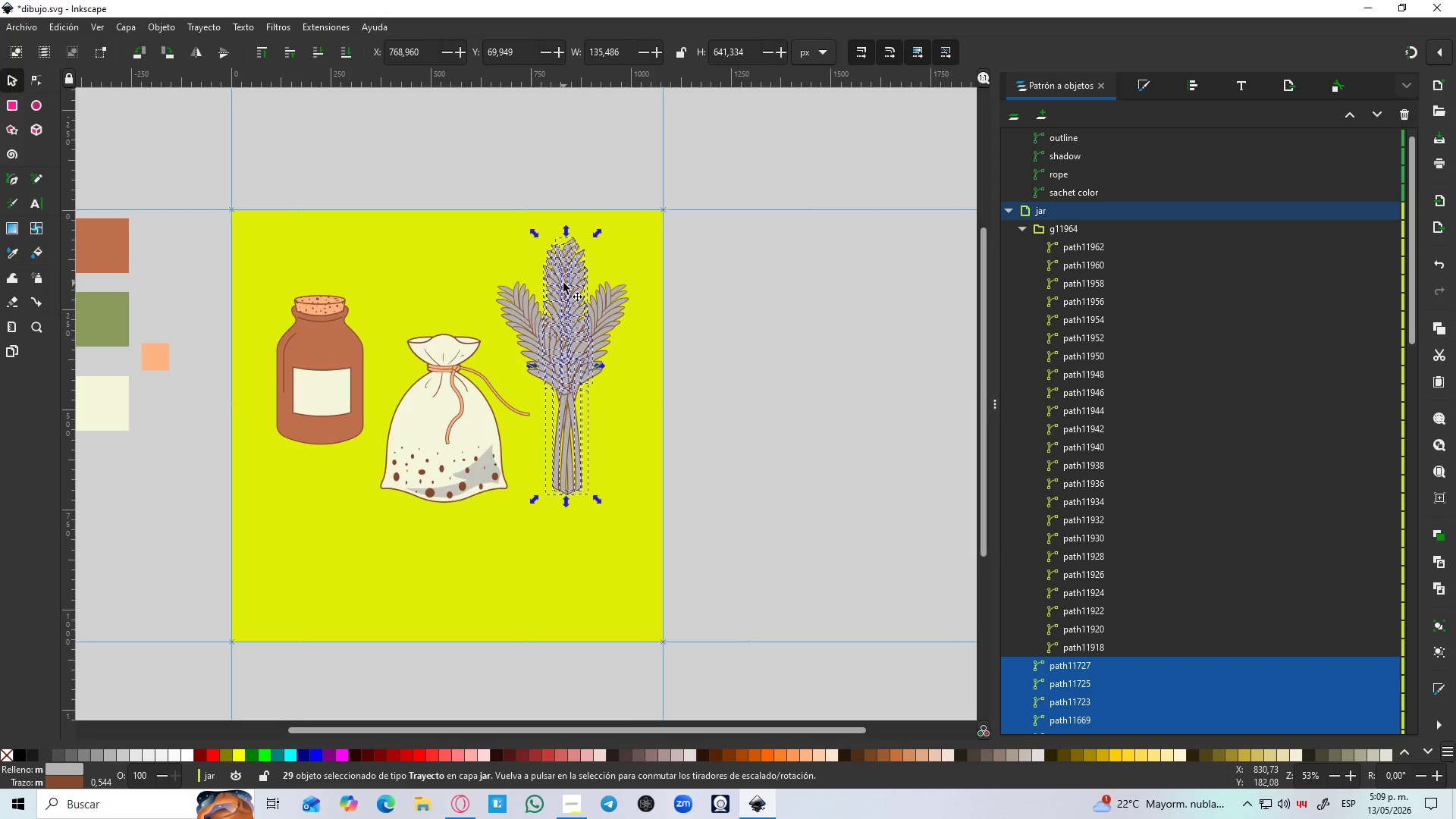 
left_click_drag(start_coordinate=[563, 283], to_coordinate=[761, 304])
 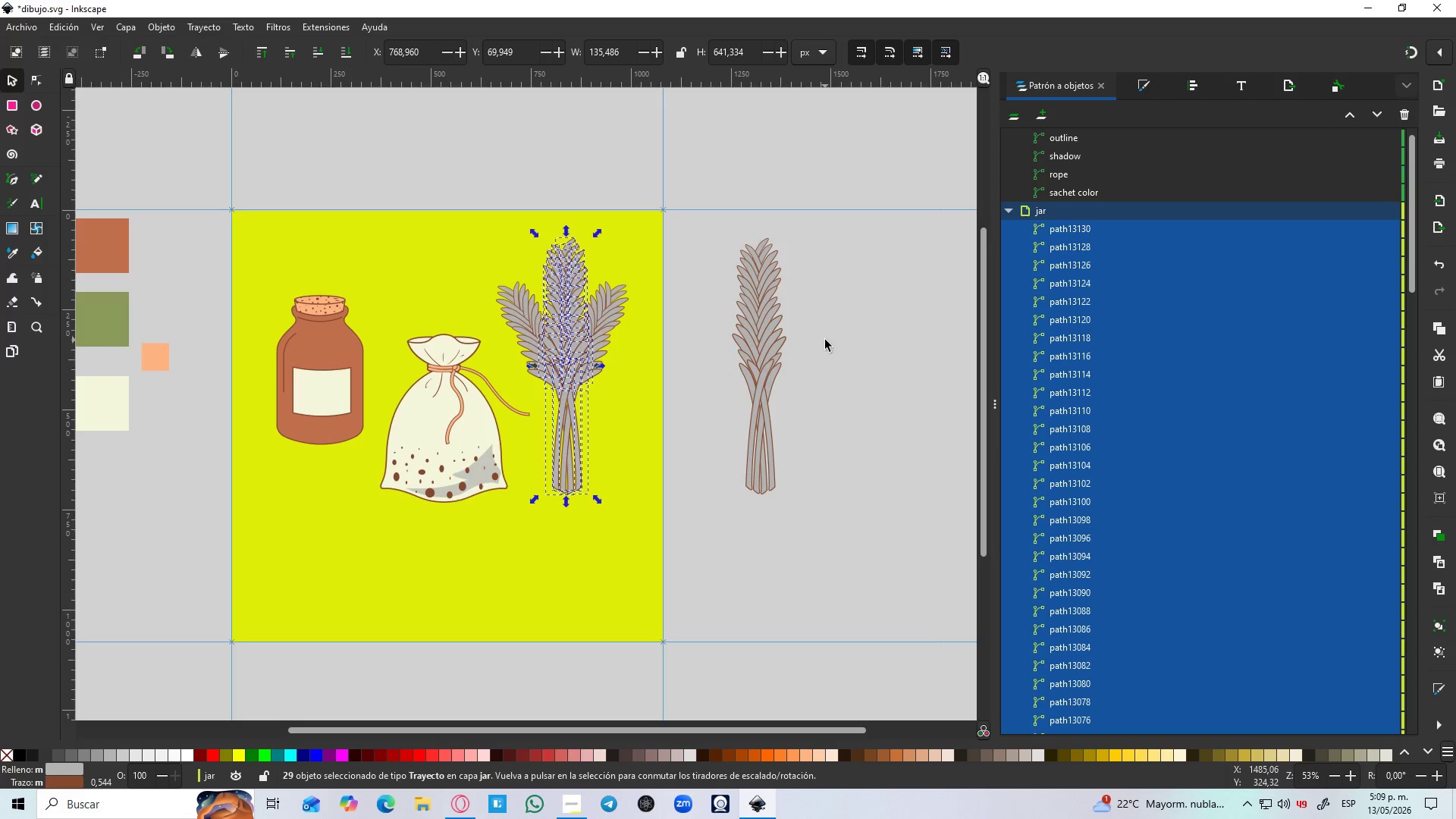 
key(Control+D)
 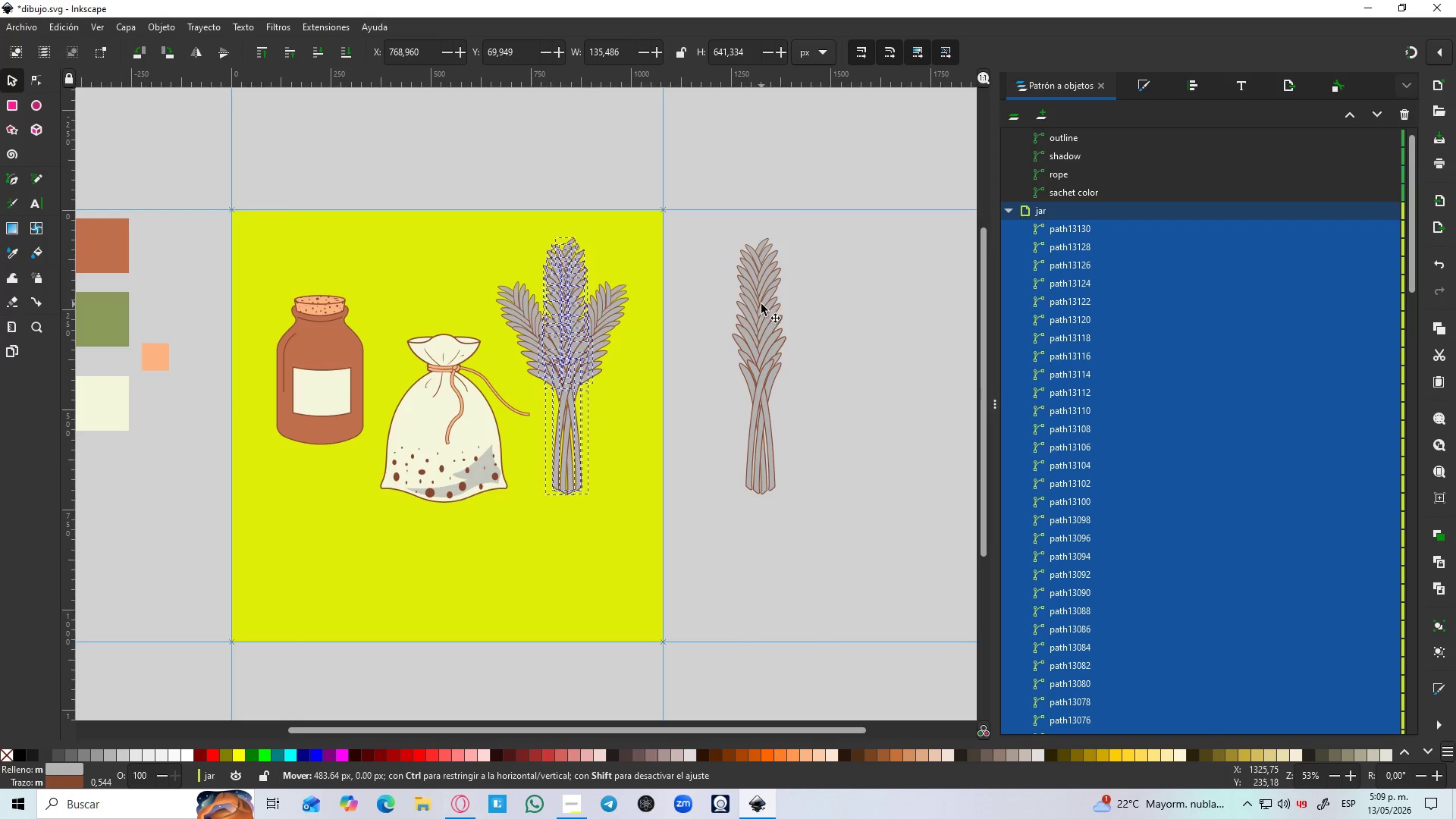 
left_click([825, 340])
 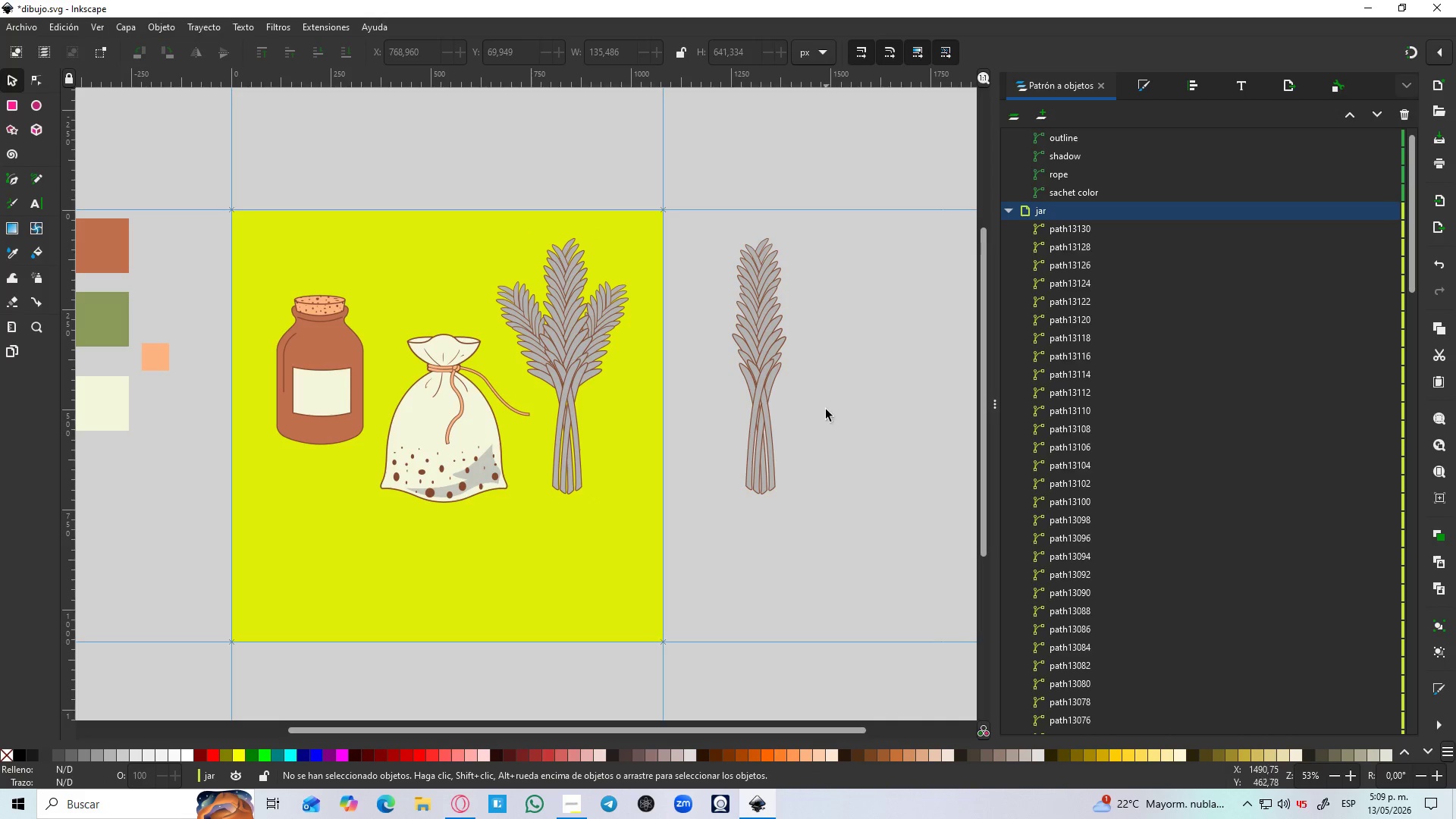 
hold_key(key=ControlLeft, duration=0.56)
scroll: coordinate [811, 429], scroll_direction: up, amount: 1.0
 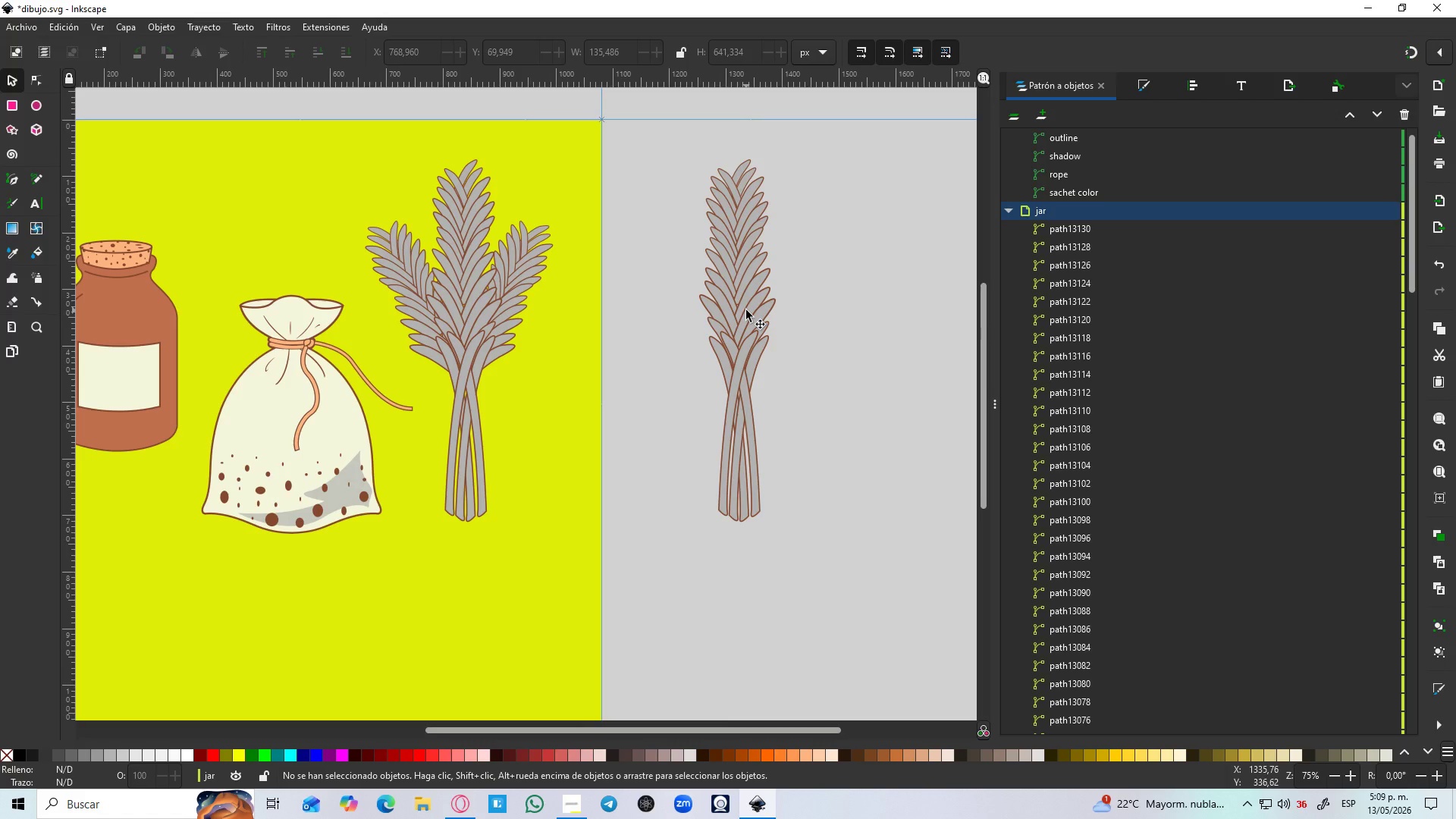 
wait(14.67)
 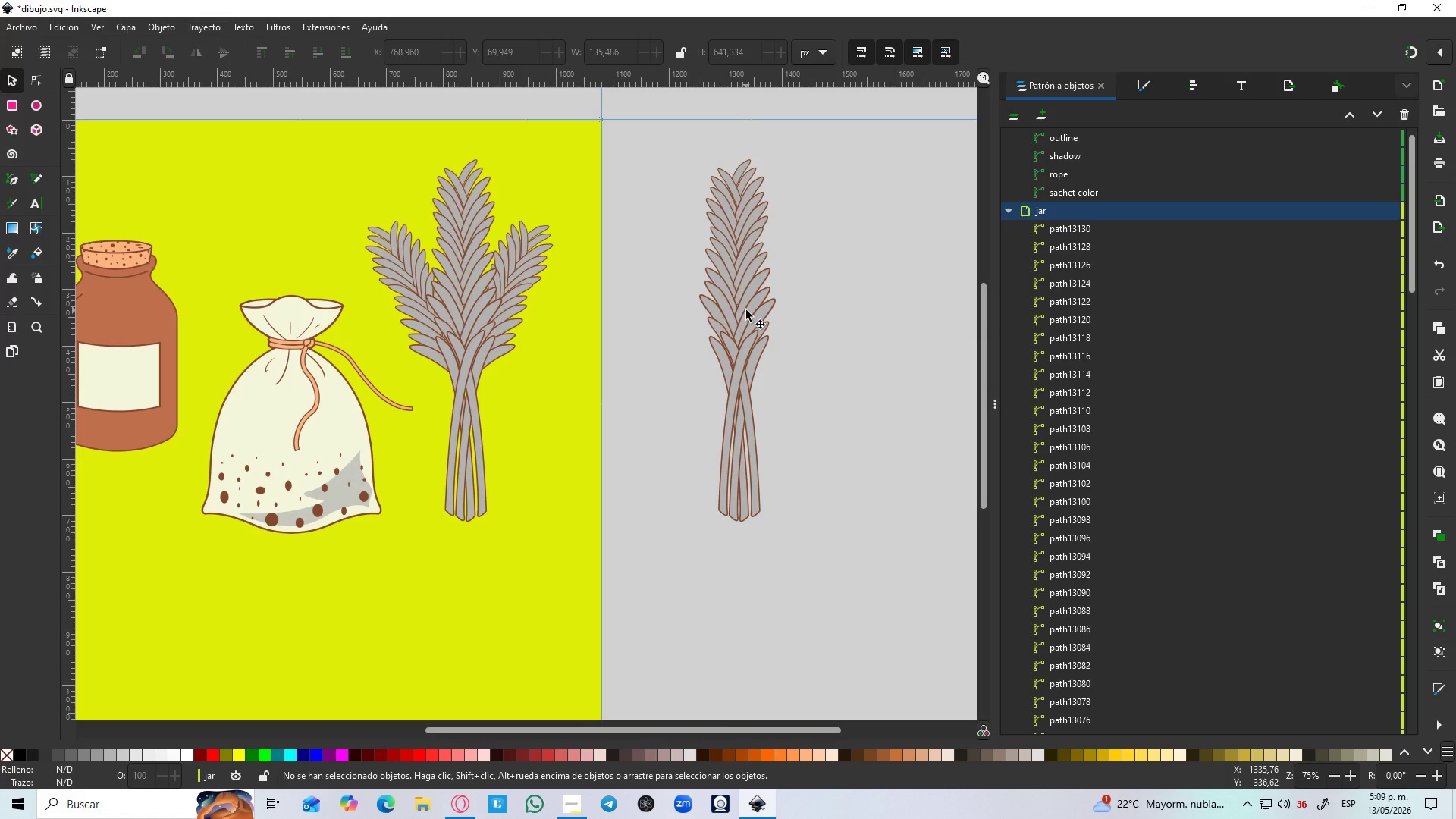 
left_click([817, 523])
 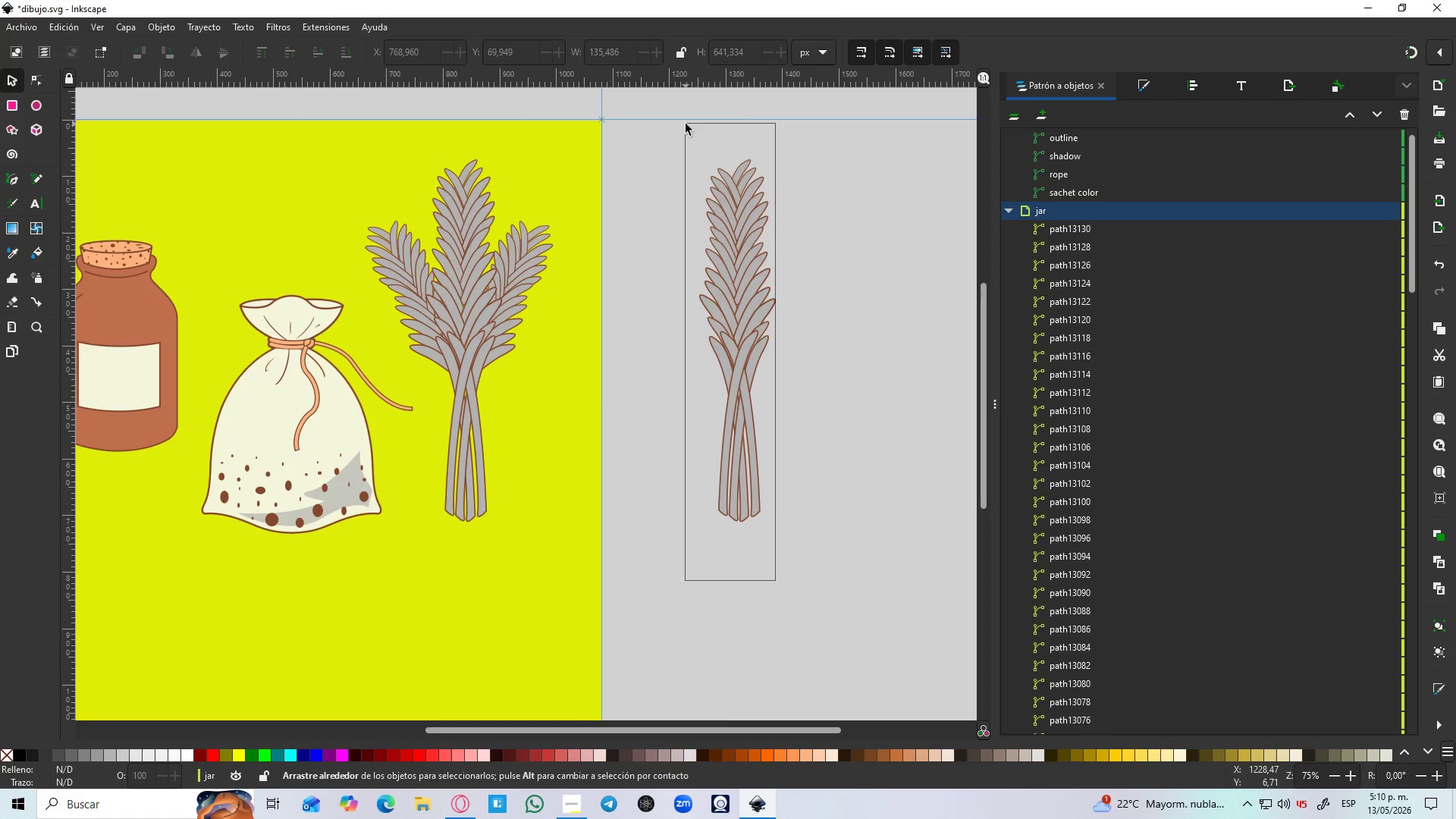 
key(Control+D)
 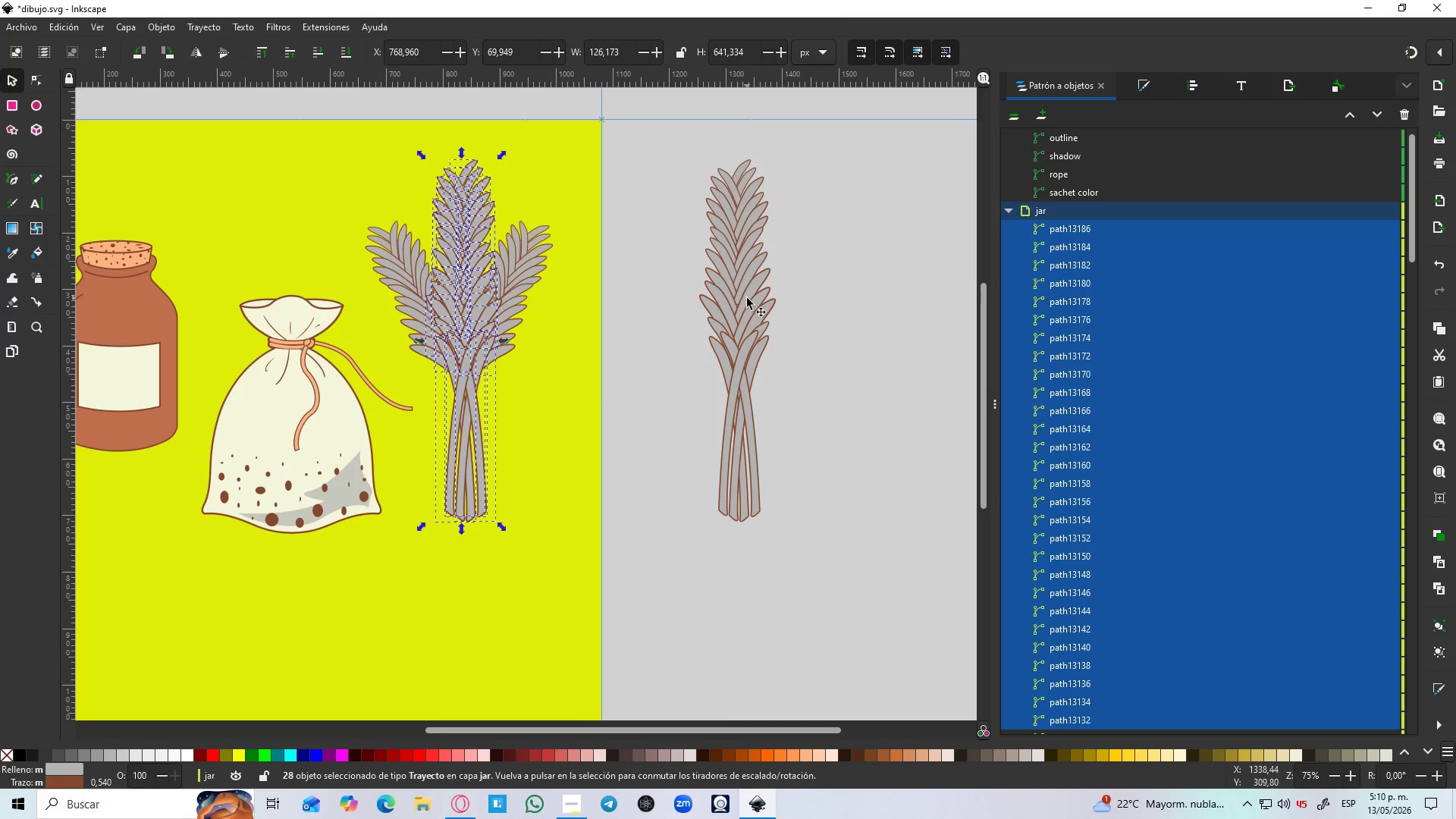 
left_click_drag(start_coordinate=[747, 298], to_coordinate=[824, 305])
 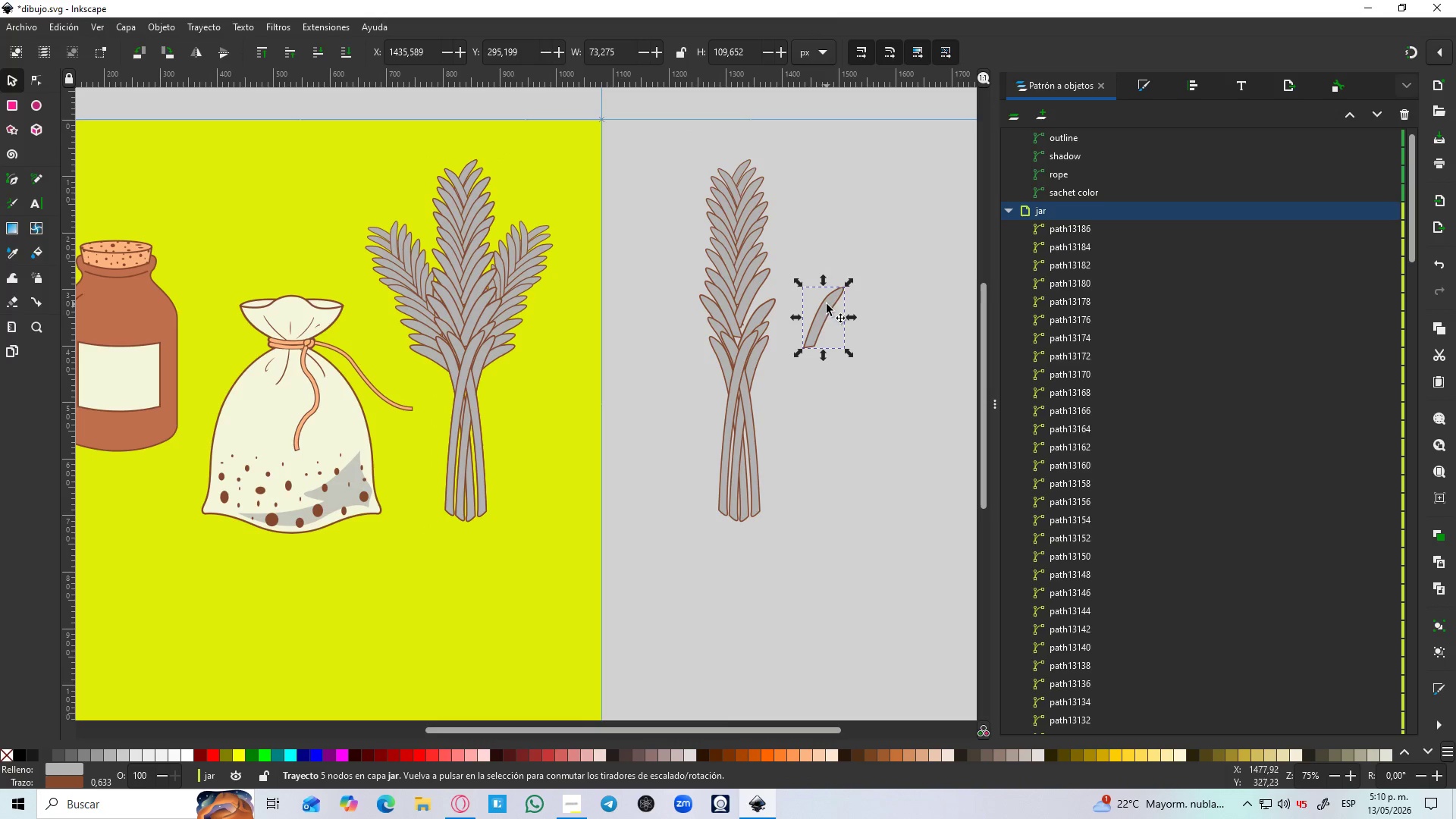 
key(Control+Z)
 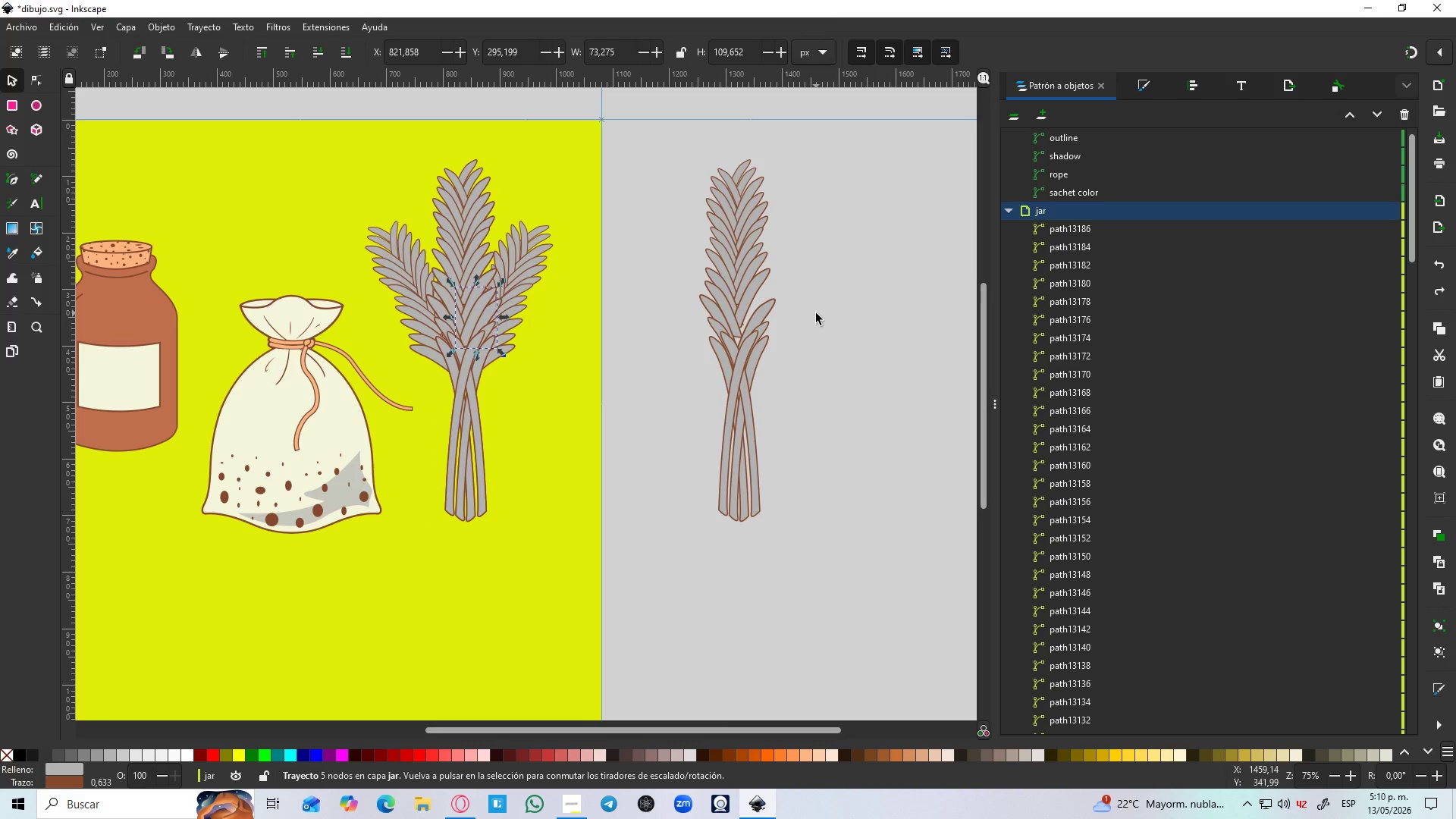 
key(Control+Z)
 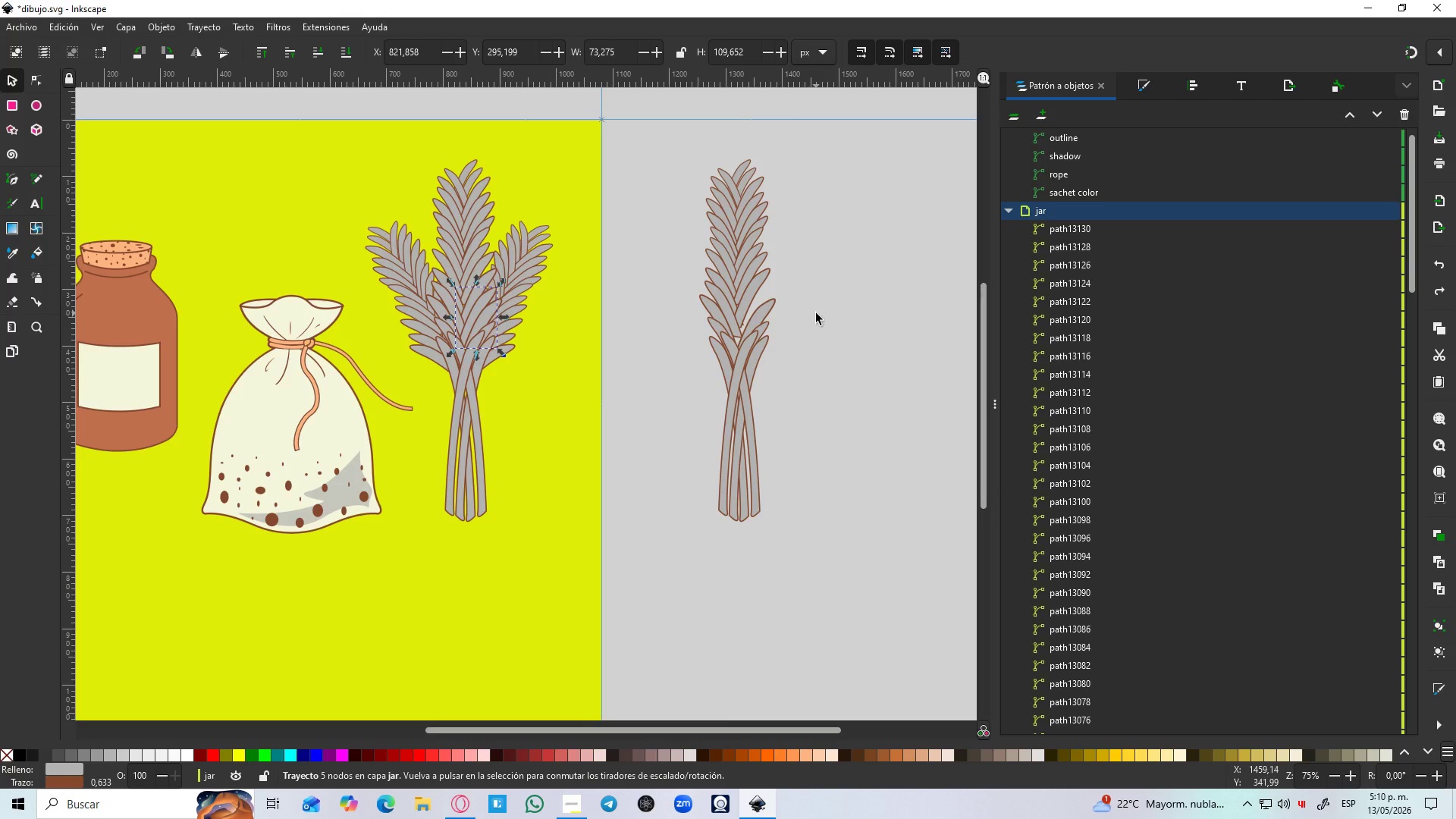 
key(S)
 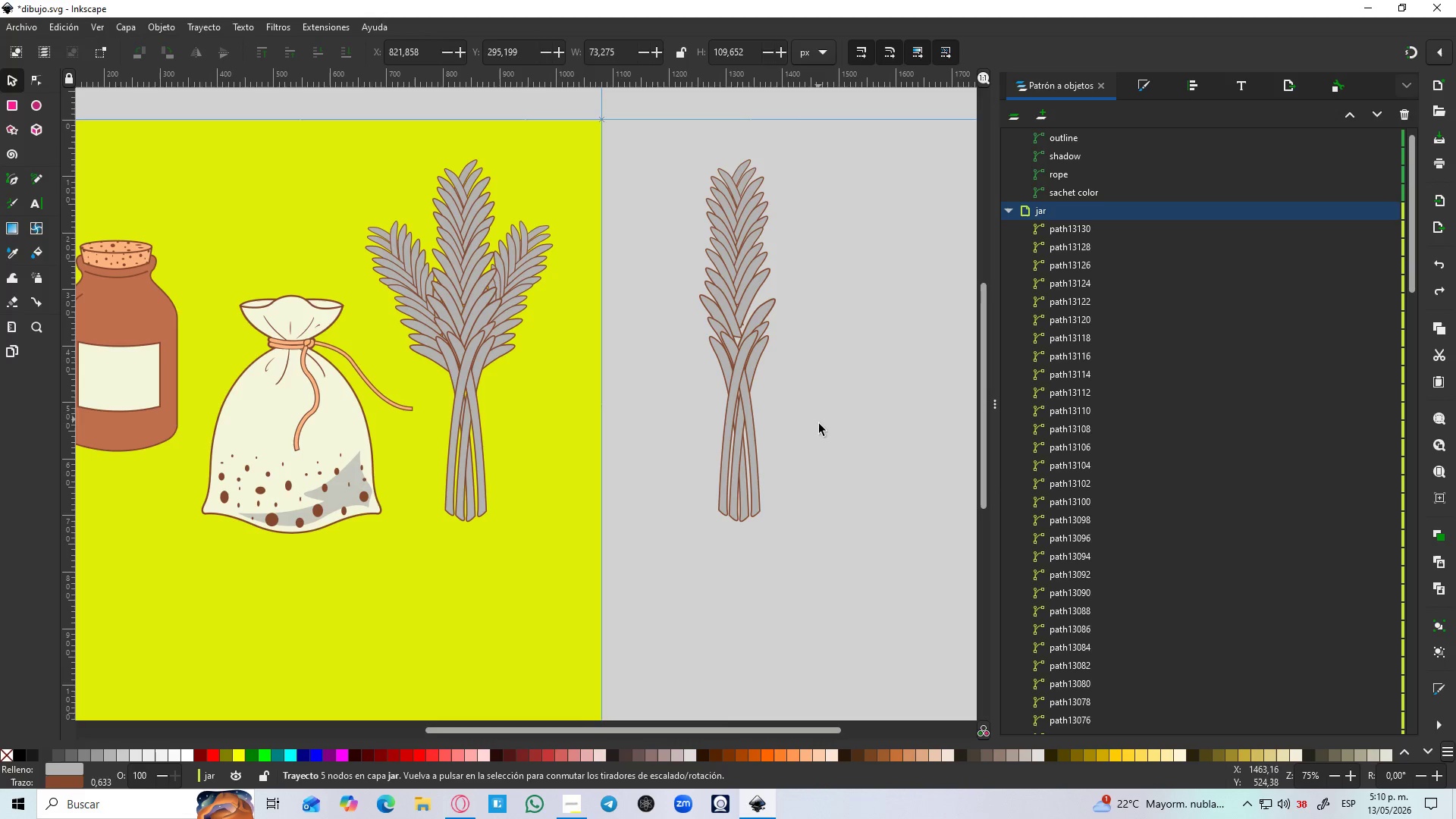 
left_click_drag(start_coordinate=[837, 531], to_coordinate=[642, 133])
 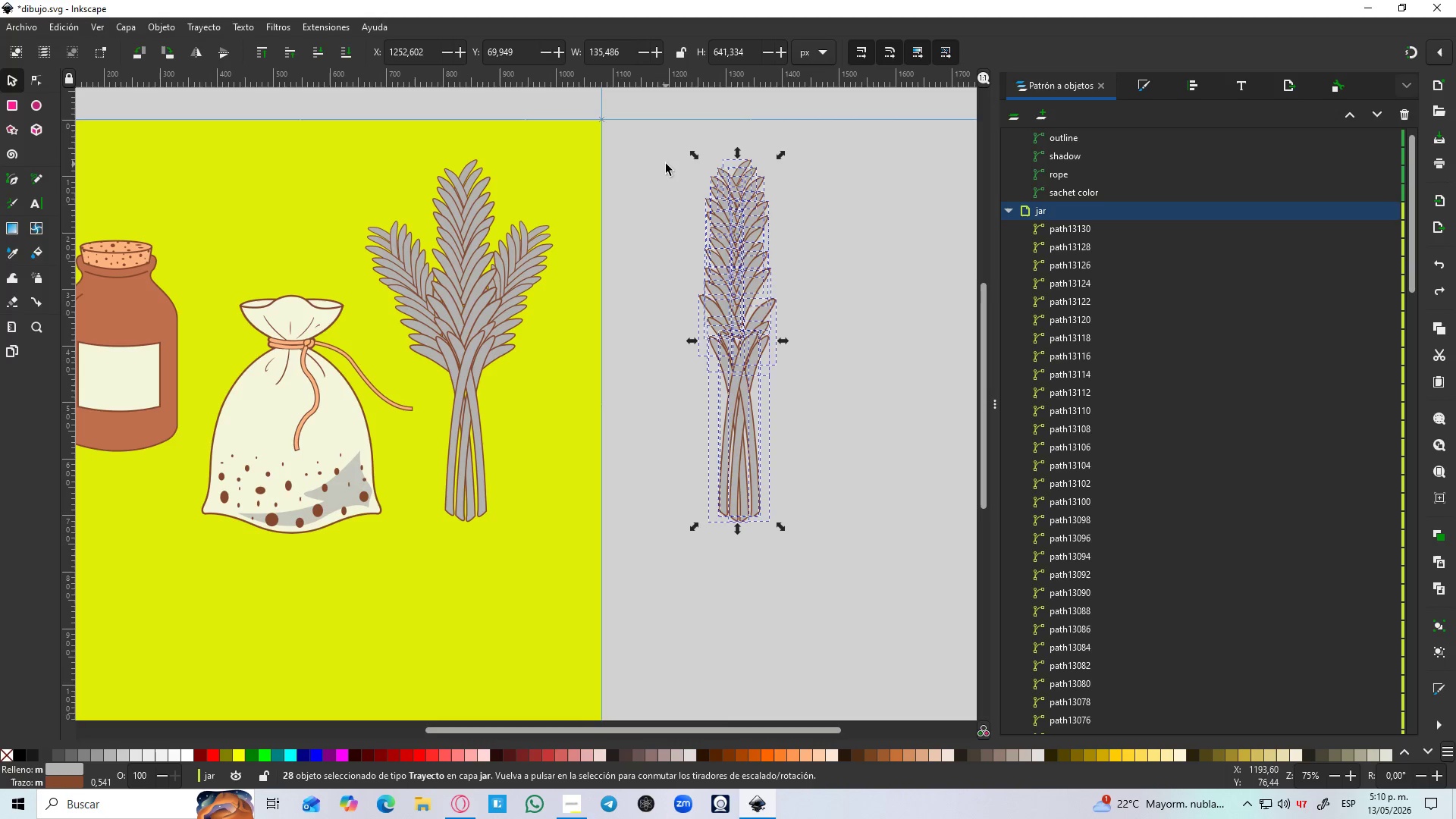 
key(Control+D)
 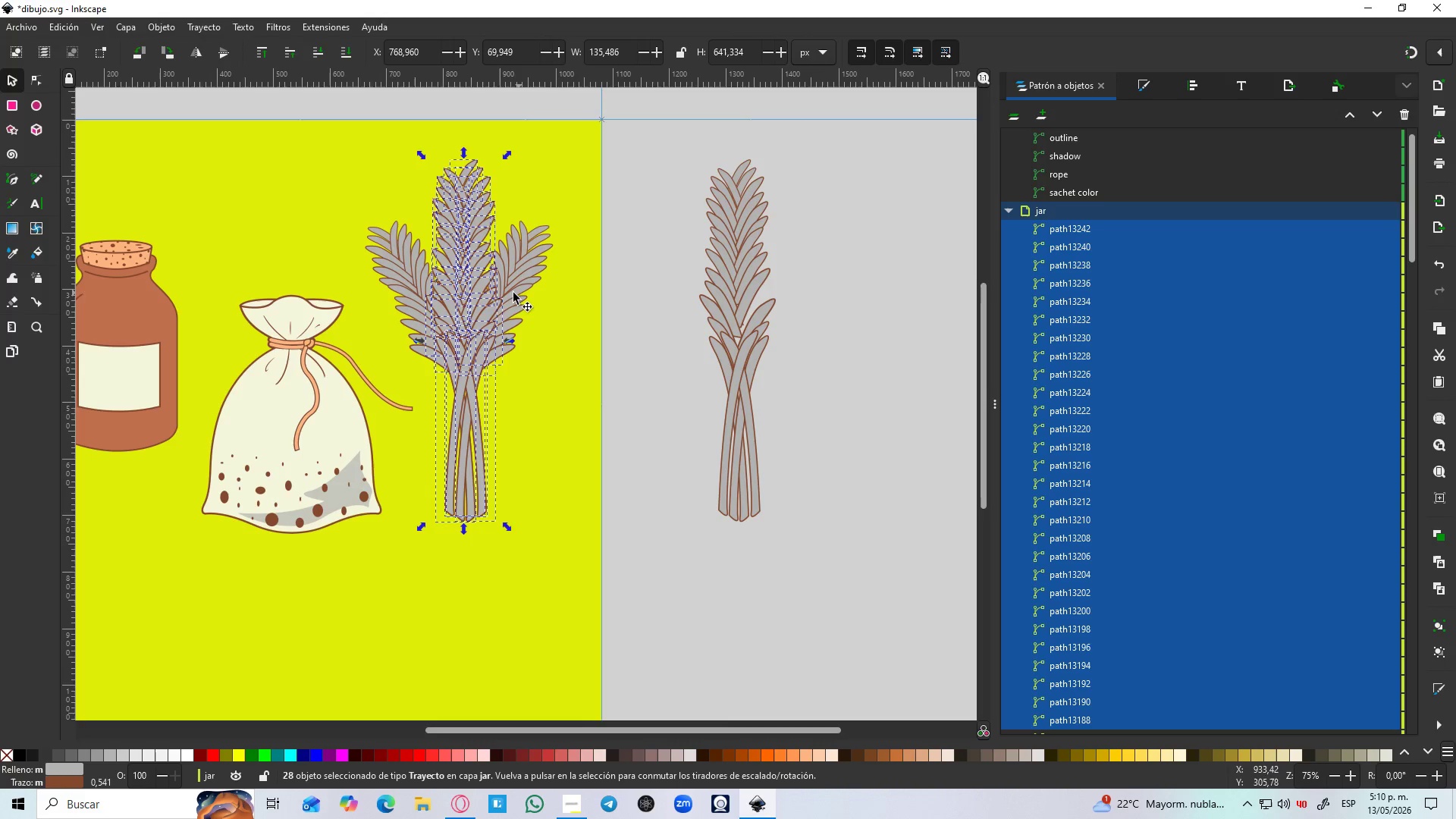 
left_click_drag(start_coordinate=[441, 316], to_coordinate=[864, 318])
 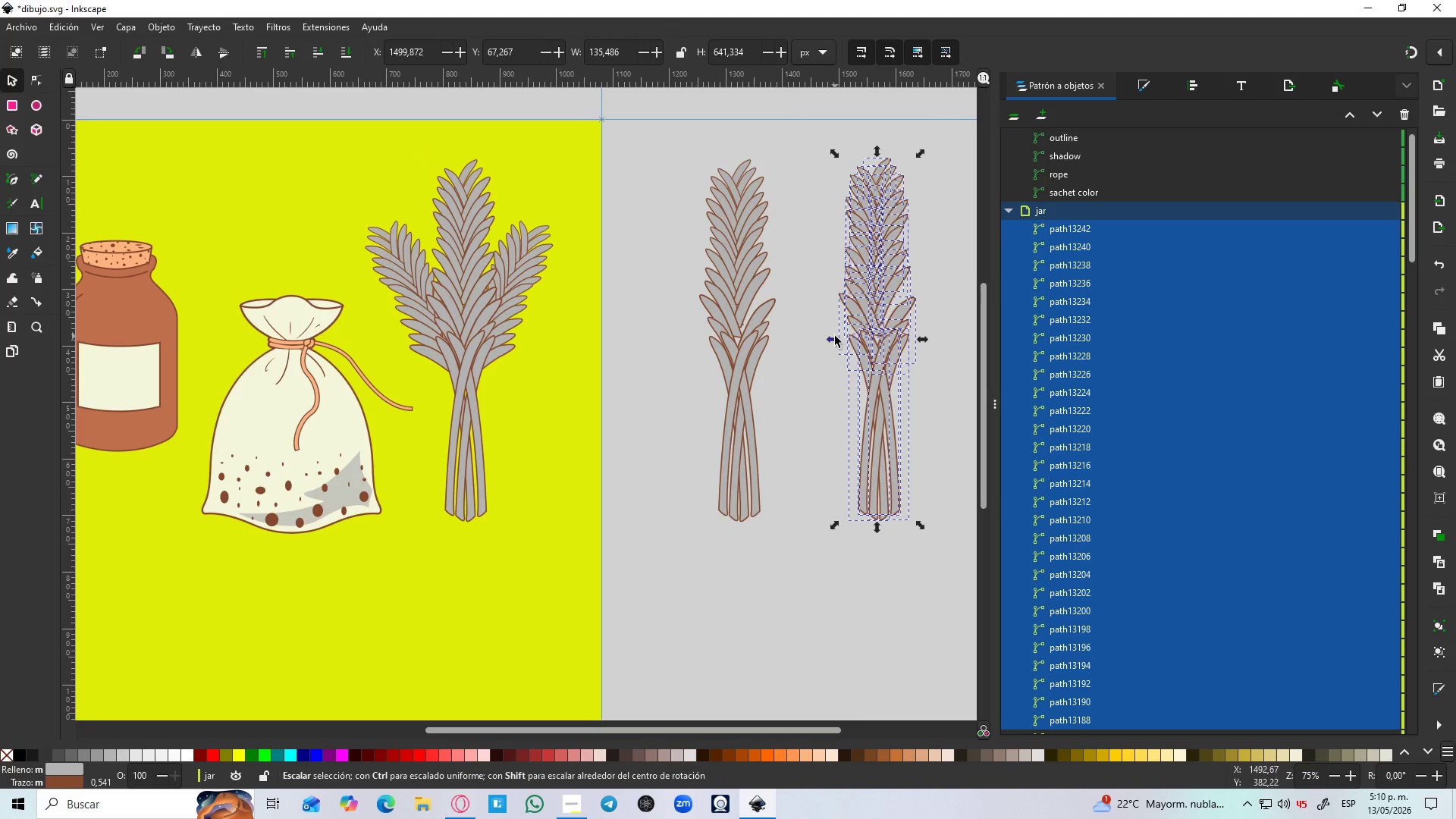 
hold_key(key=Space, duration=0.56)
 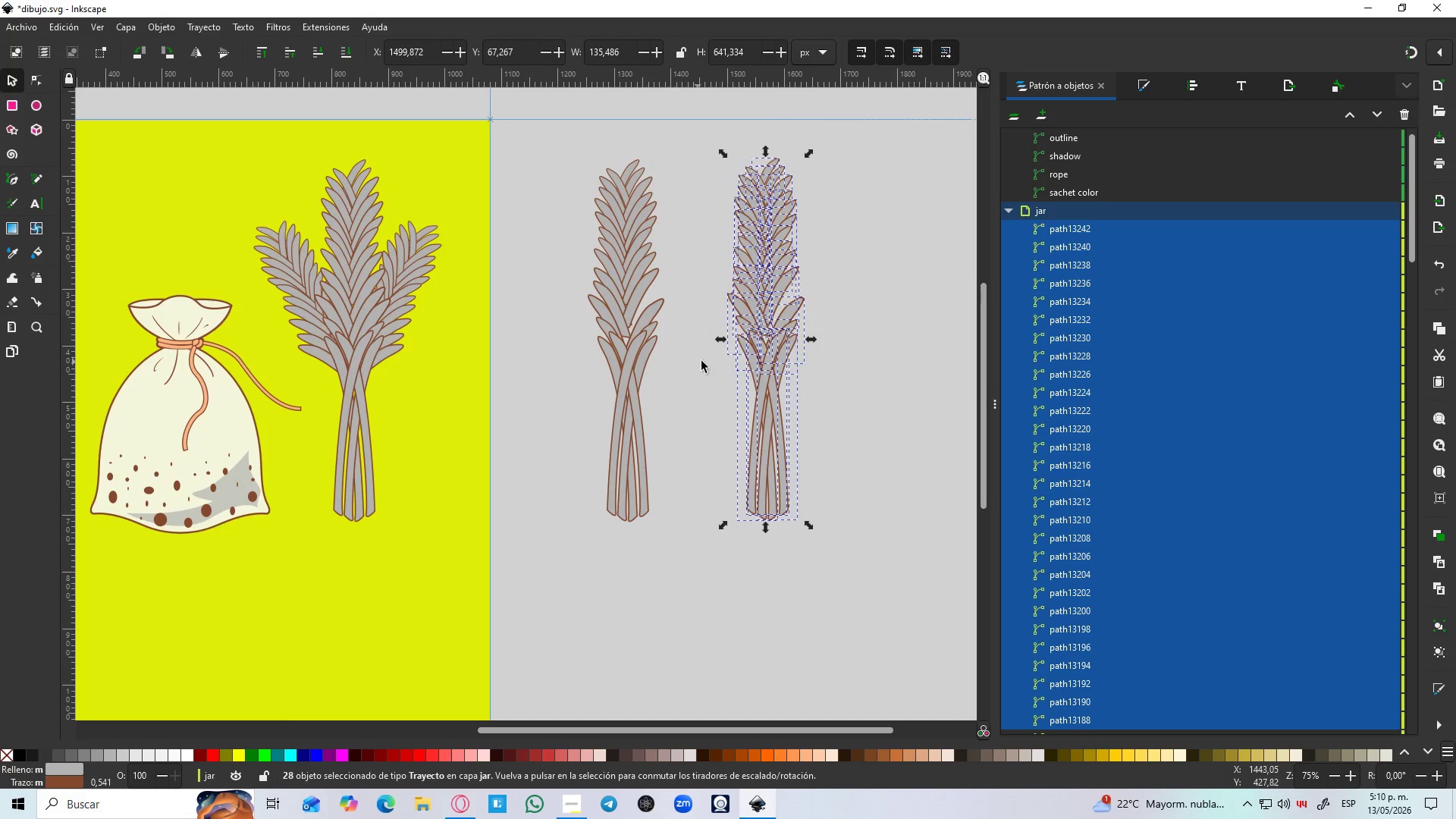 
left_click([706, 361])
 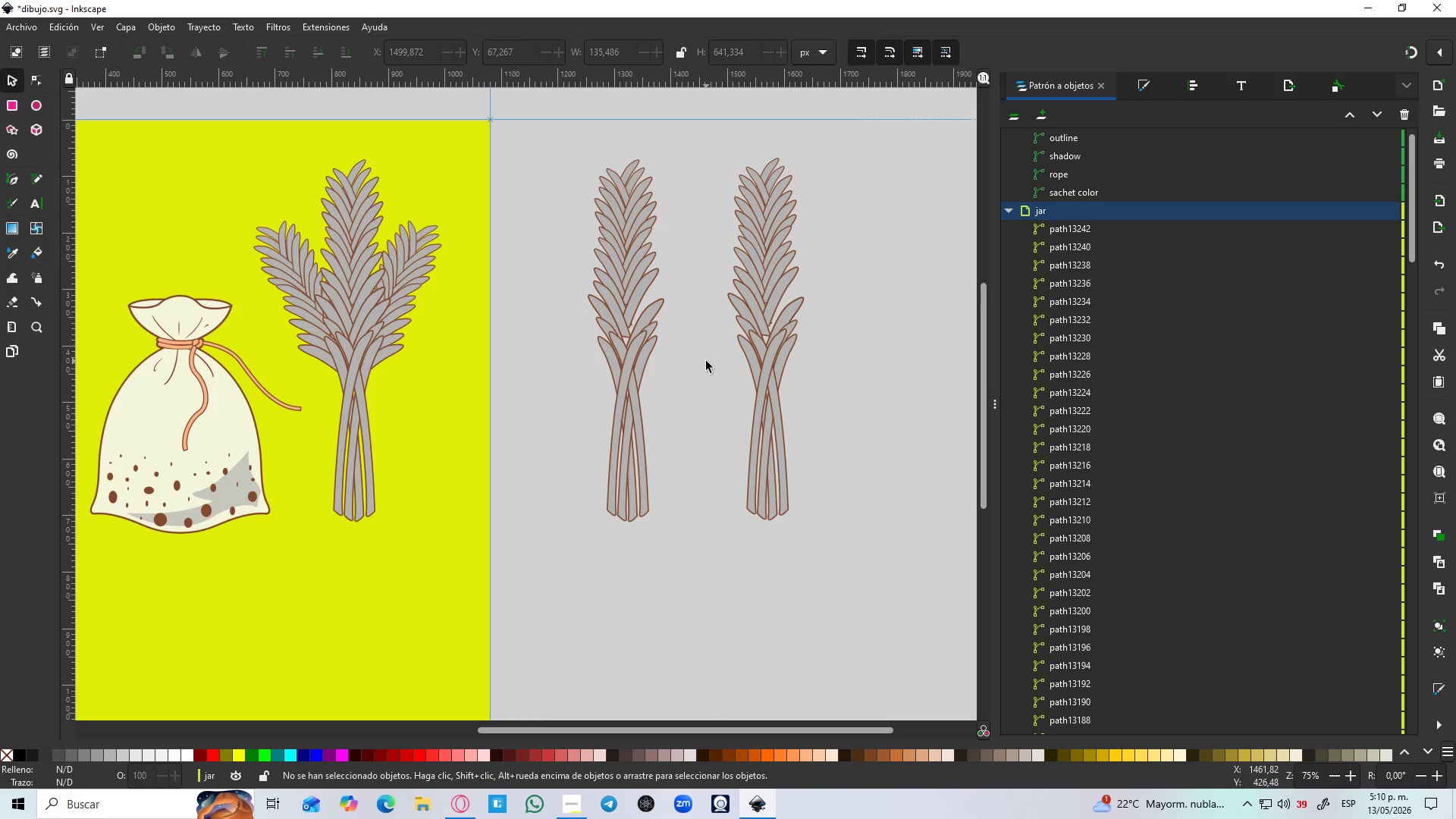 
key(Control+Z)
 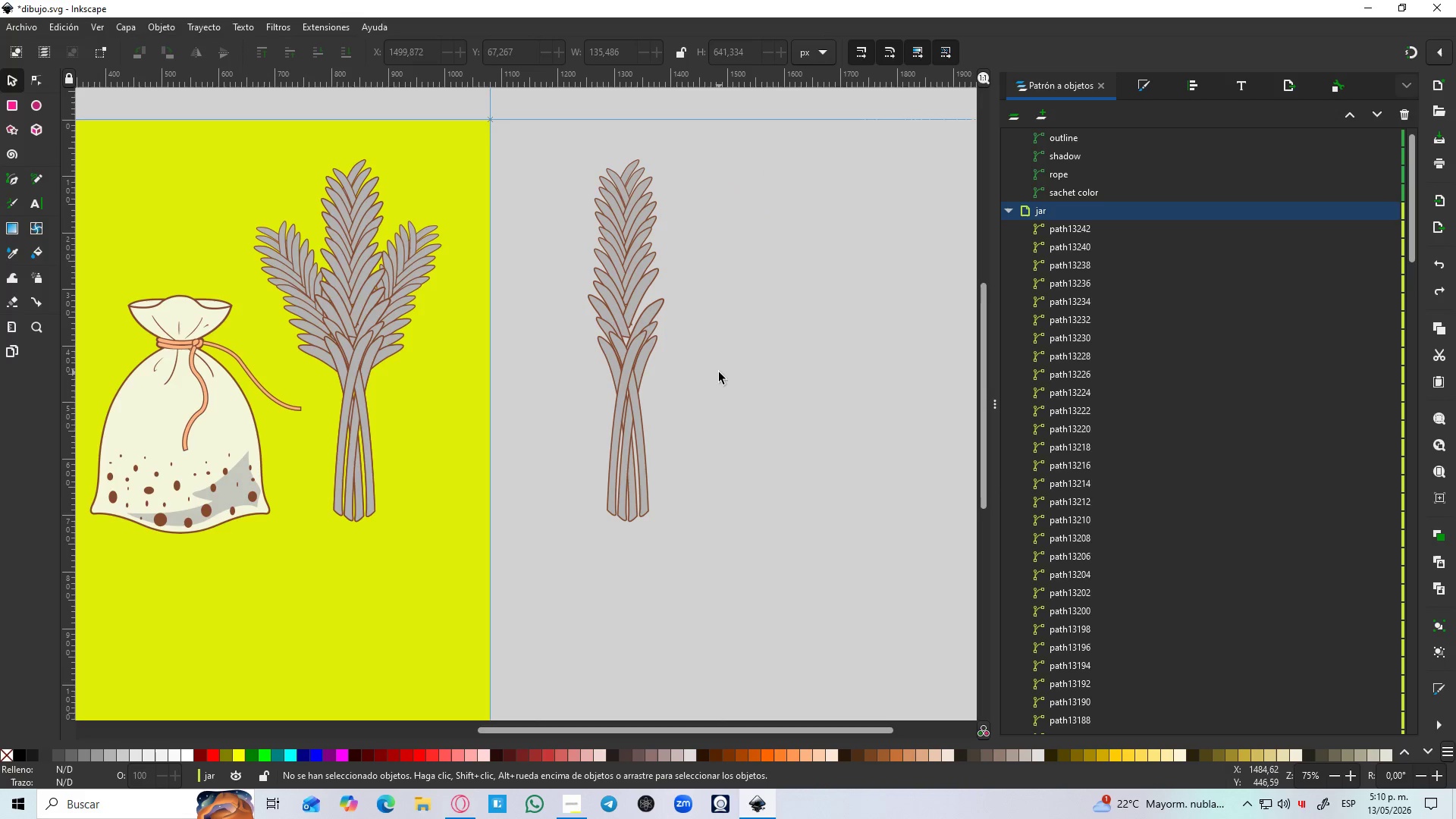 
key(Control+Z)
 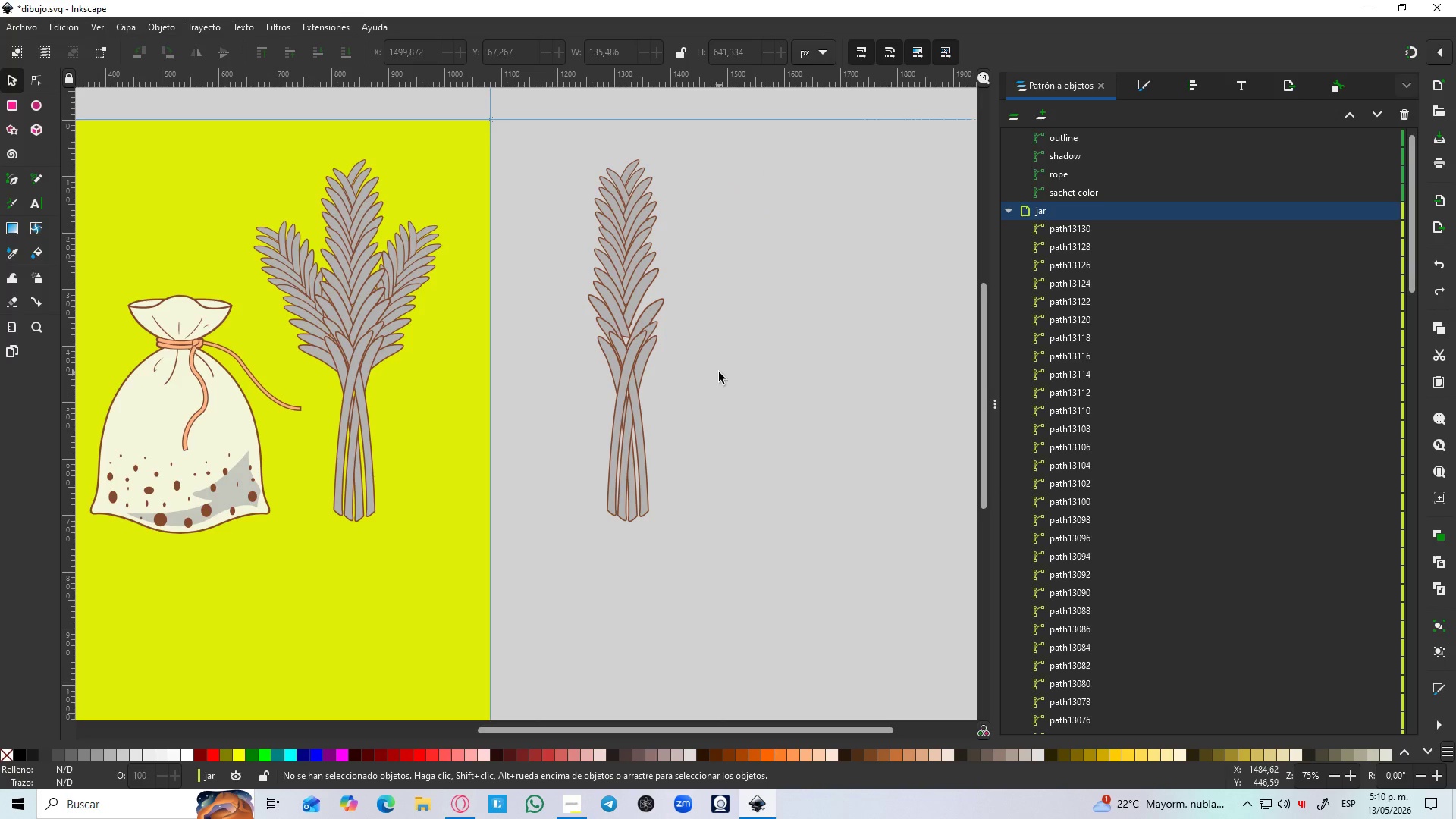 
key(Control+Z)
 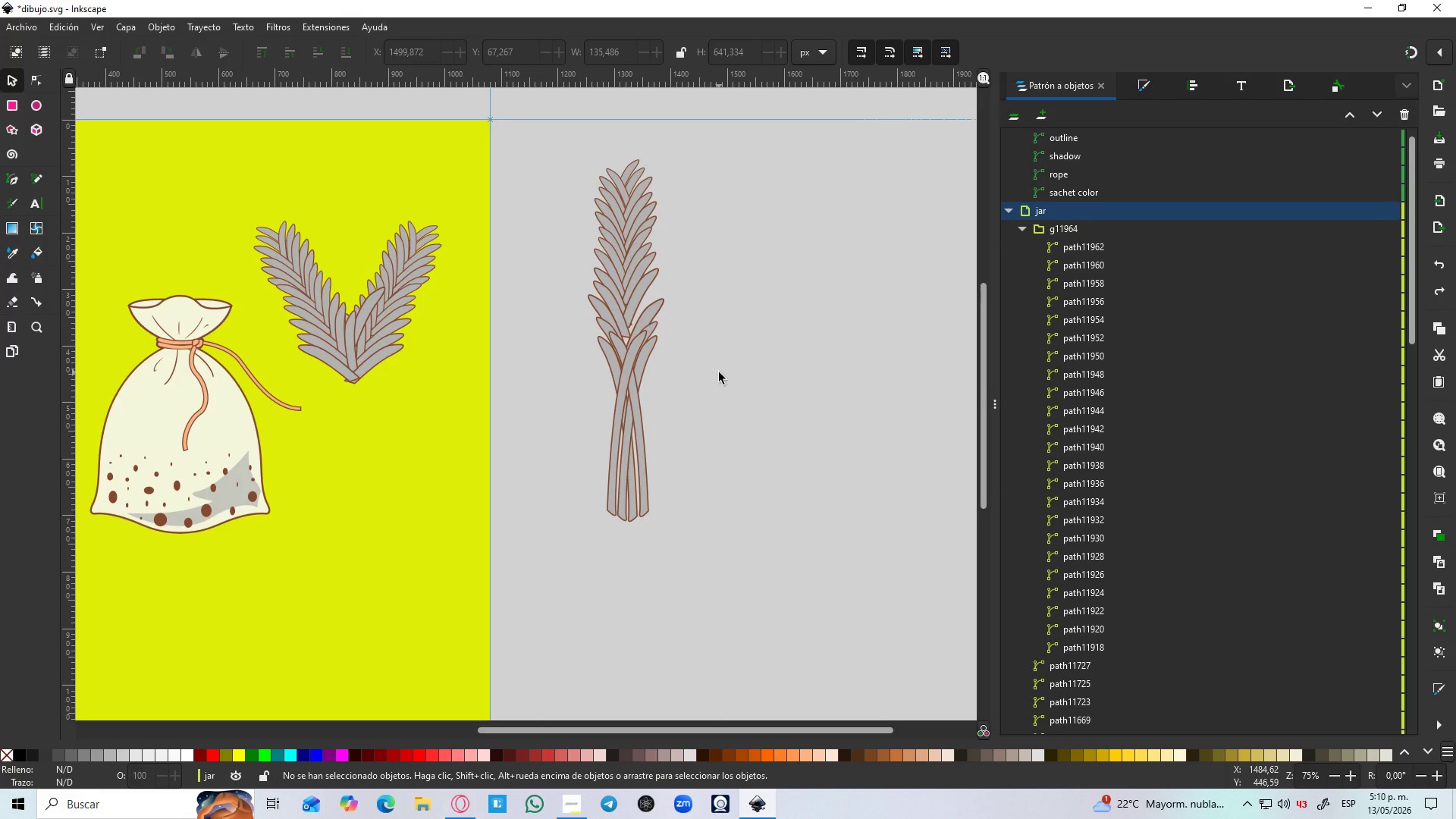 
key(Control+Shift+Z)
 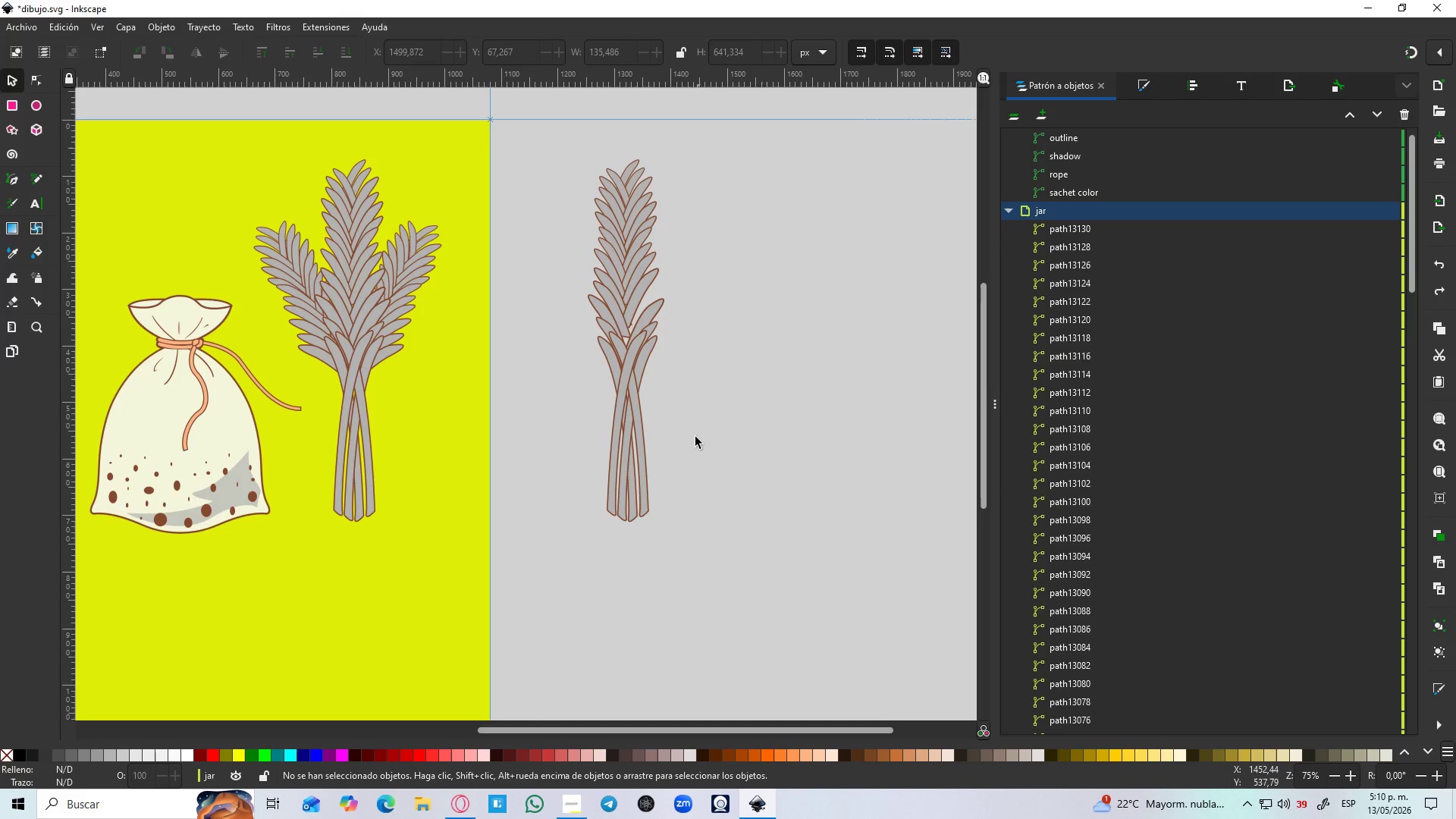 
left_click_drag(start_coordinate=[705, 551], to_coordinate=[561, 146])
 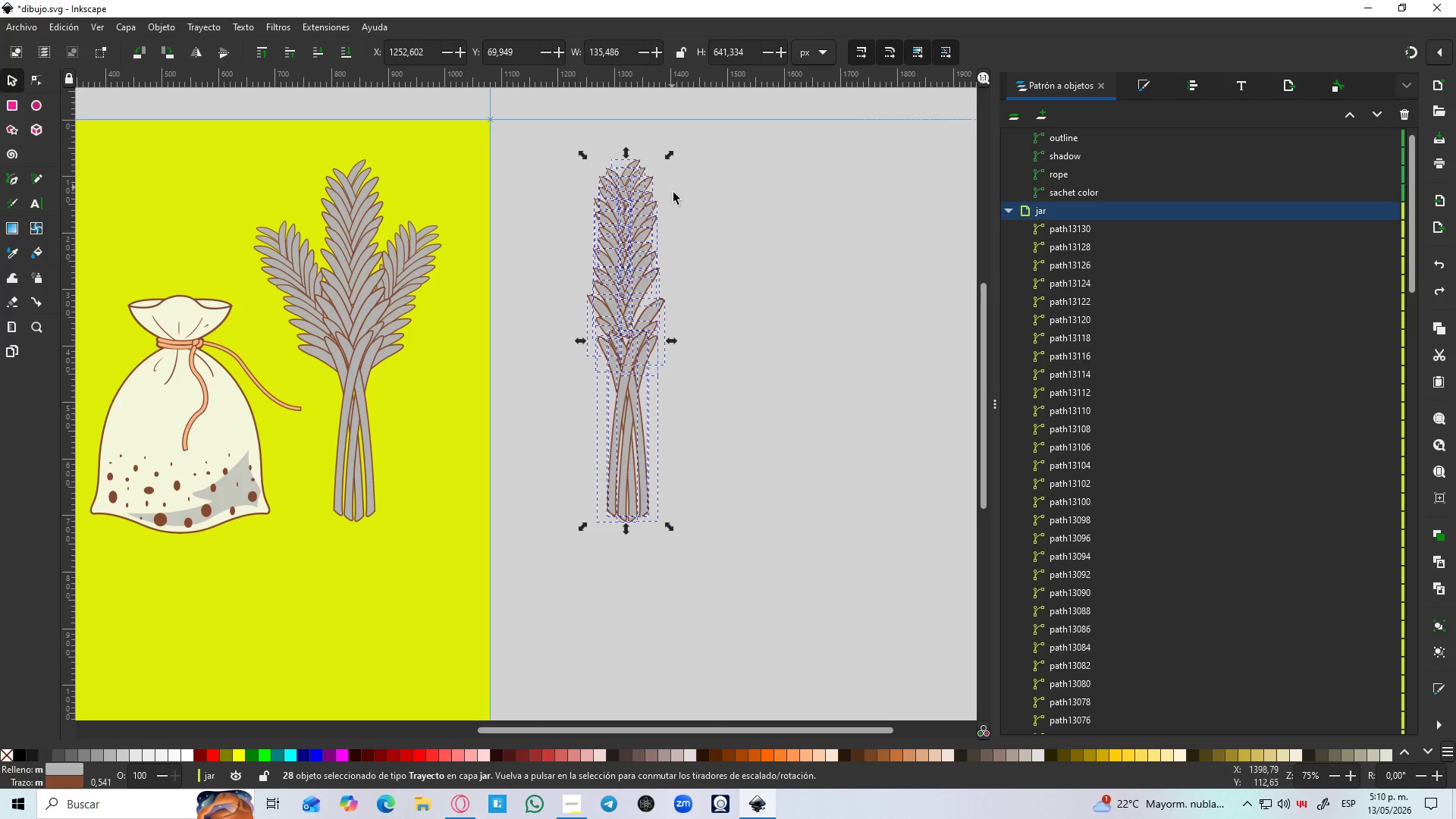 
key(Delete)
 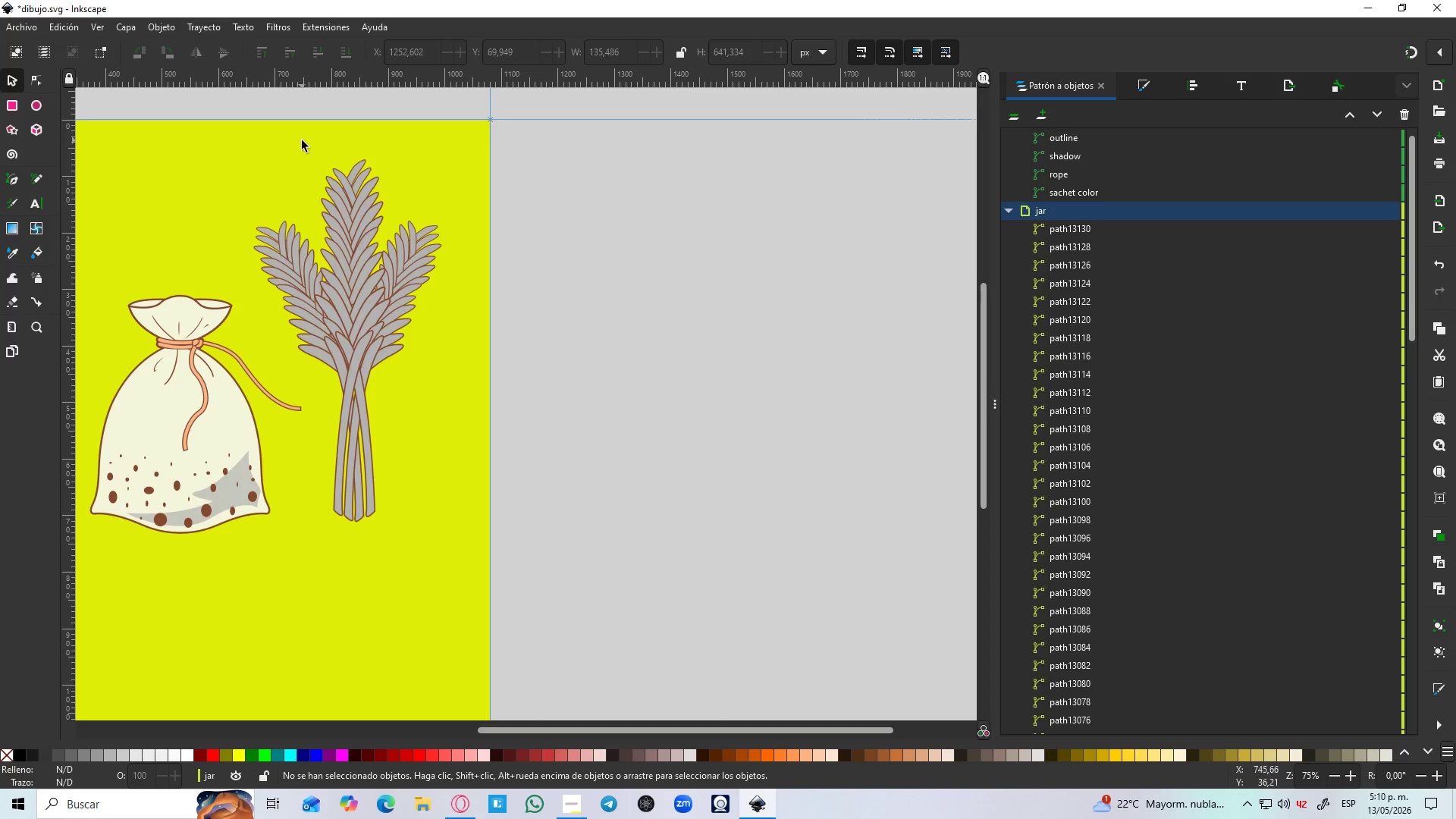 
left_click_drag(start_coordinate=[302, 140], to_coordinate=[414, 541])
 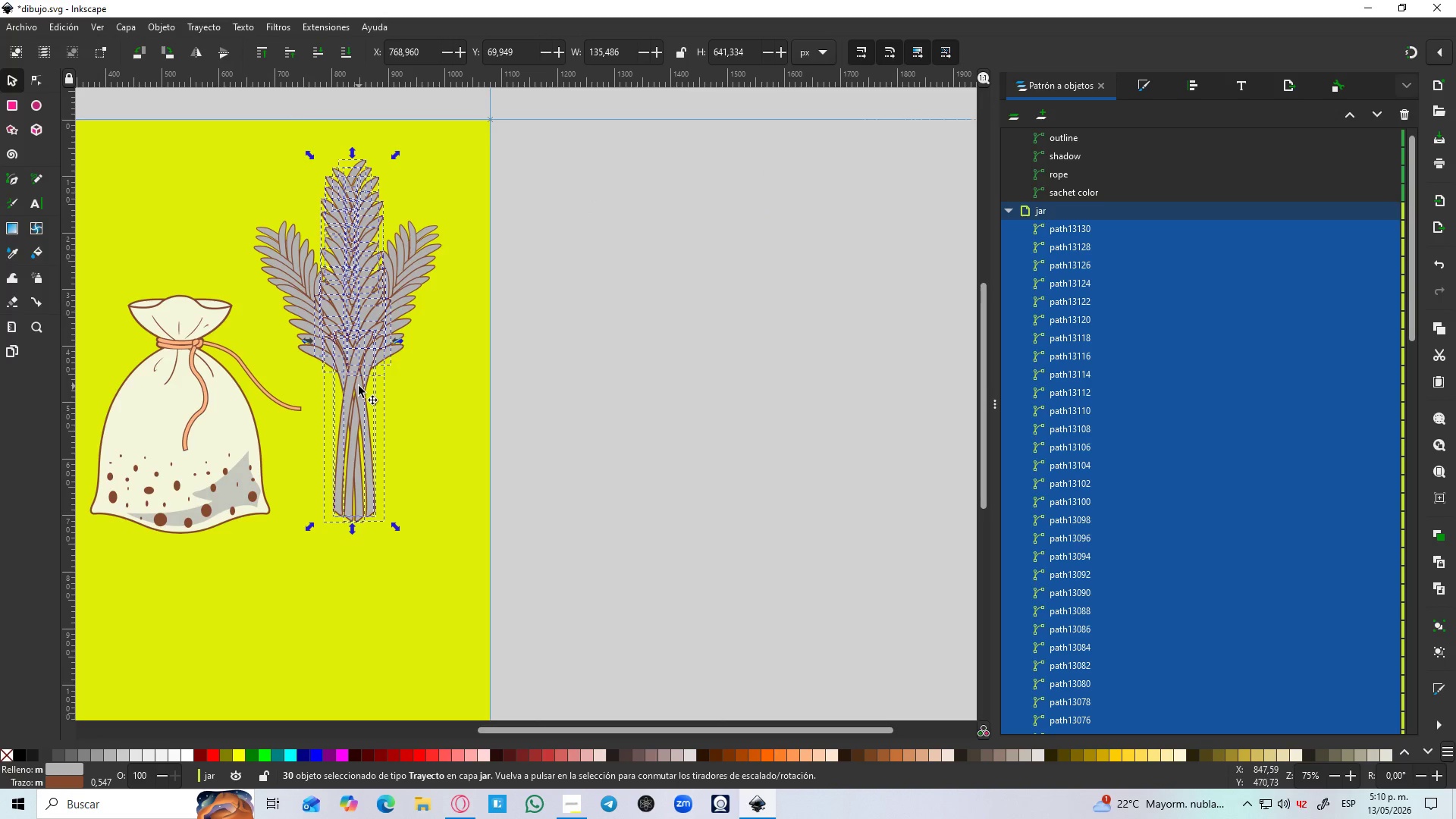 
key(Control+D)
 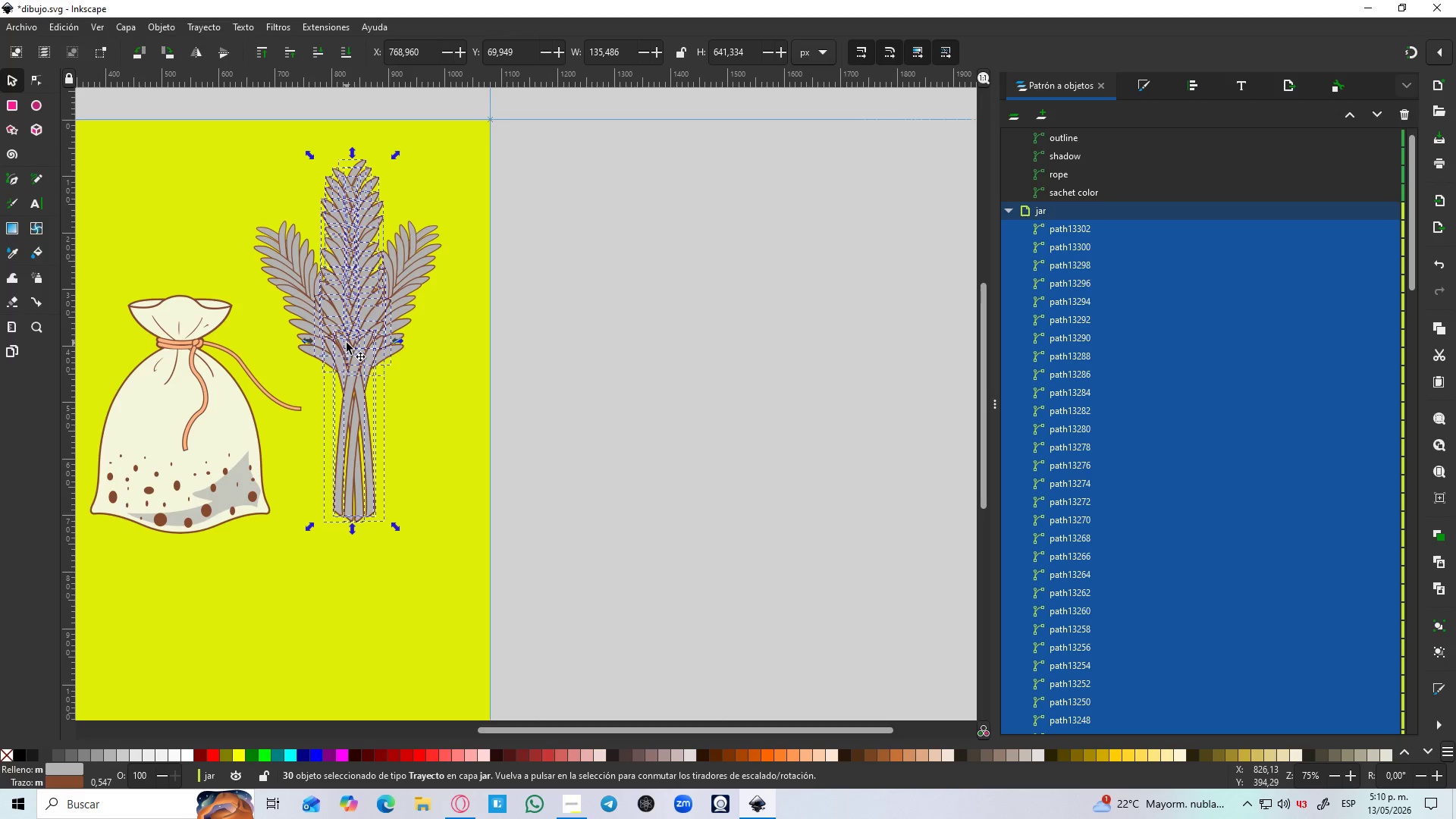 
left_click_drag(start_coordinate=[347, 343], to_coordinate=[680, 344])
 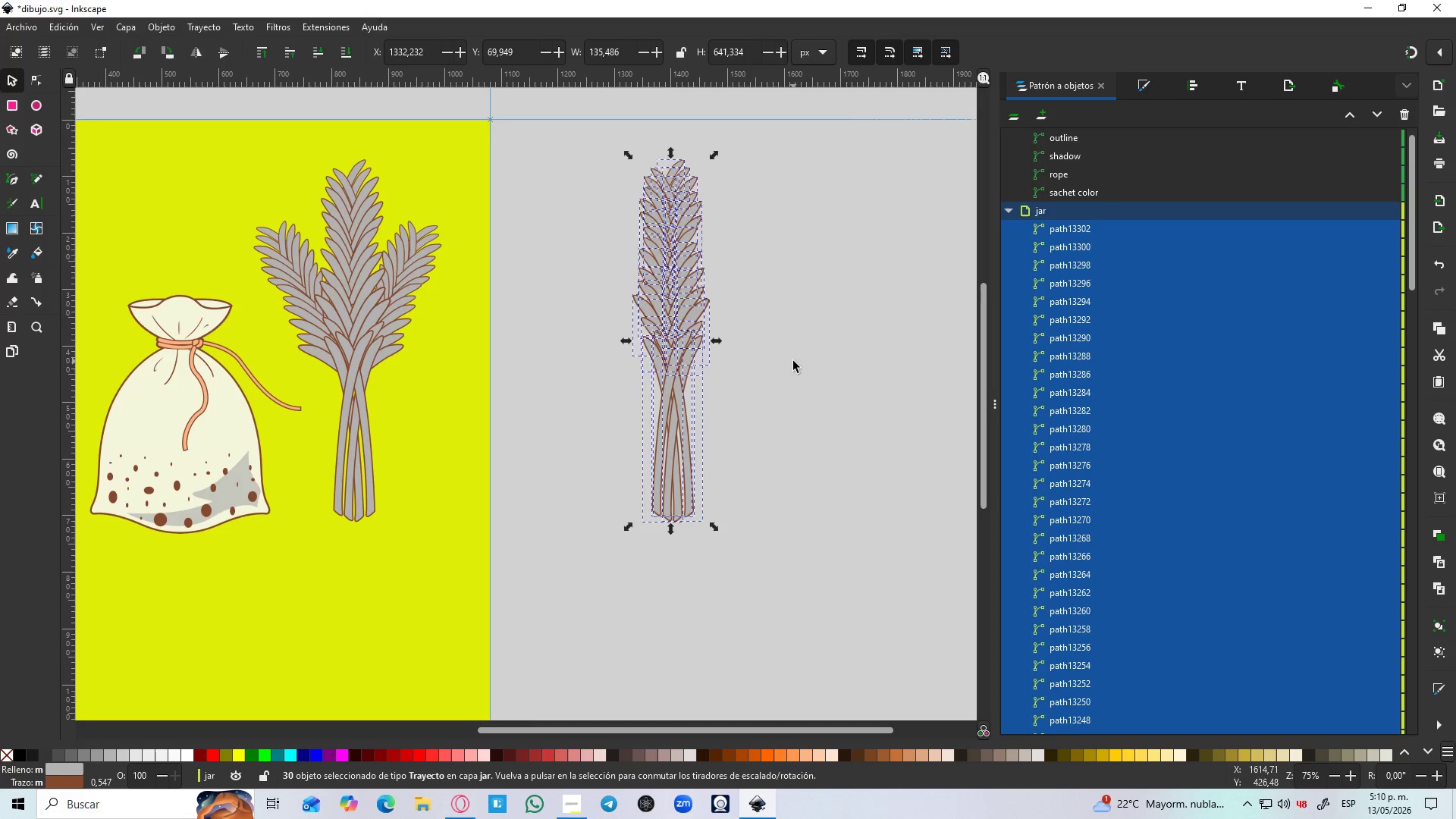 
hold_key(key=ControlLeft, duration=0.94)
 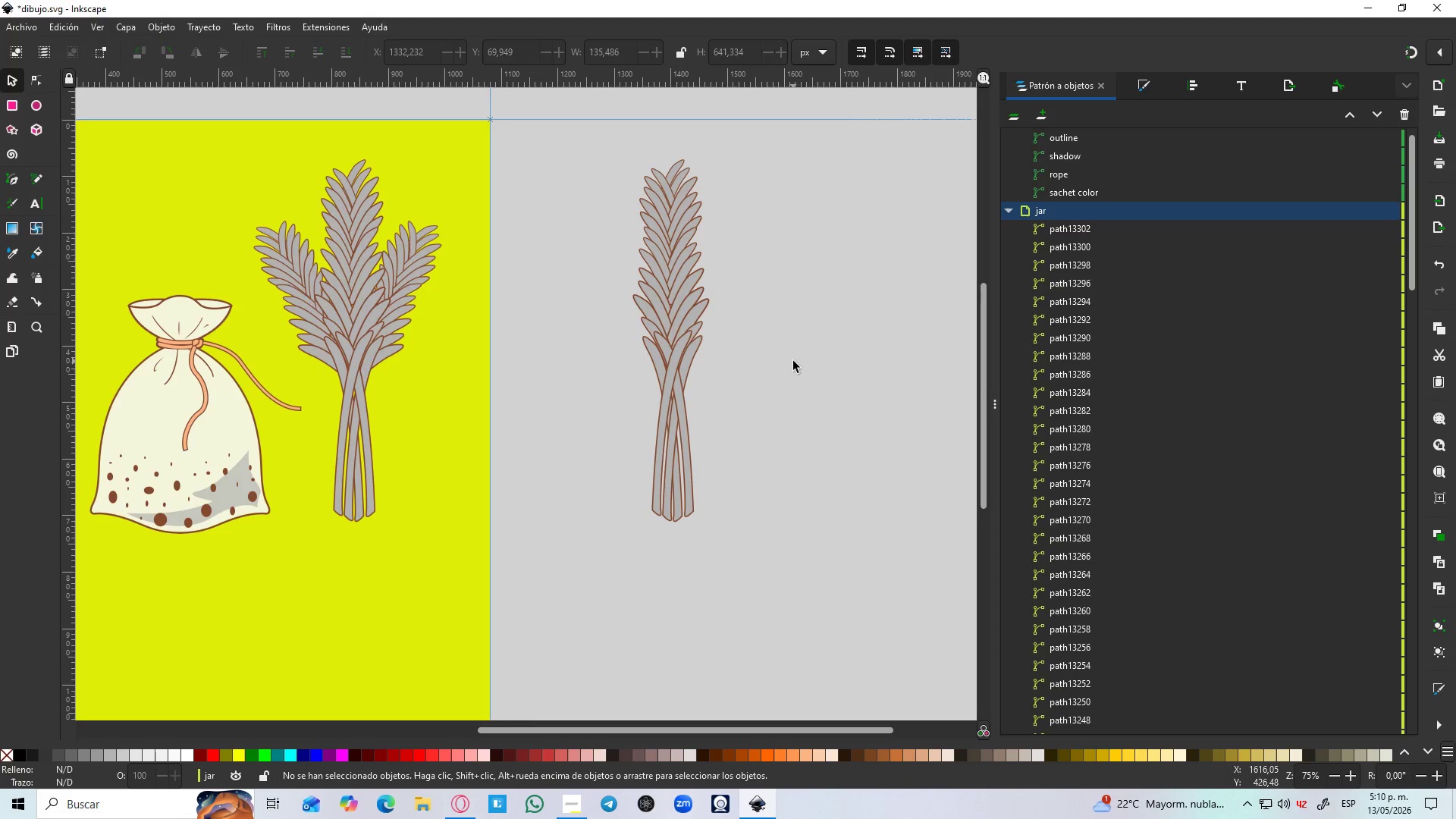 
hold_key(key=ControlLeft, duration=2.95)
left_click_drag(start_coordinate=[777, 582], to_coordinate=[598, 140])
 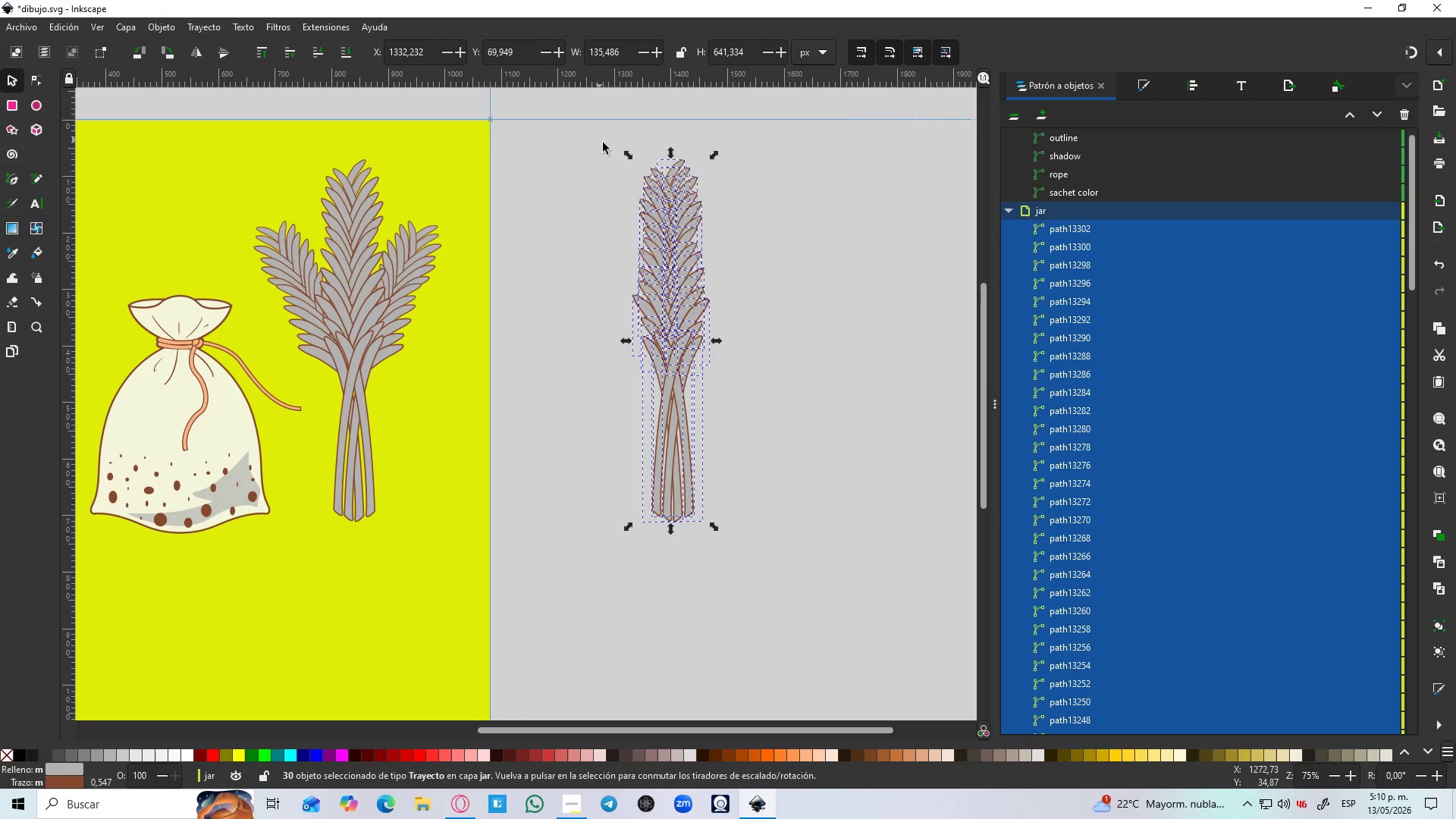 
key(Control+D)
 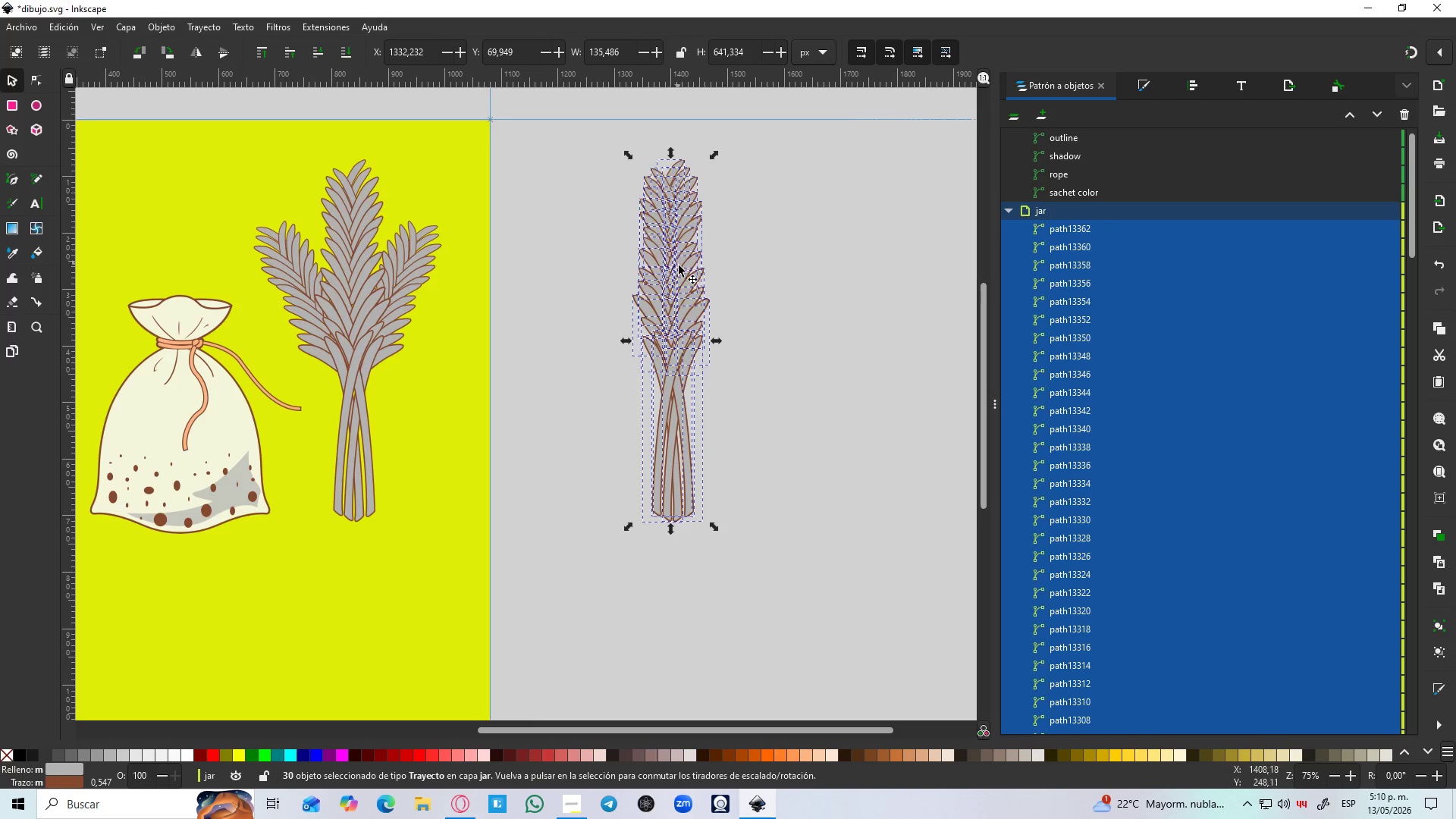 
left_click_drag(start_coordinate=[679, 269], to_coordinate=[824, 258])
 